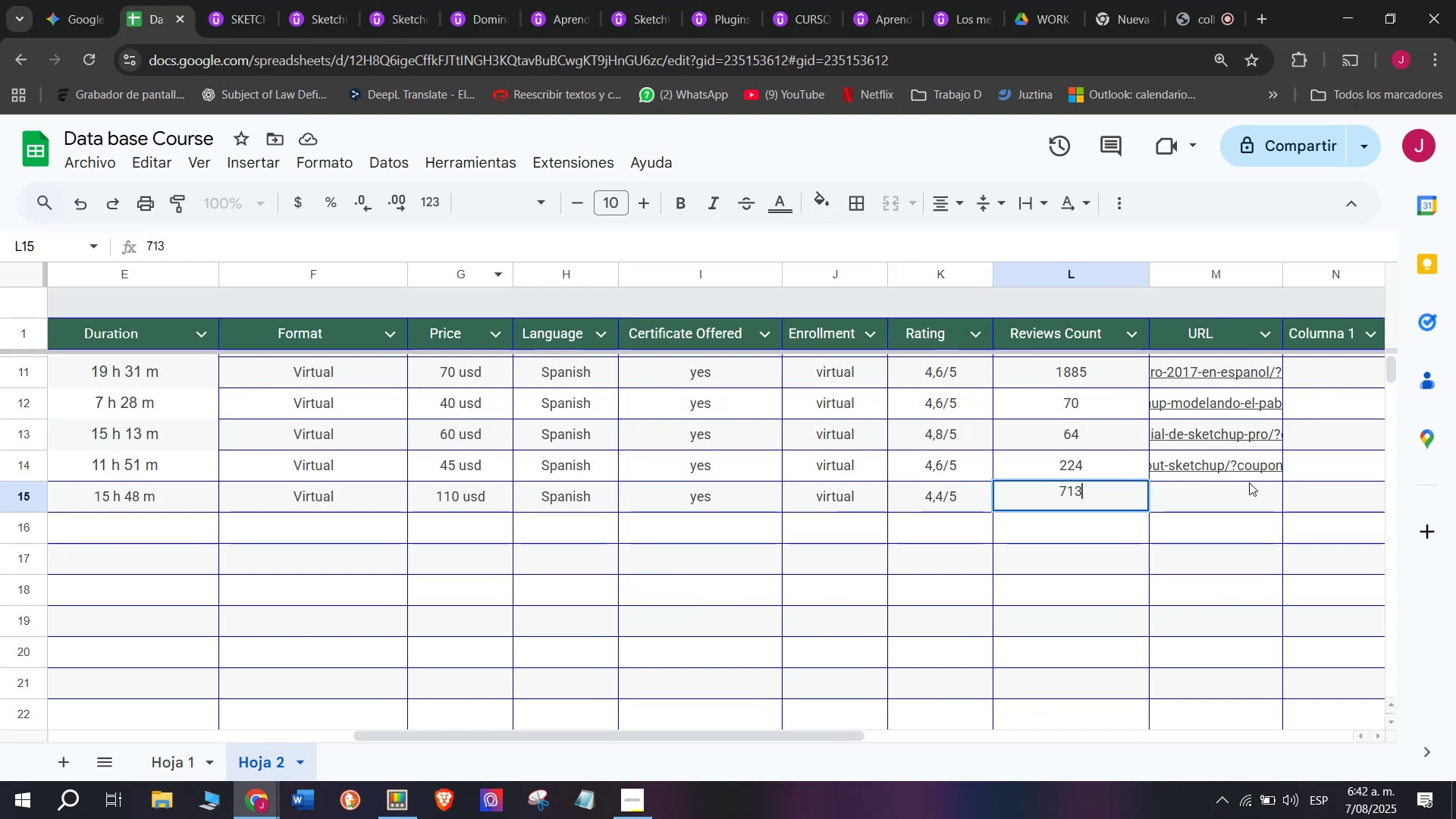 
left_click([1250, 484])
 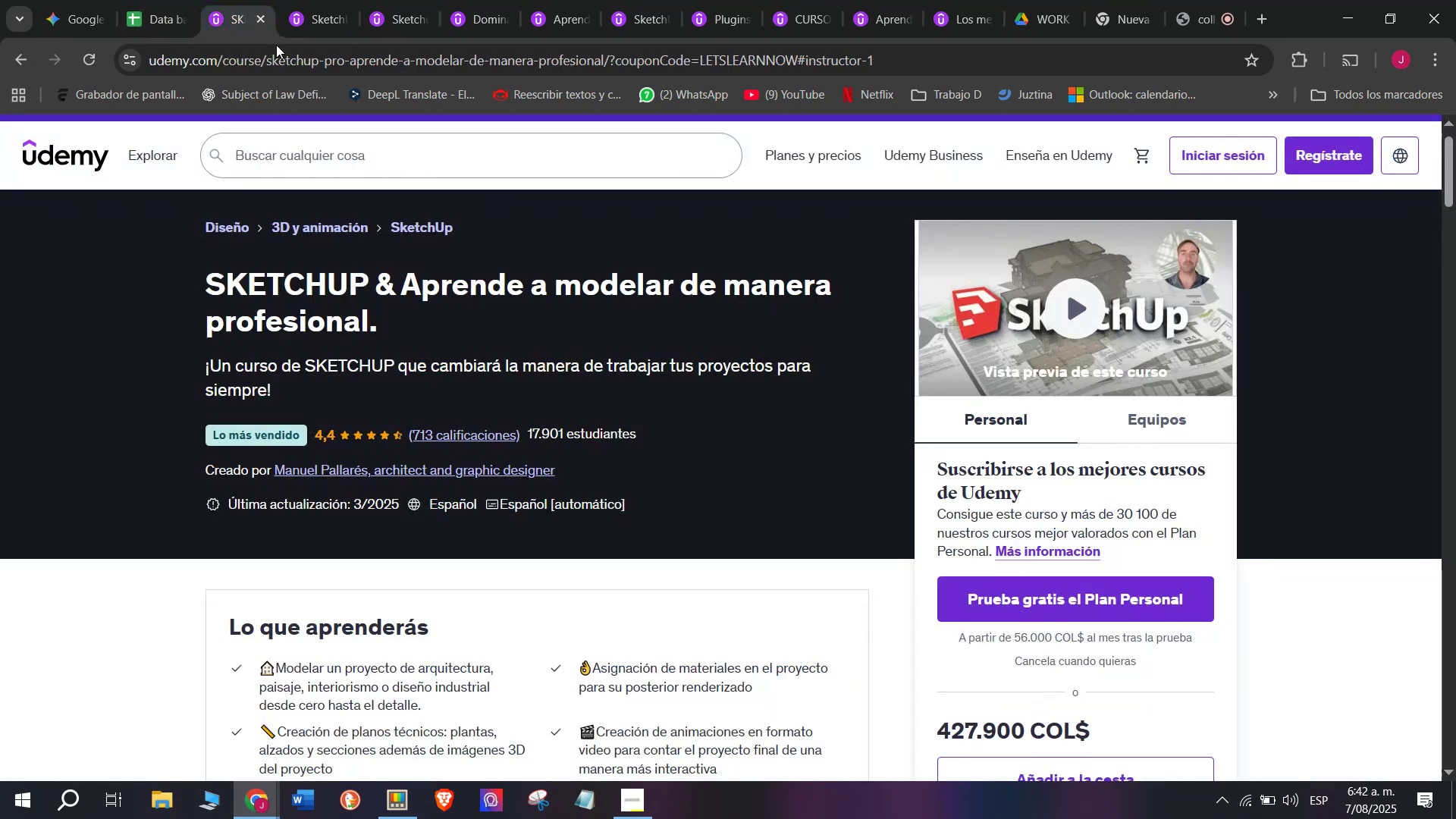 
double_click([276, 45])
 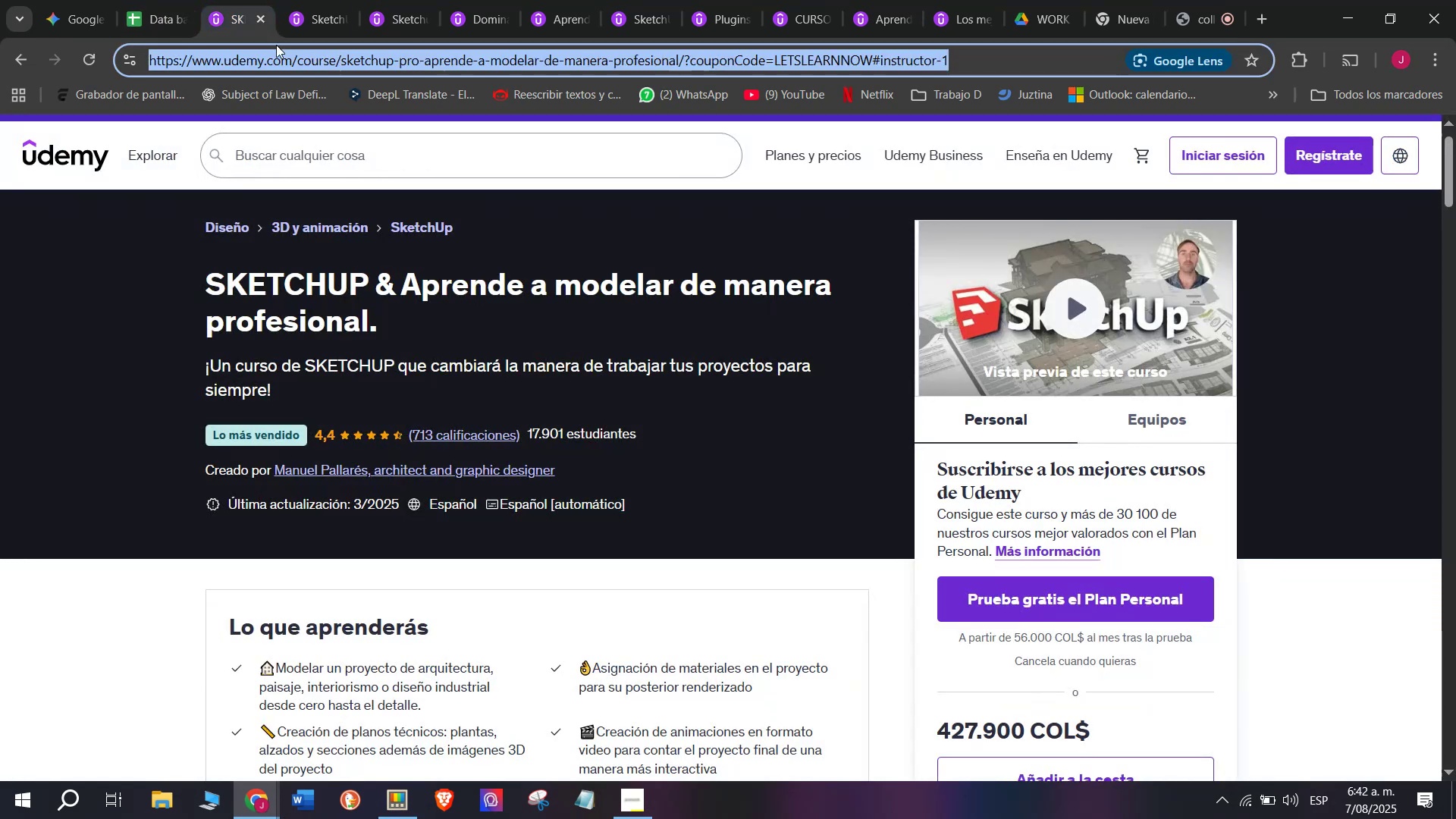 
triple_click([276, 45])
 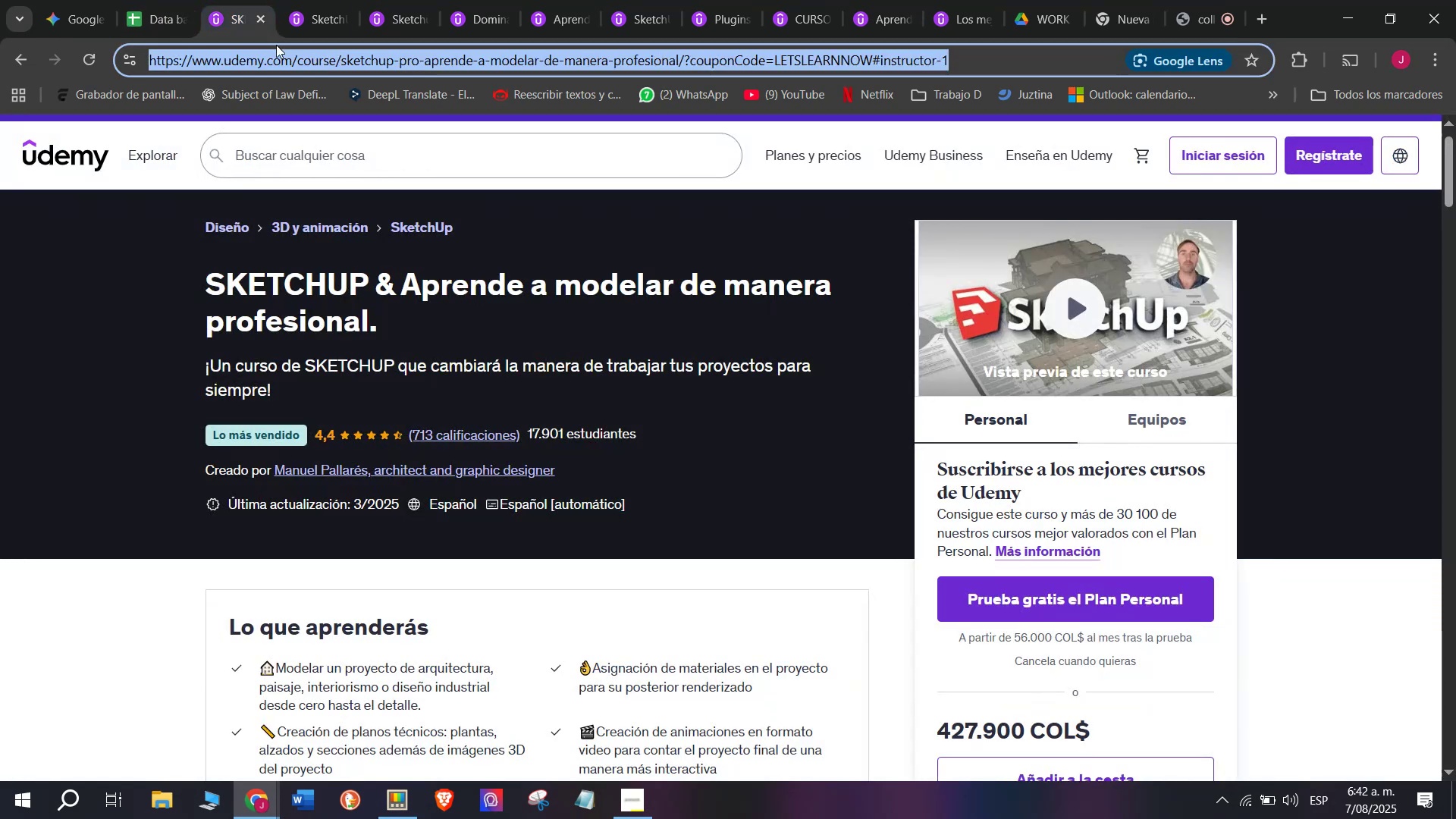 
key(Break)
 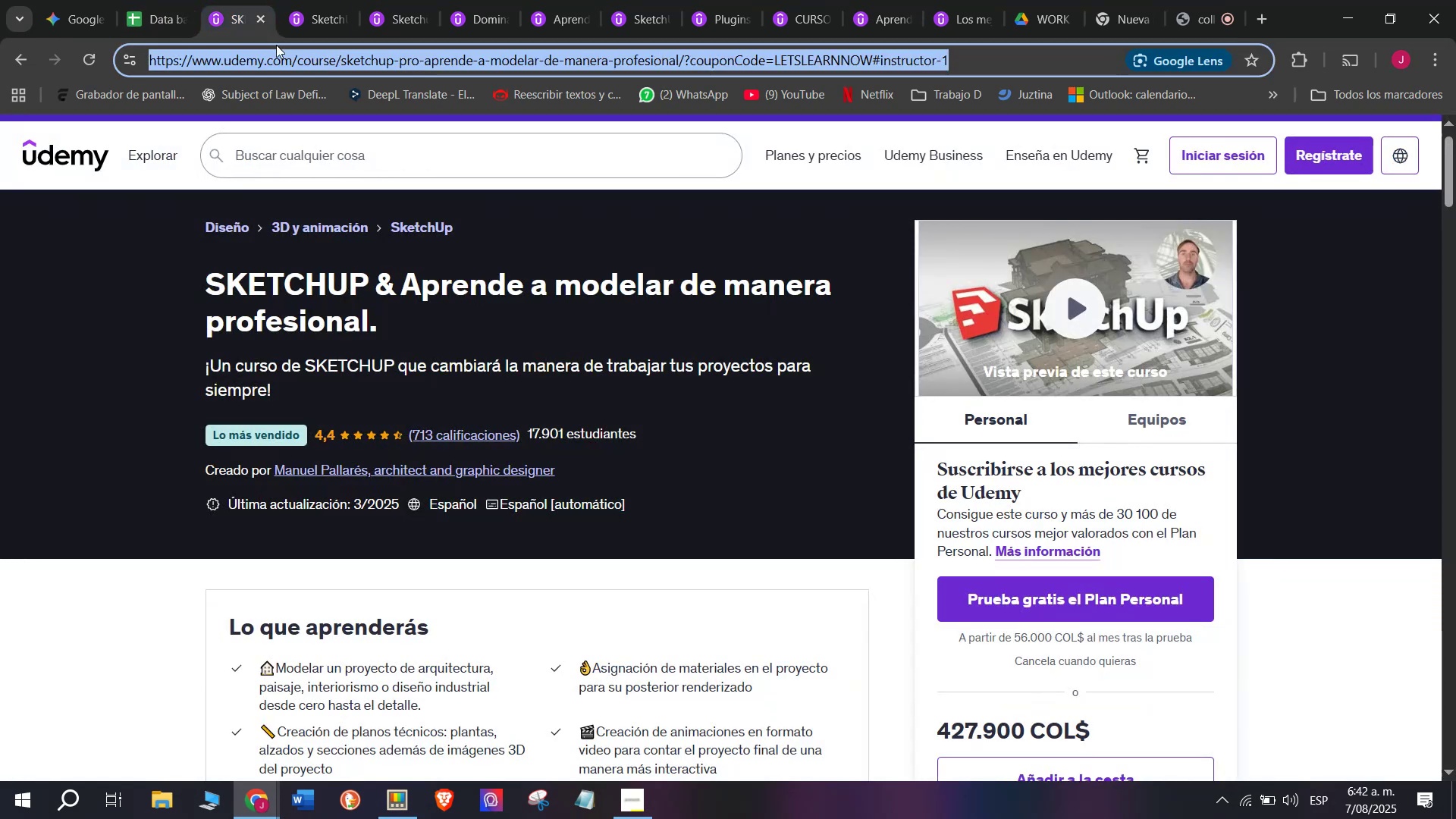 
key(Control+ControlLeft)
 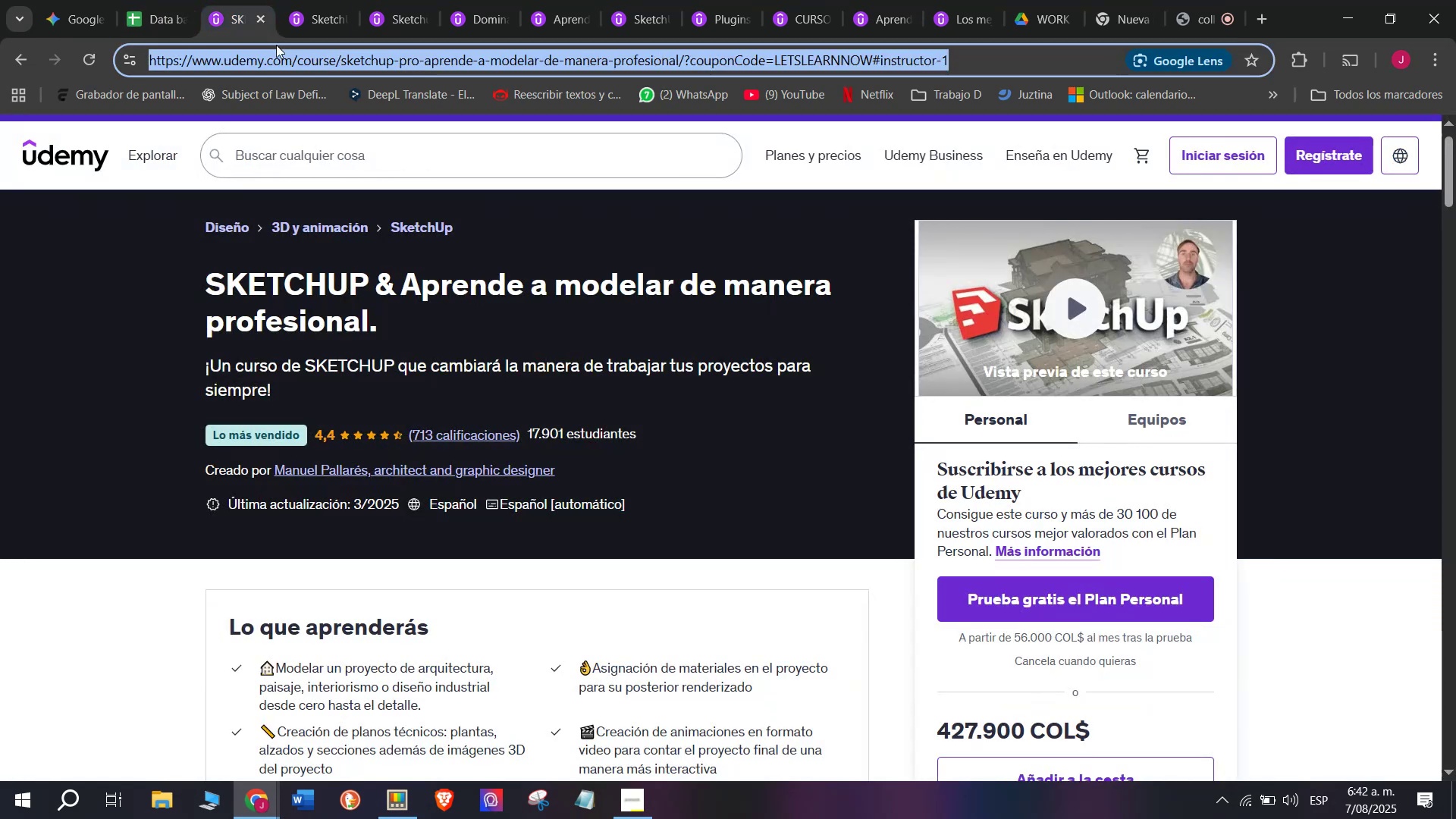 
key(Control+C)
 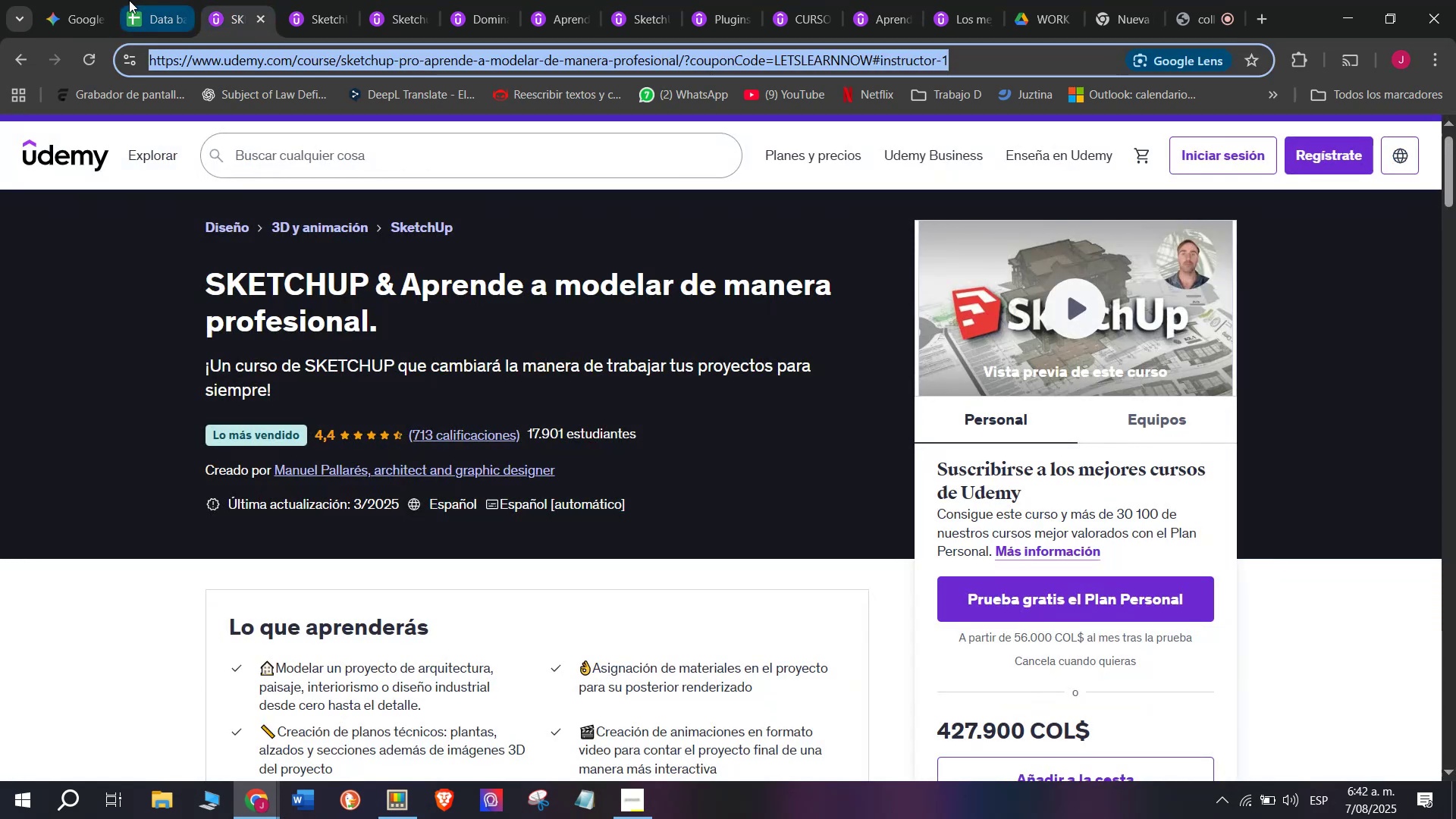 
left_click([129, 0])
 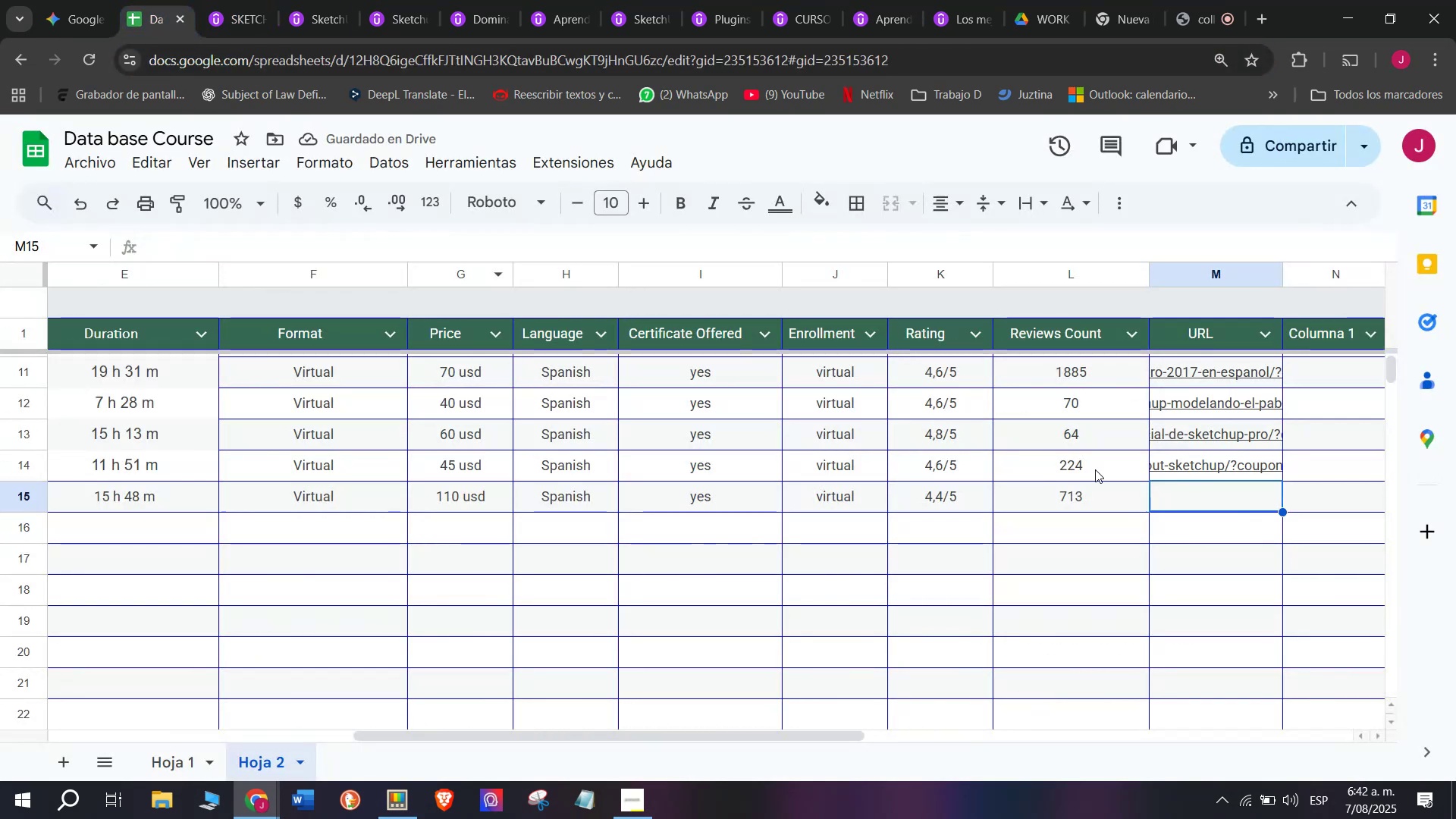 
key(Z)
 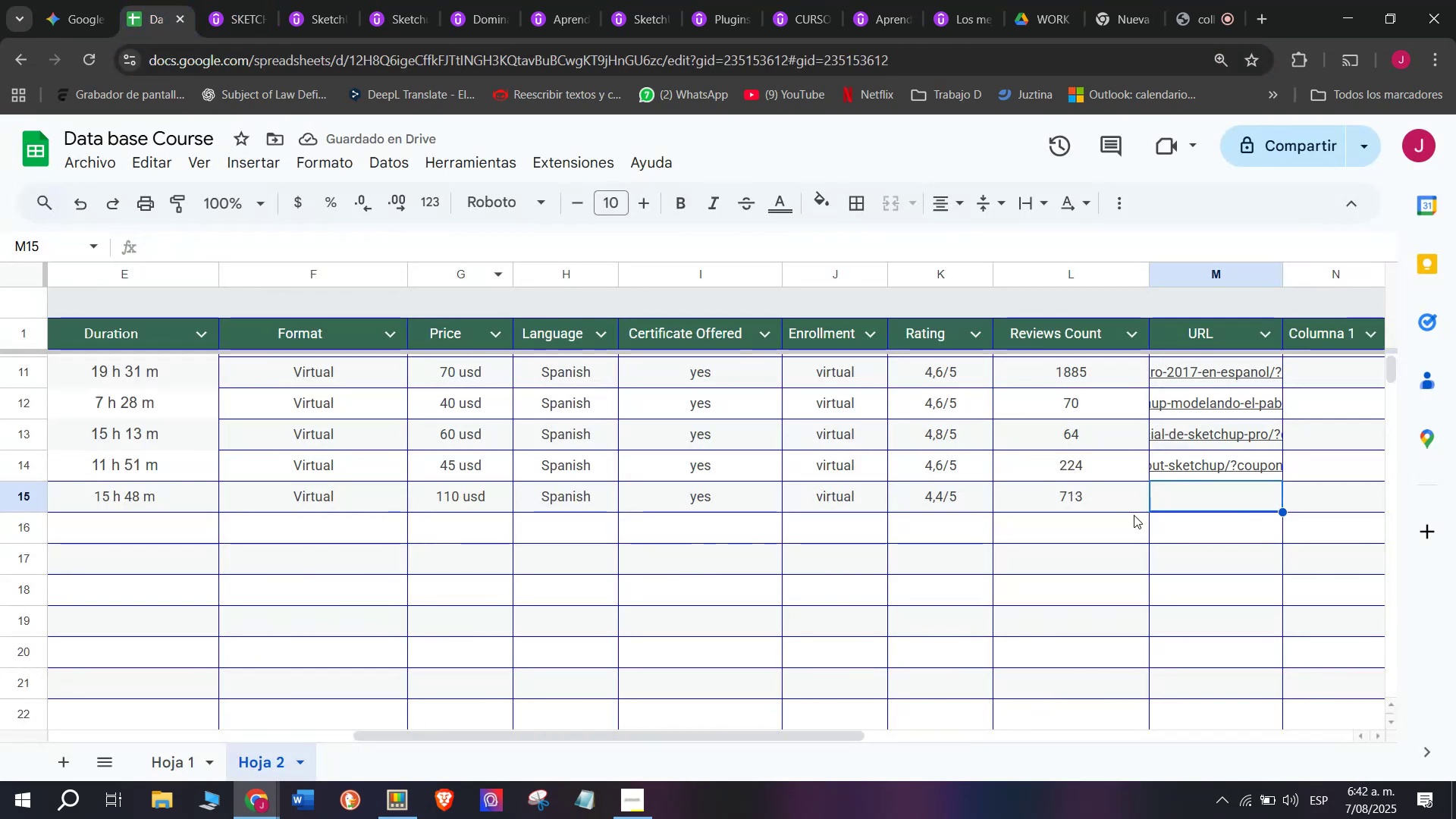 
key(Control+ControlLeft)
 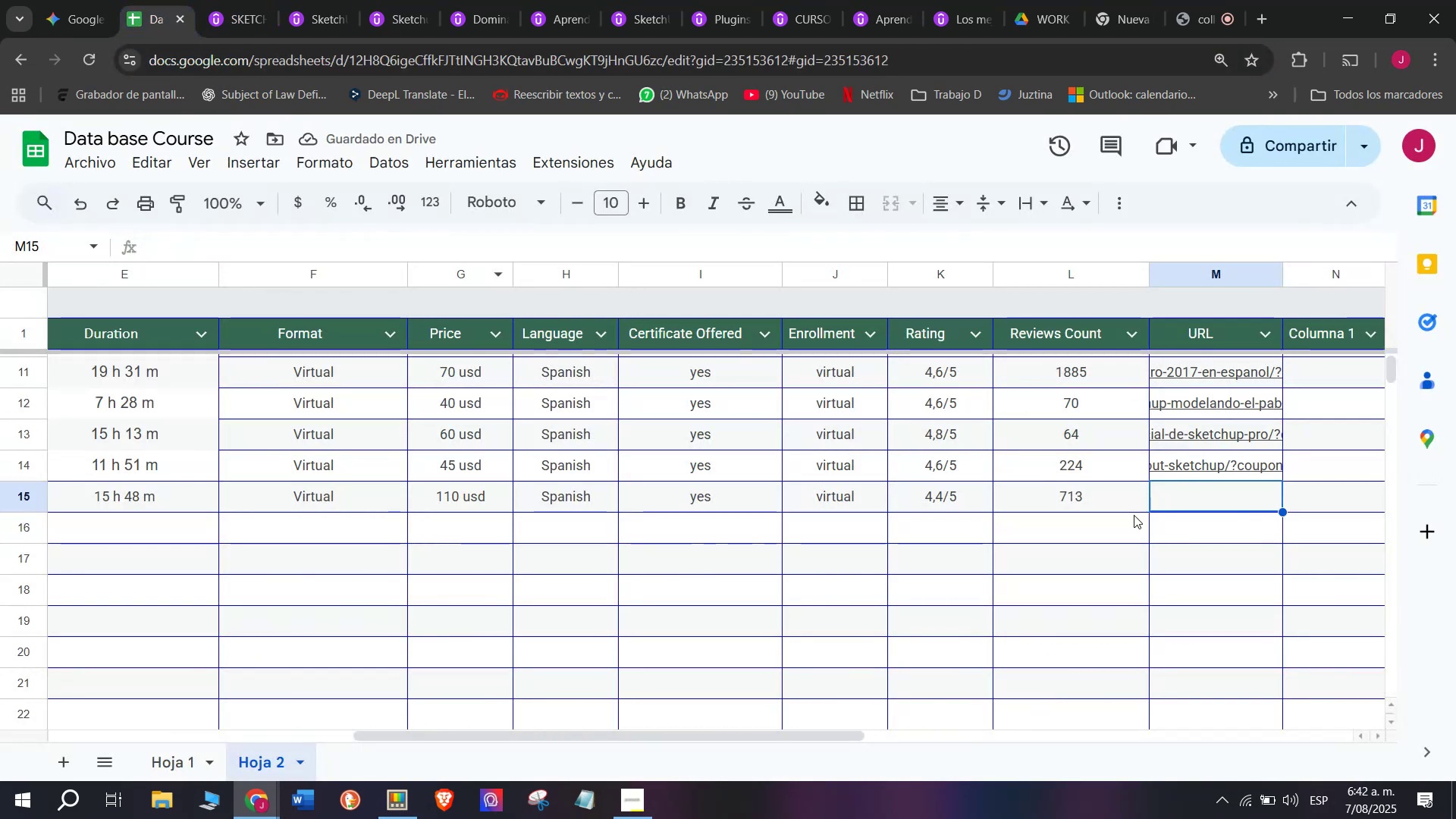 
key(Control+V)
 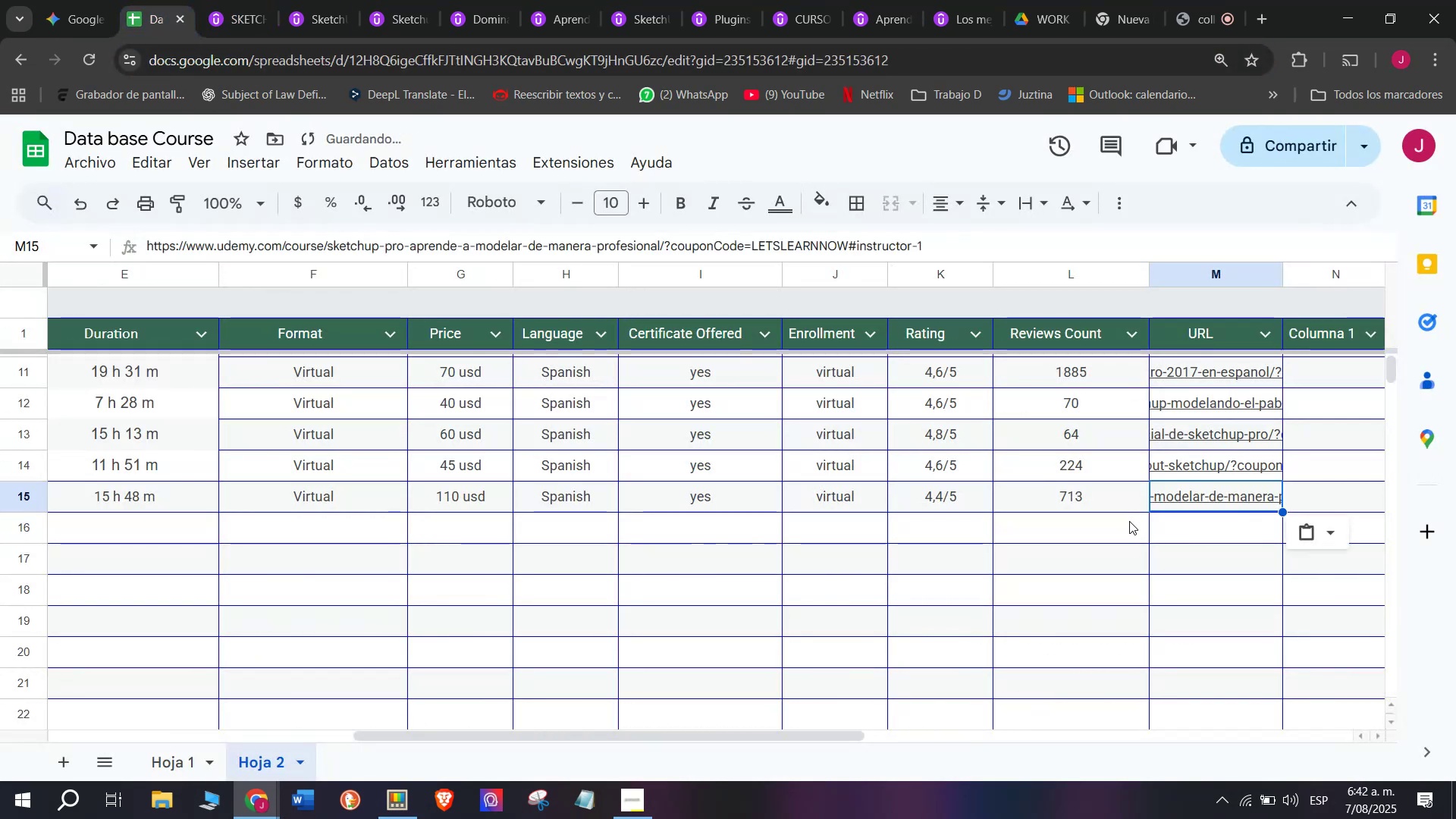 
scroll: coordinate [871, 499], scroll_direction: up, amount: 3.0
 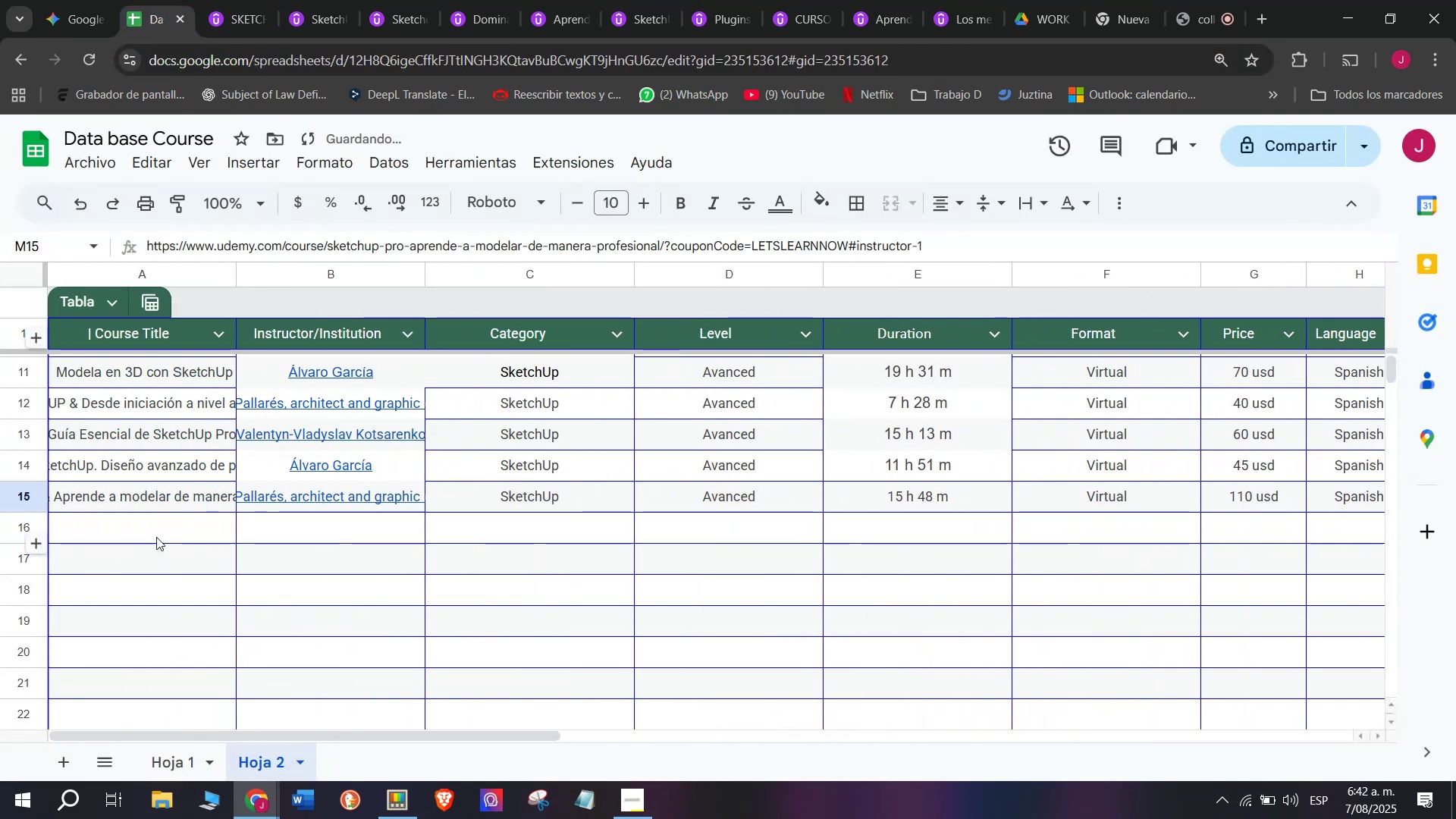 
left_click([154, 538])
 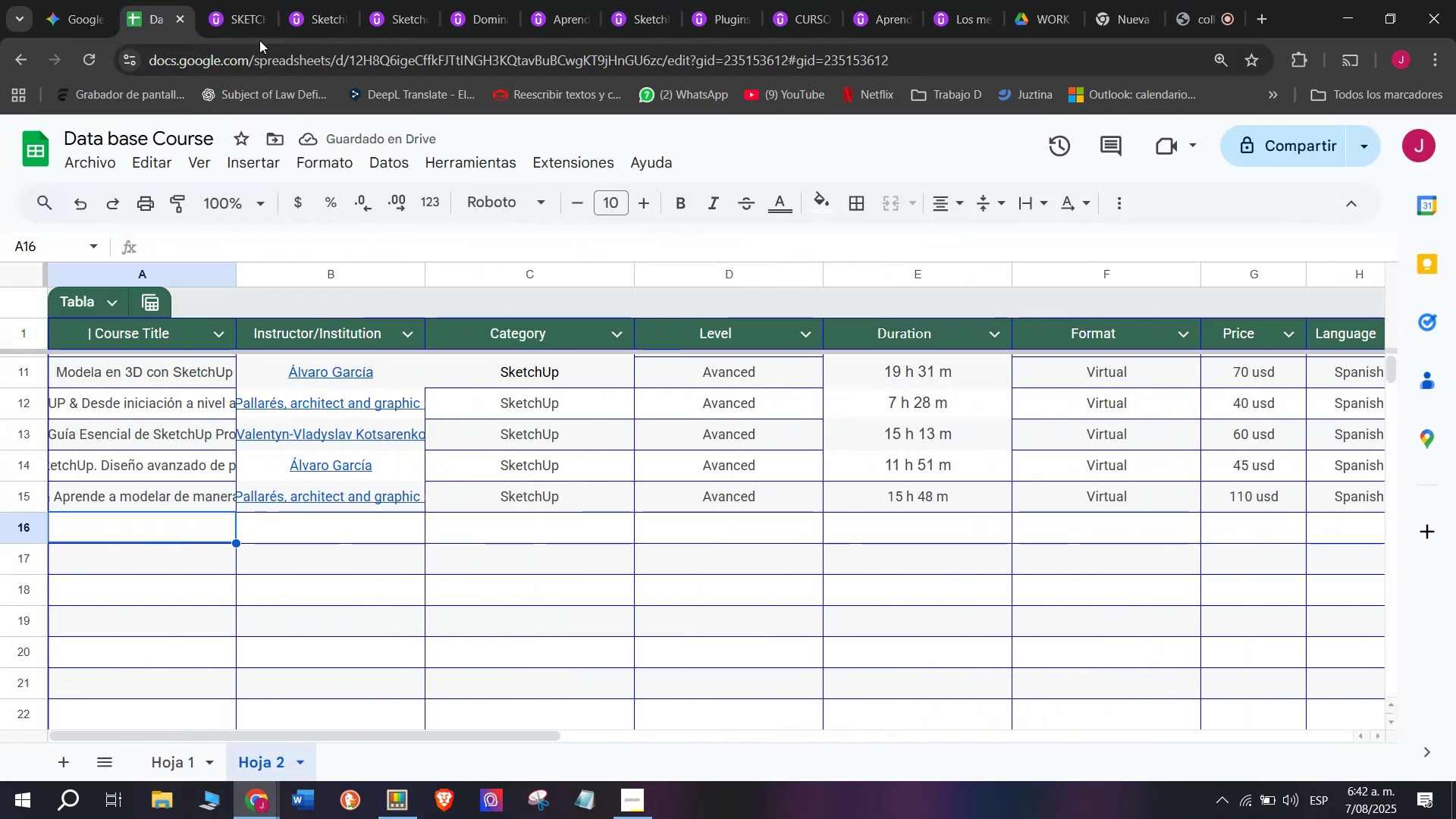 
left_click([259, 6])
 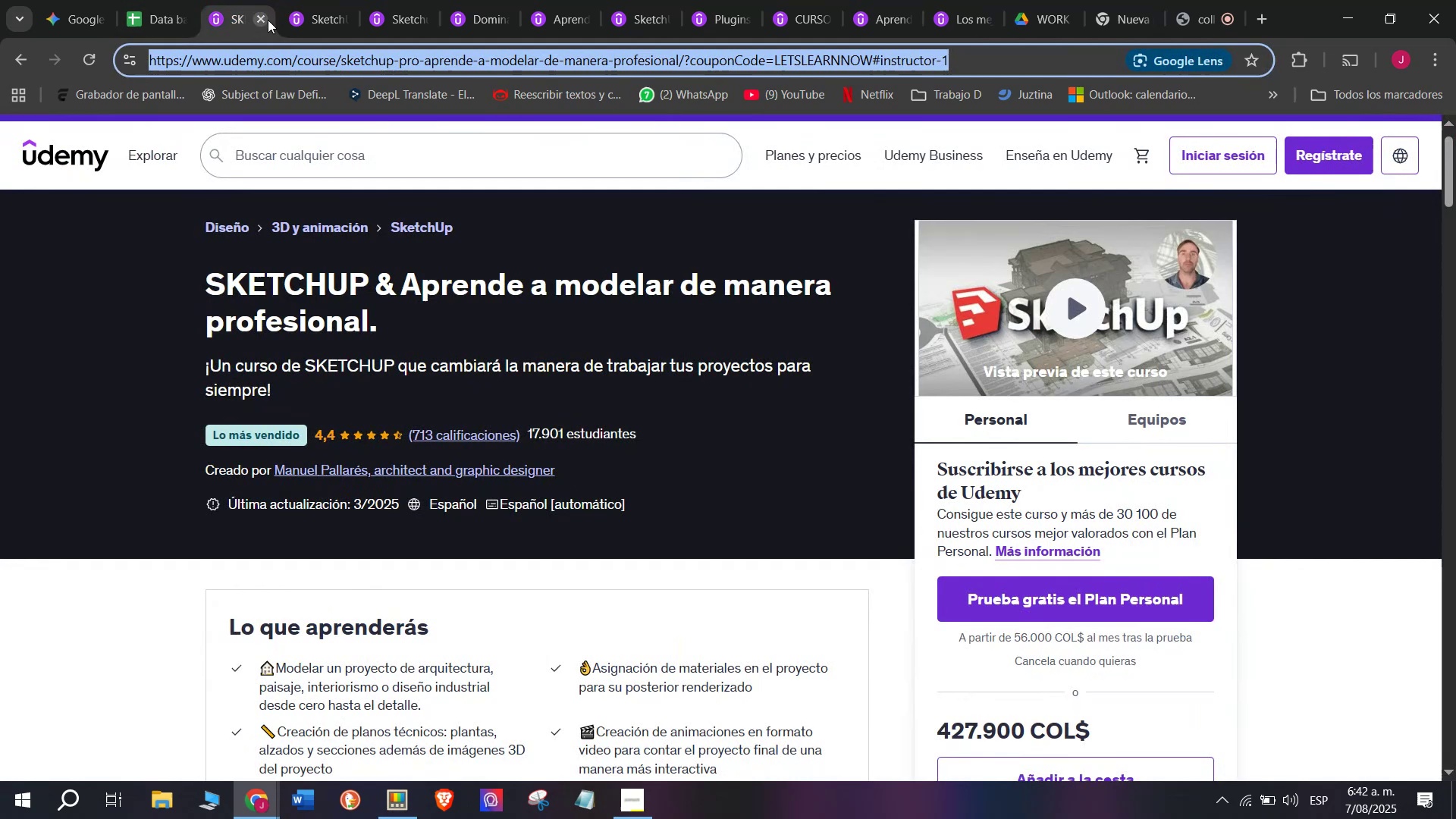 
double_click([268, 20])
 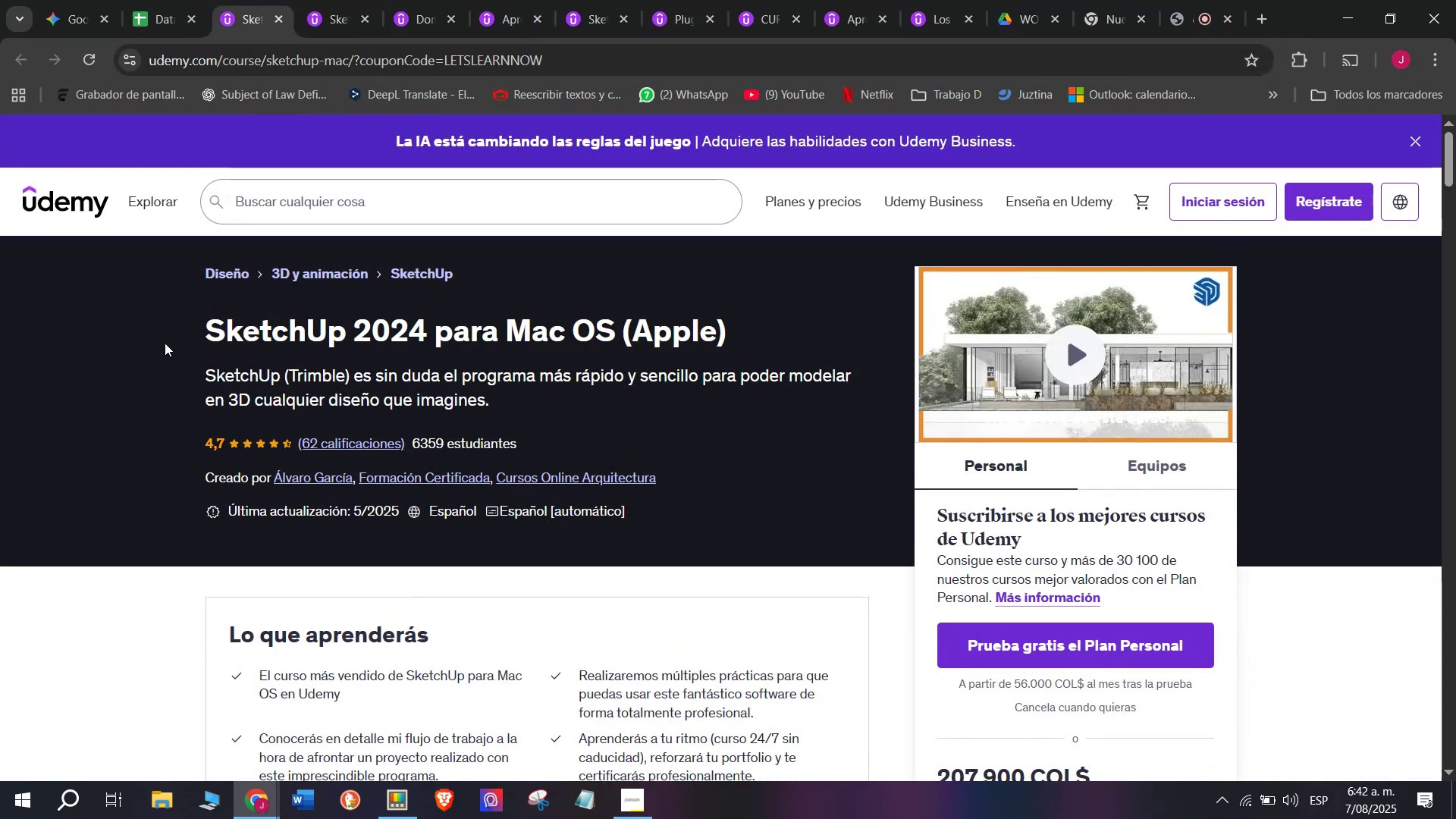 
left_click_drag(start_coordinate=[165, 343], to_coordinate=[807, 320])
 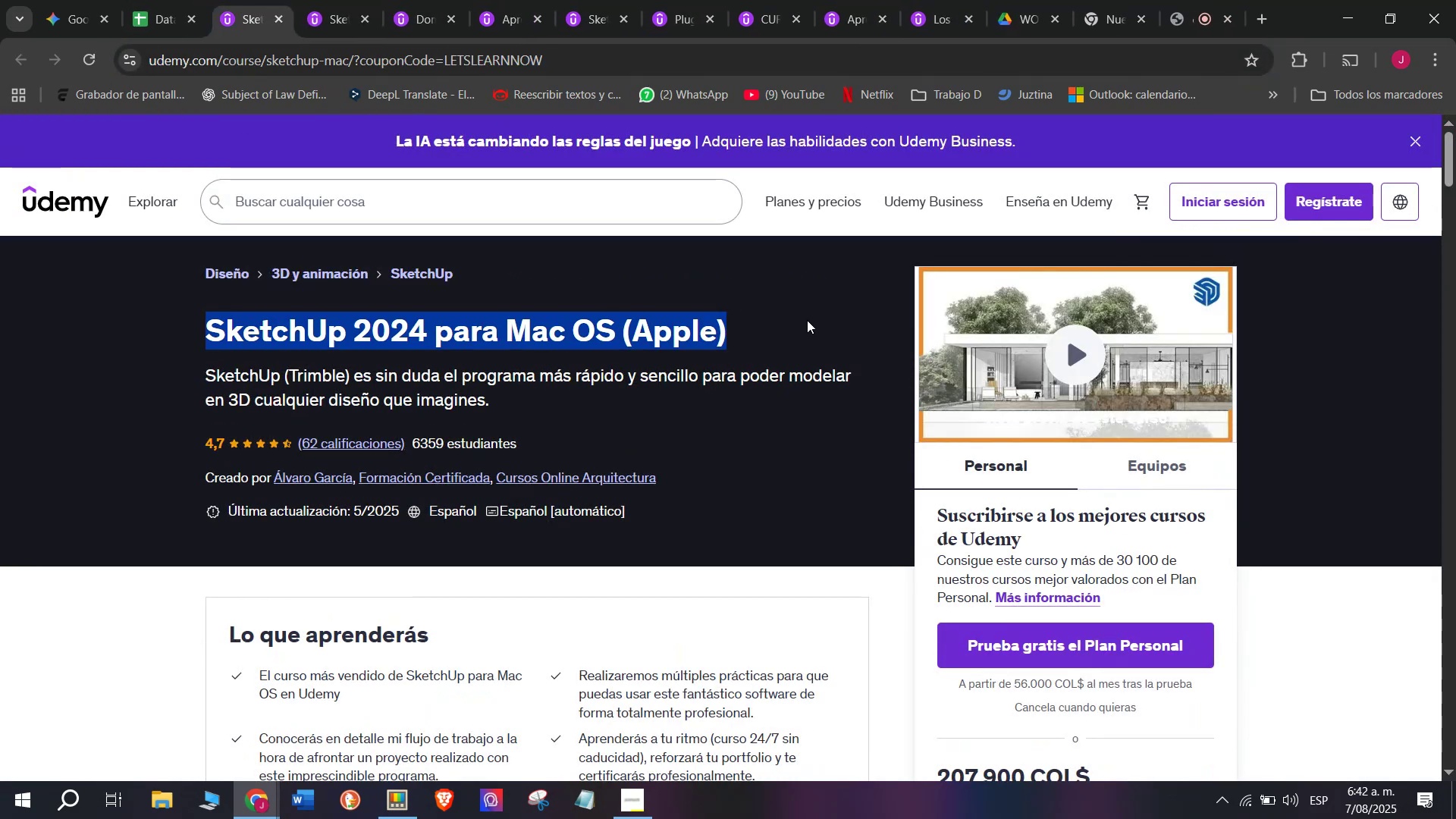 
key(Break)
 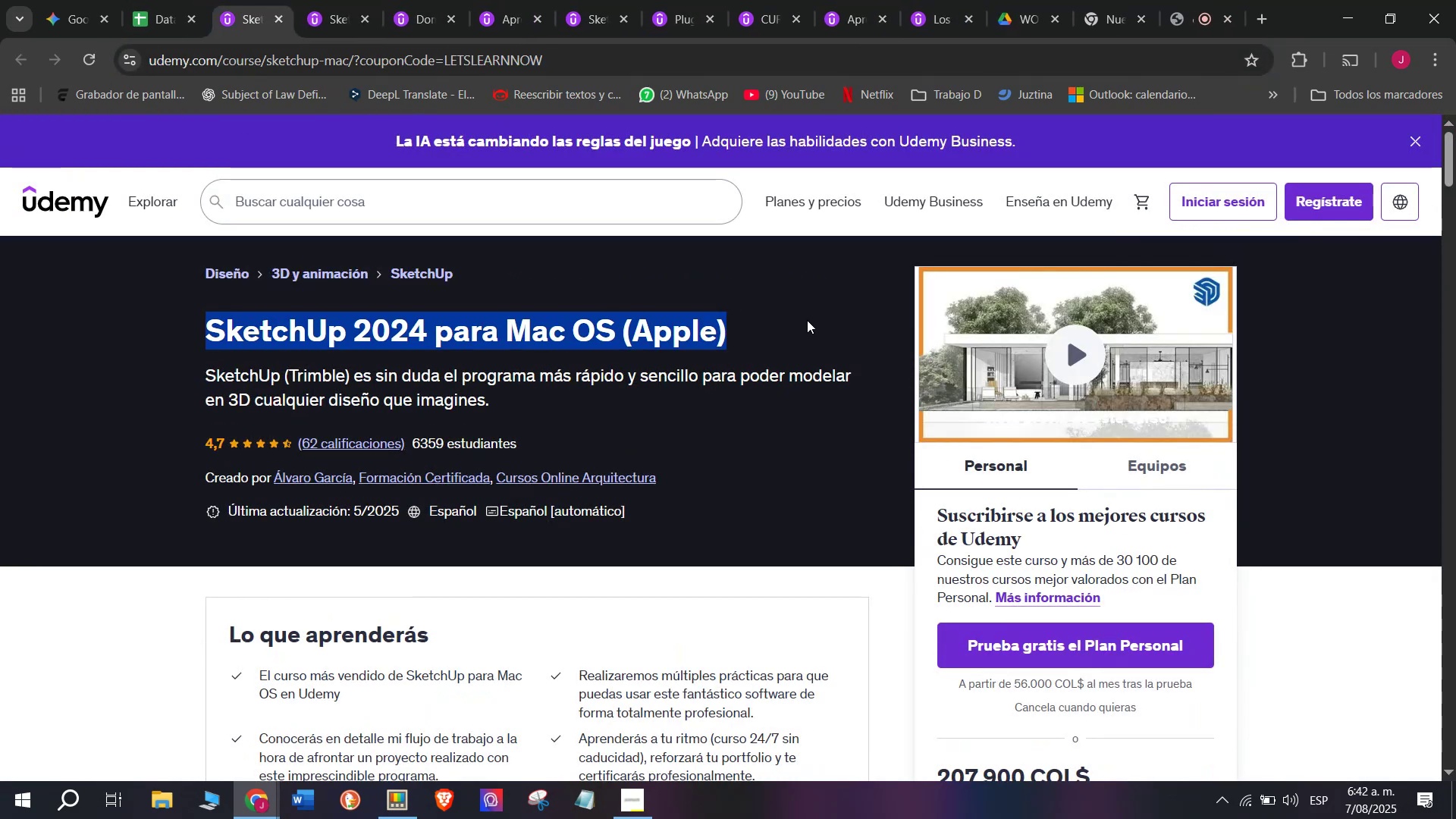 
key(Control+ControlLeft)
 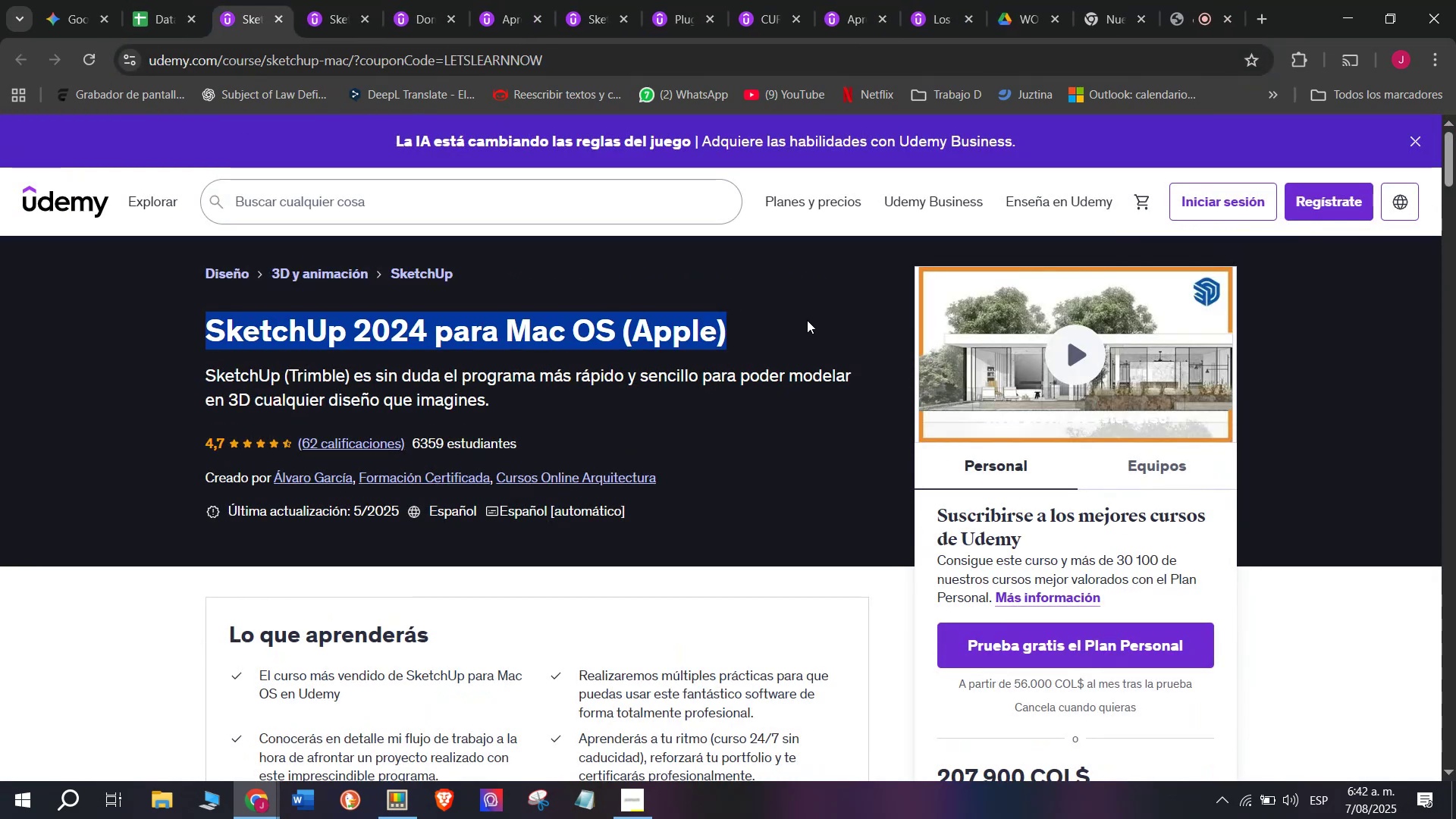 
key(Control+C)
 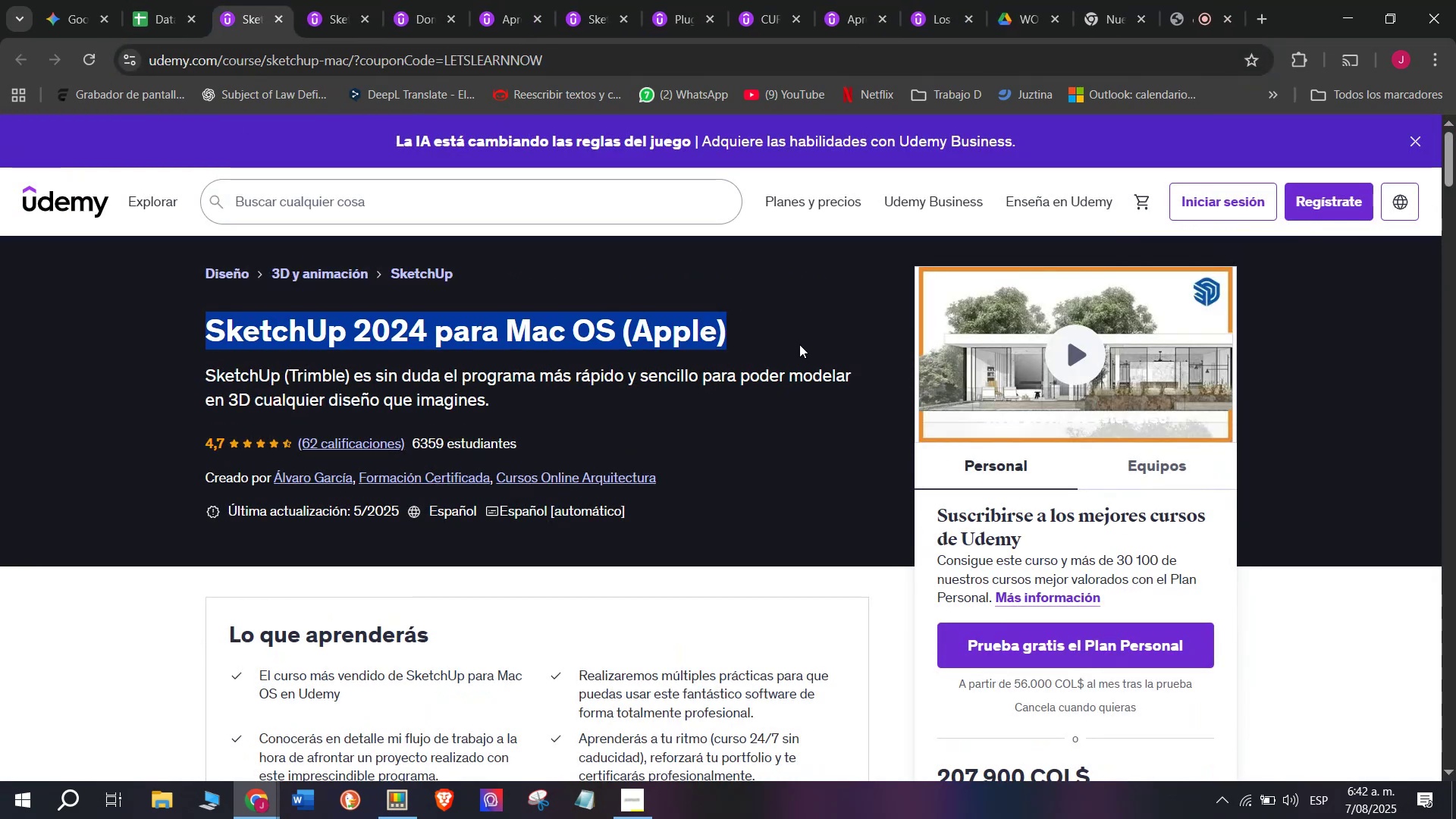 
key(Control+ControlLeft)
 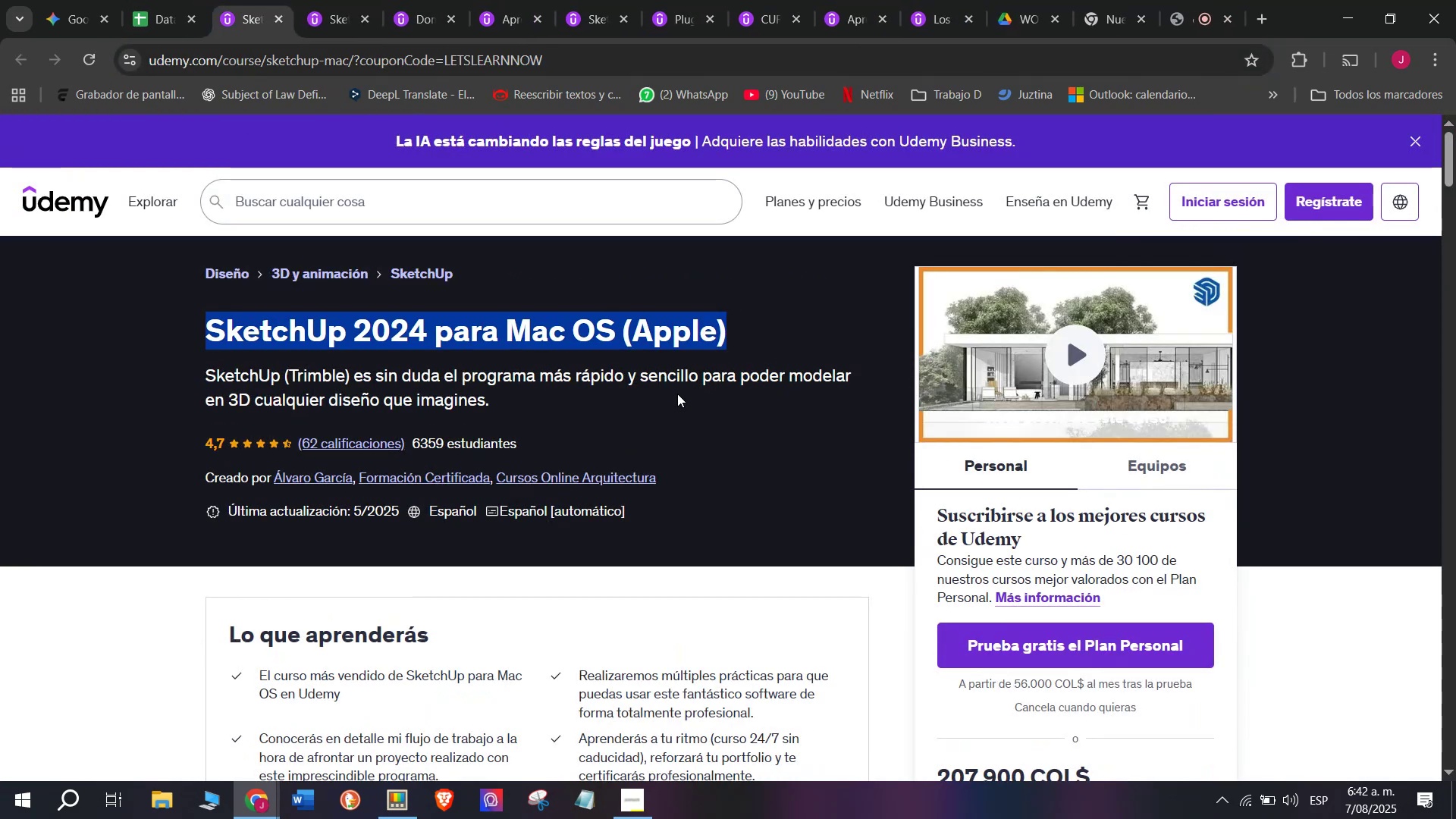 
key(Break)
 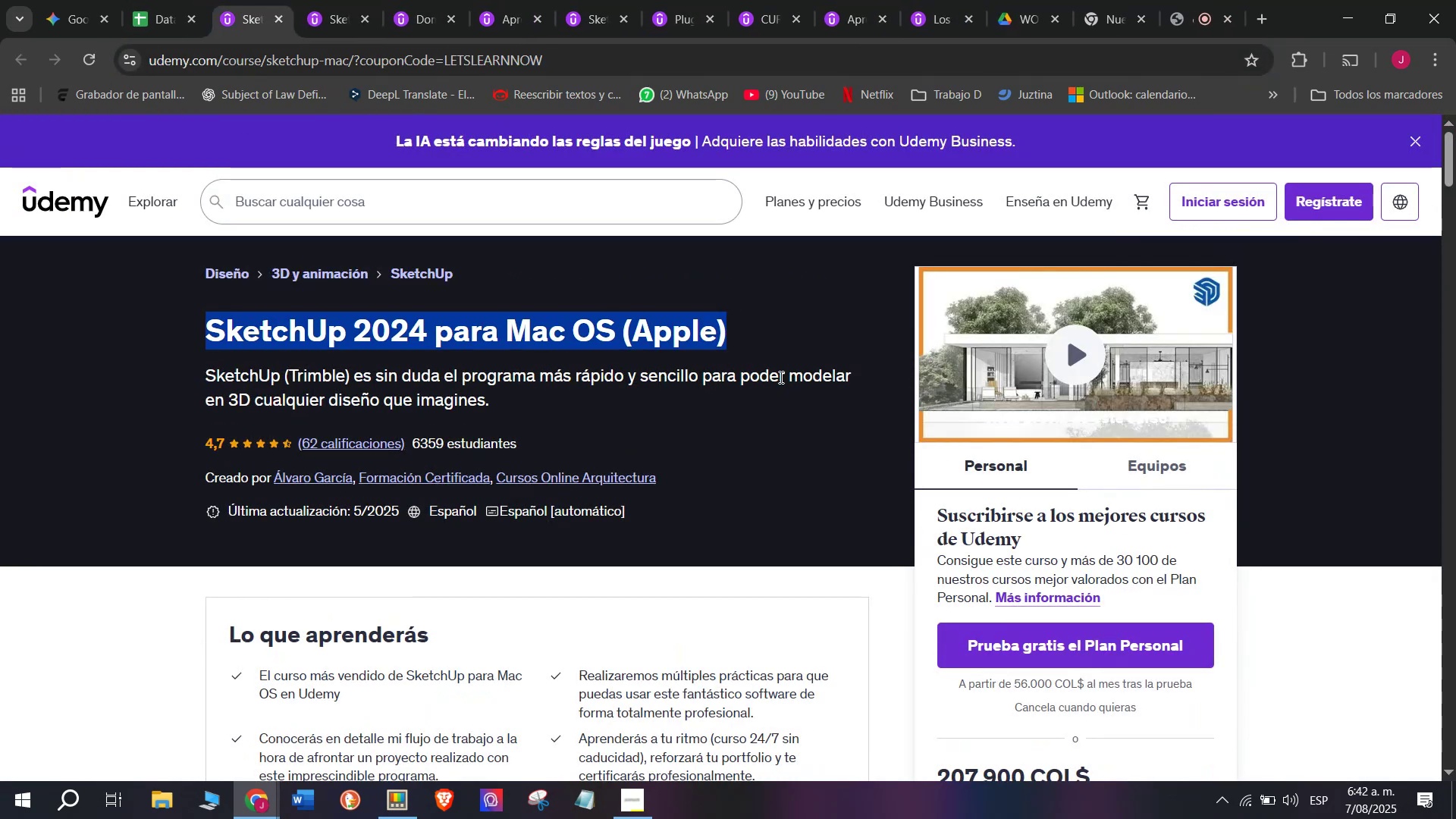 
key(Control+C)
 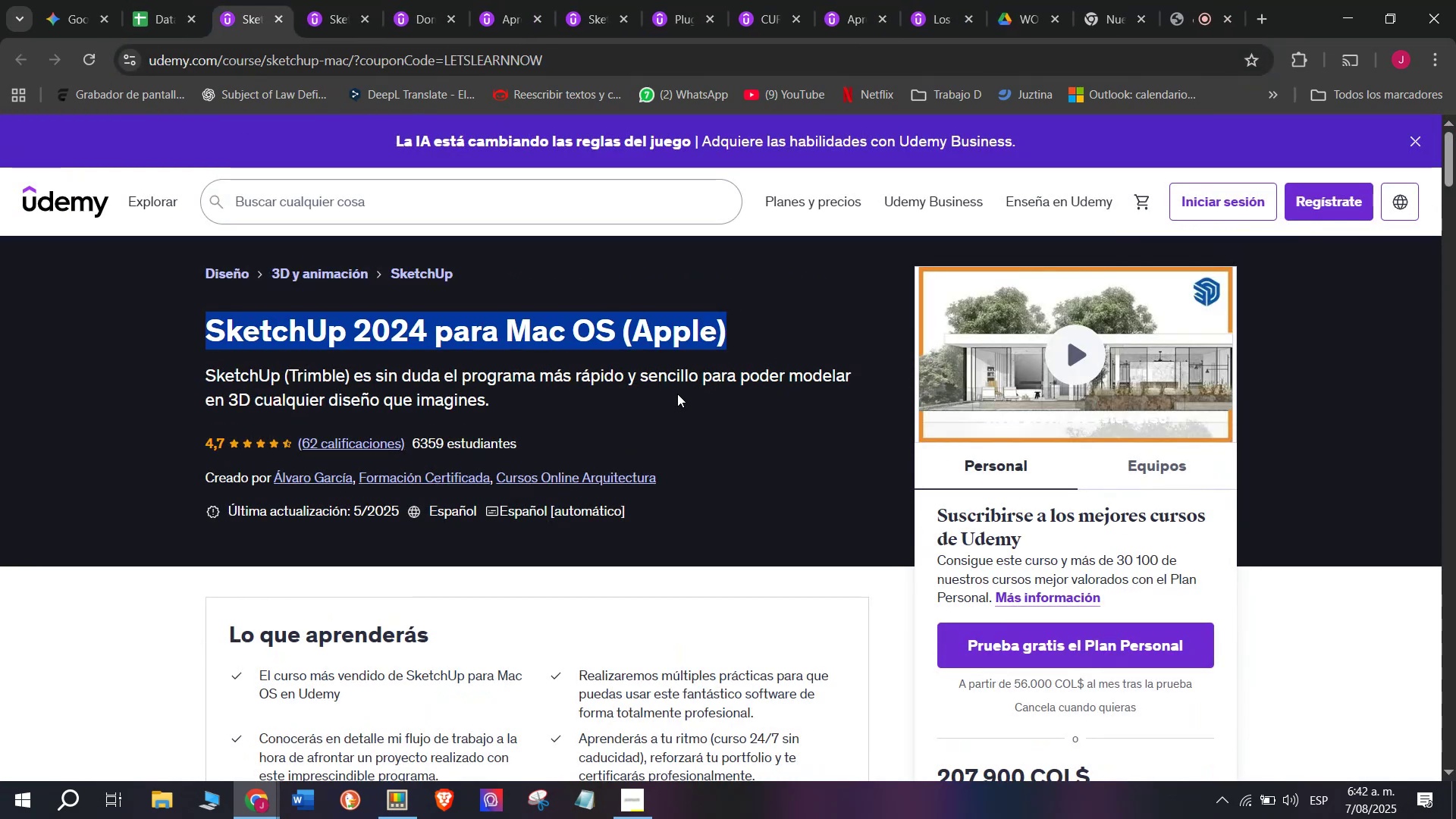 
scroll: coordinate [677, 396], scroll_direction: down, amount: 1.0
 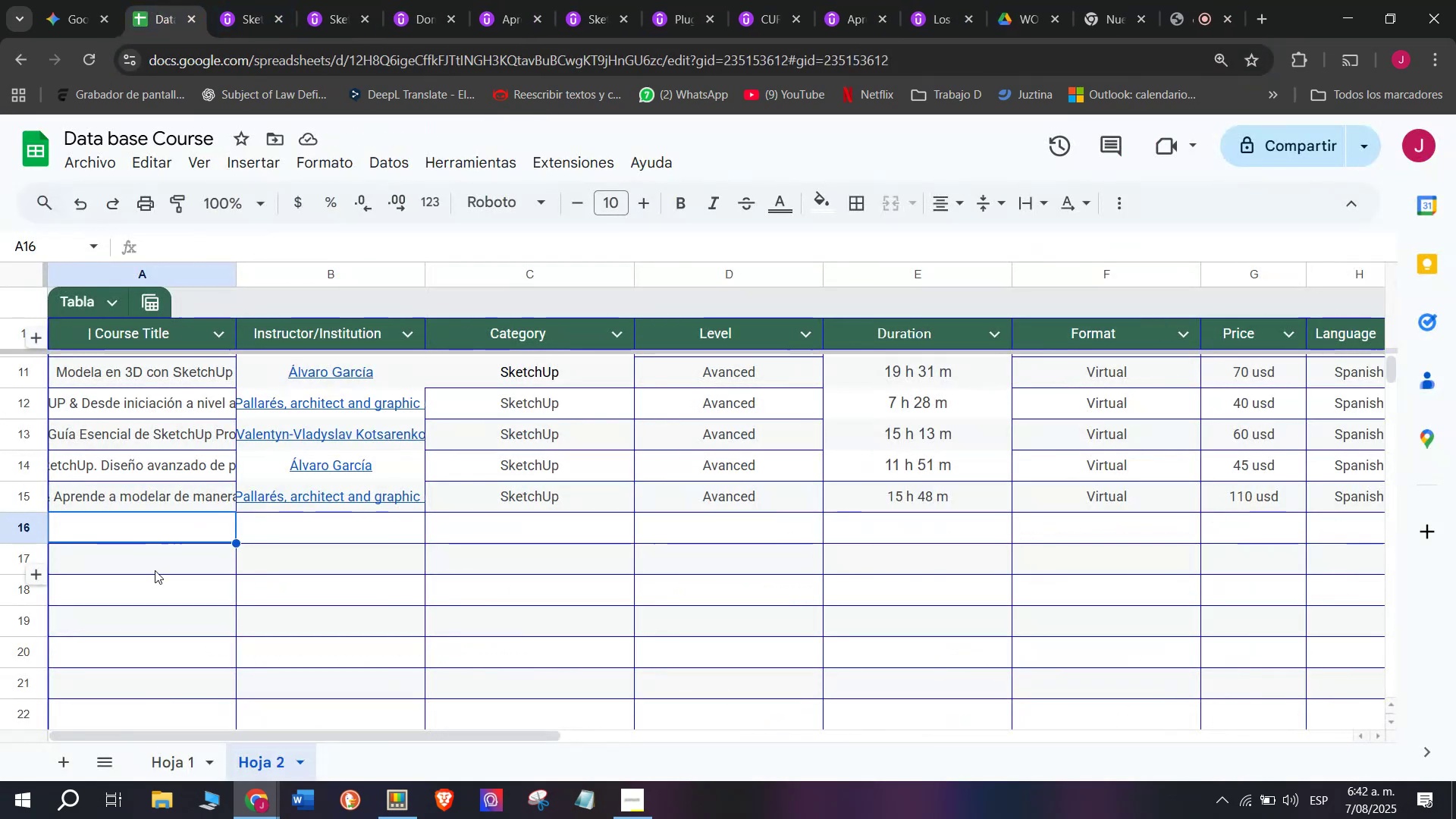 
key(Z)
 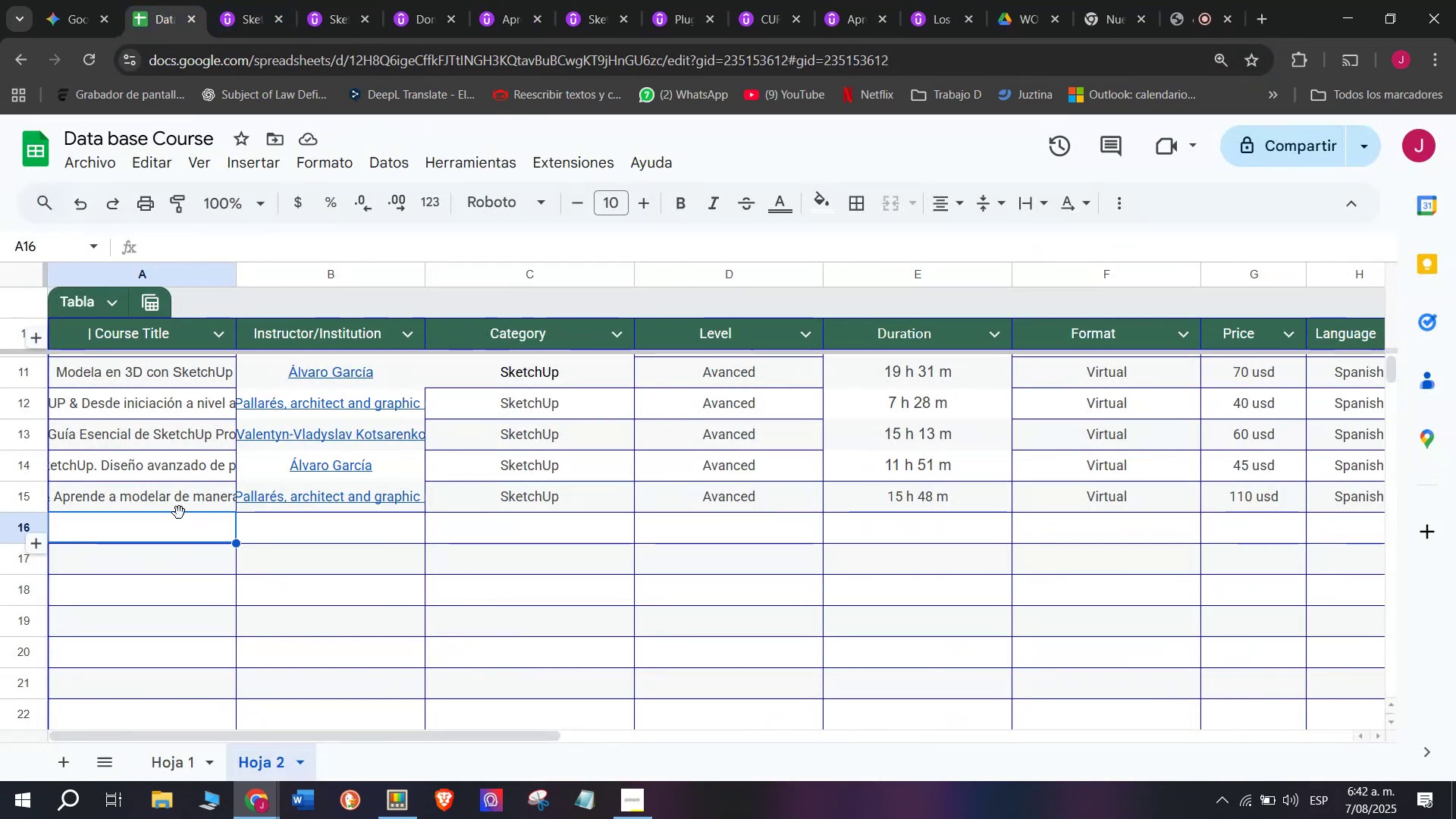 
key(Control+ControlLeft)
 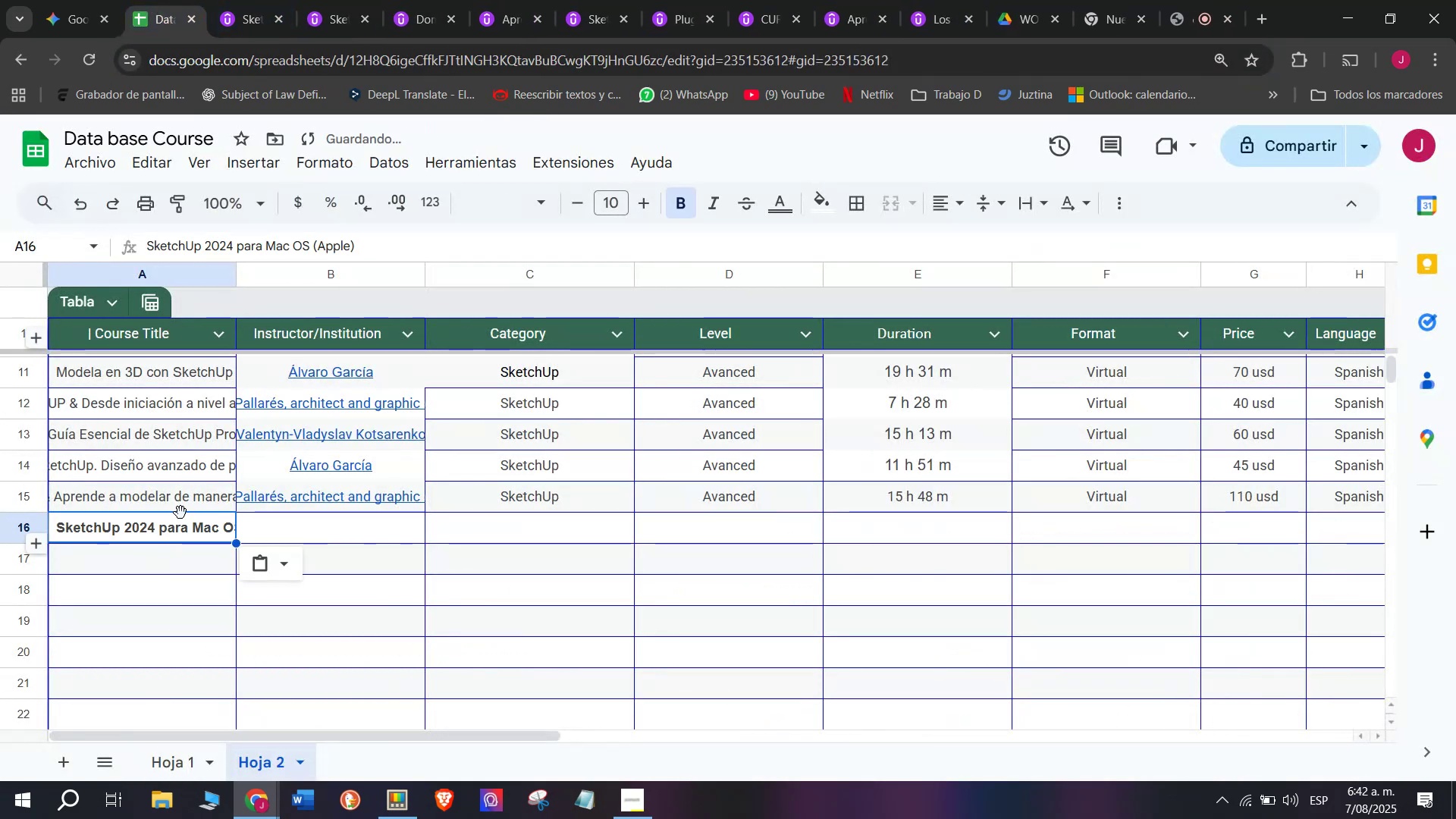 
key(Control+V)
 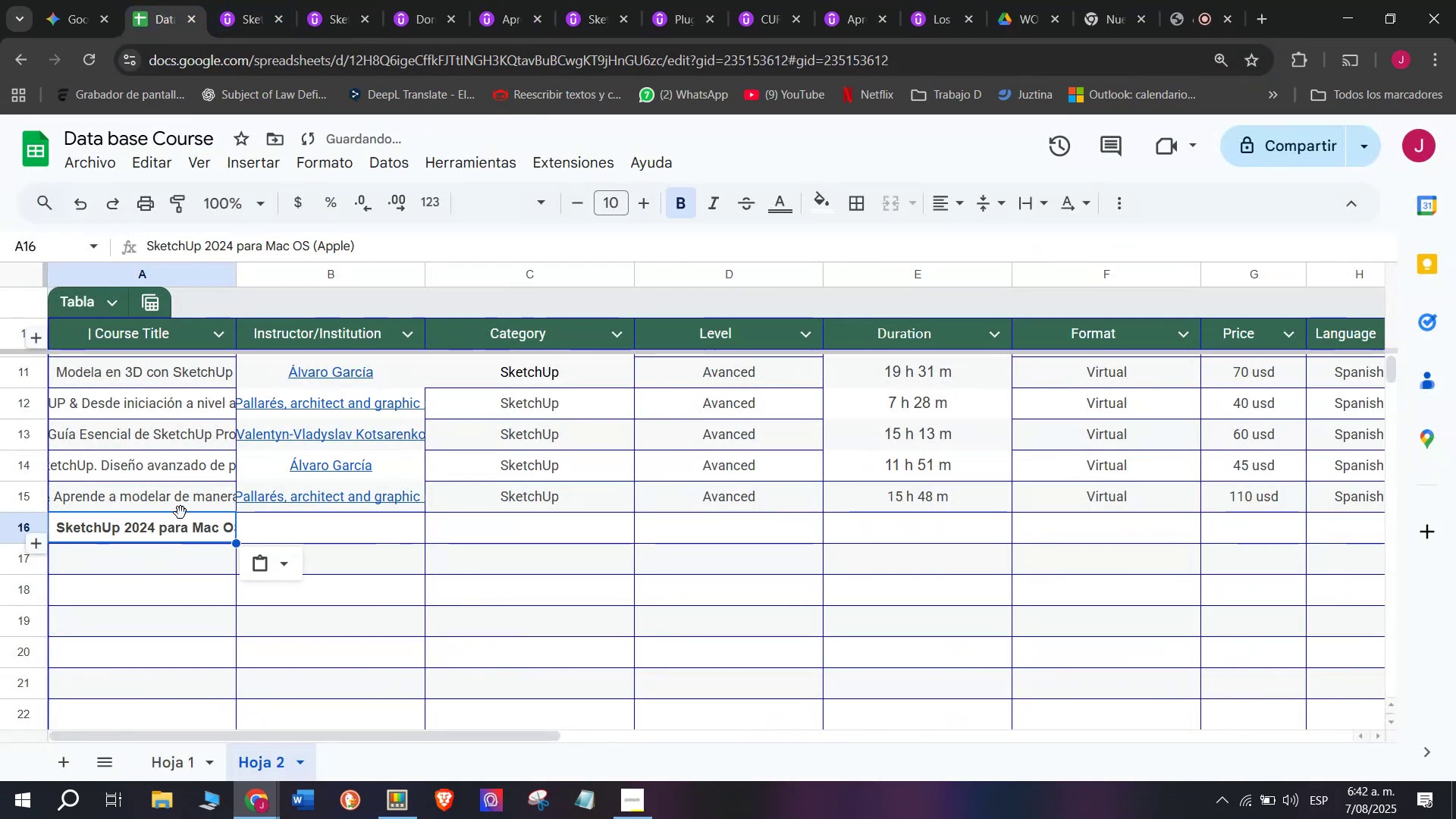 
key(Shift+ShiftLeft)
 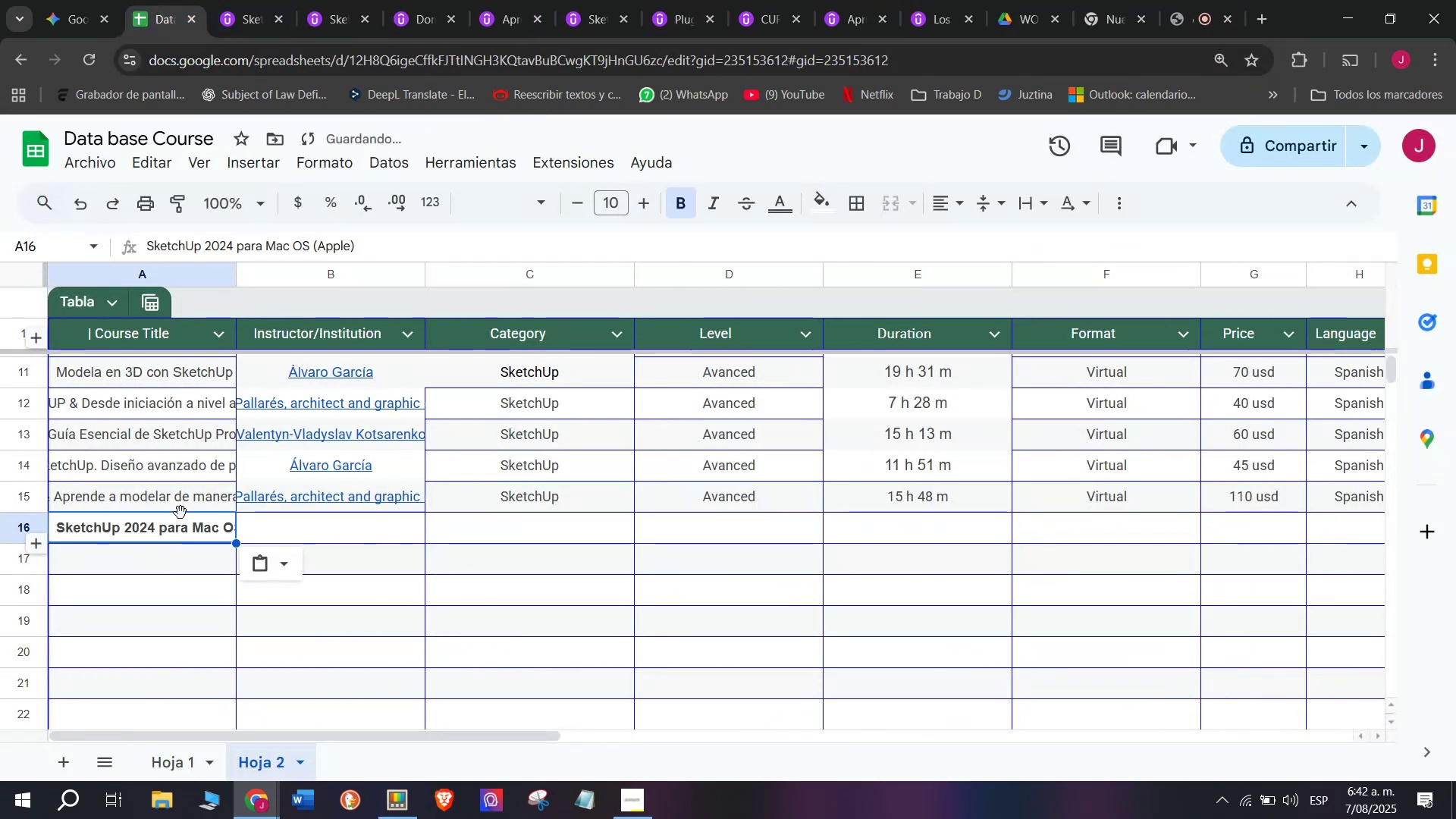 
key(Control+Shift+ControlLeft)
 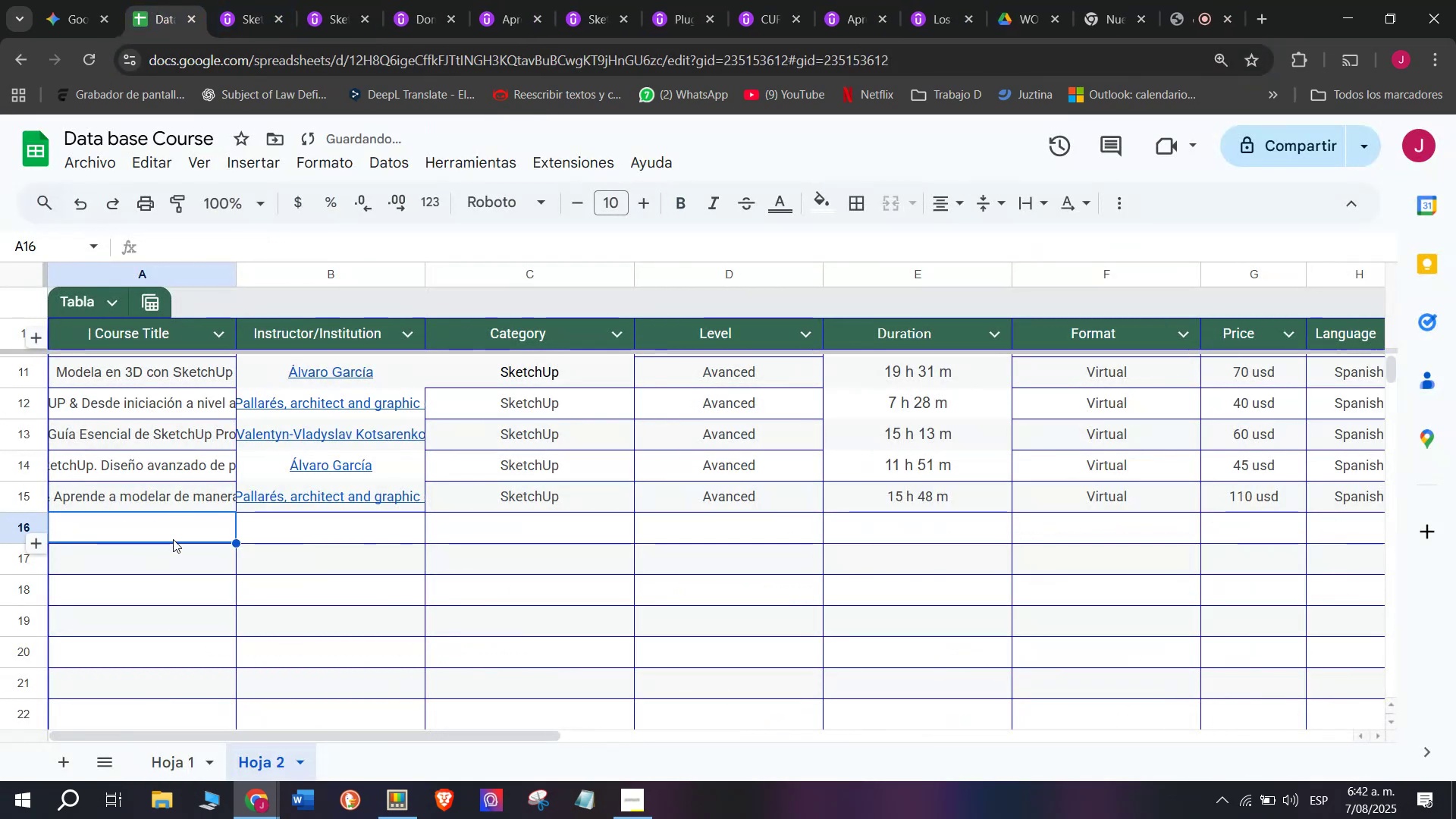 
key(Control+Shift+Z)
 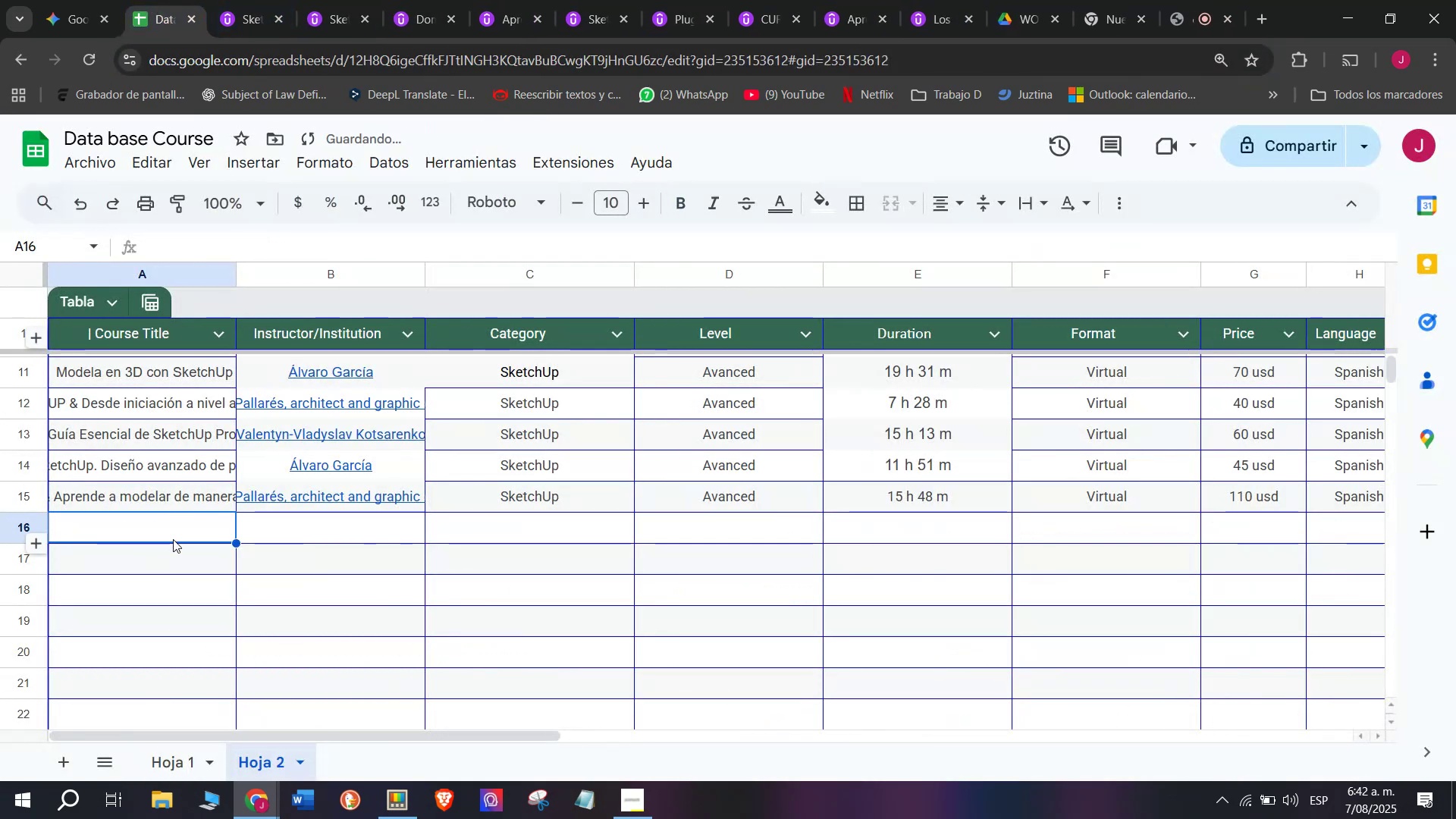 
double_click([173, 539])
 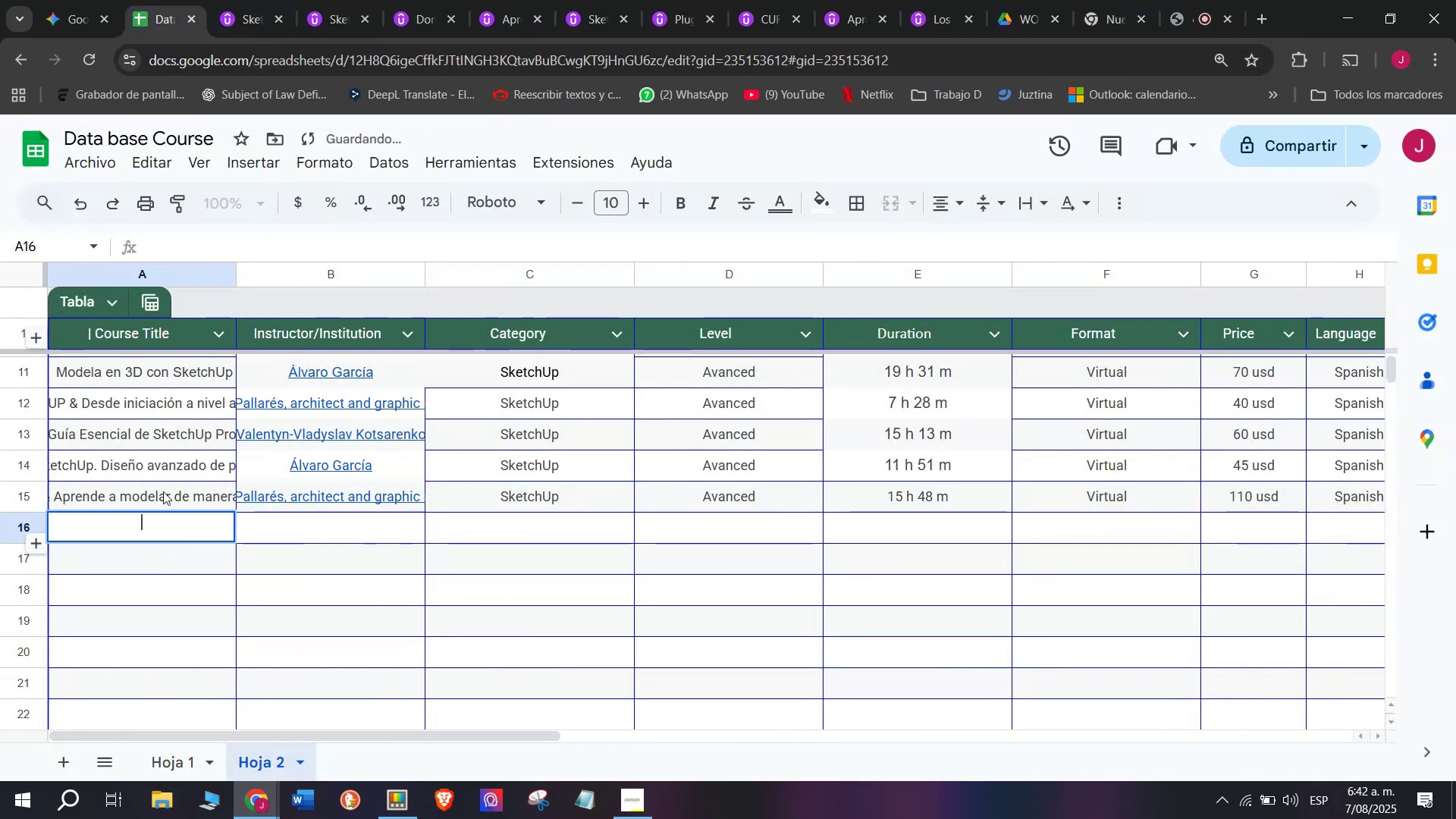 
key(Z)
 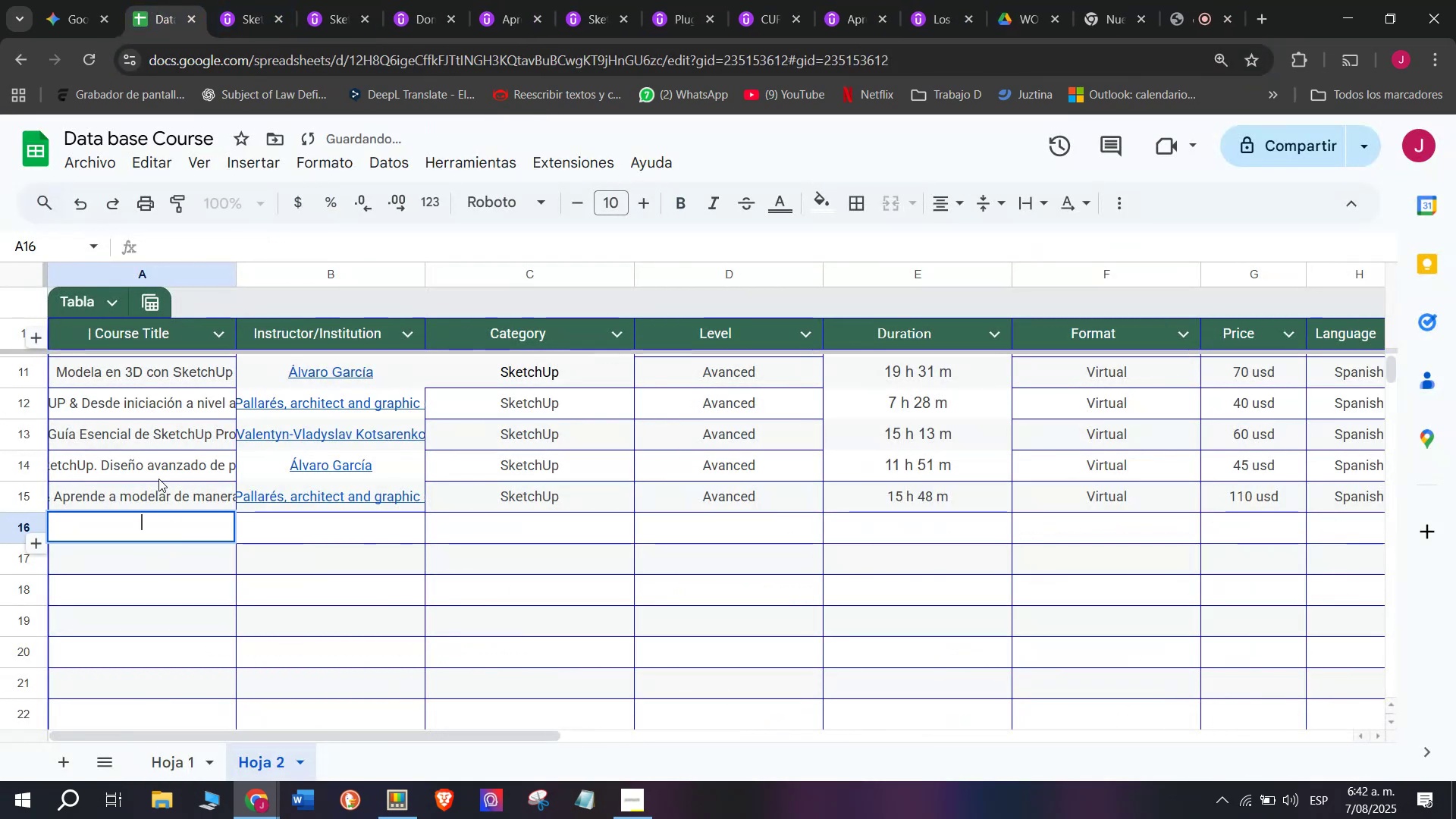 
key(Control+ControlLeft)
 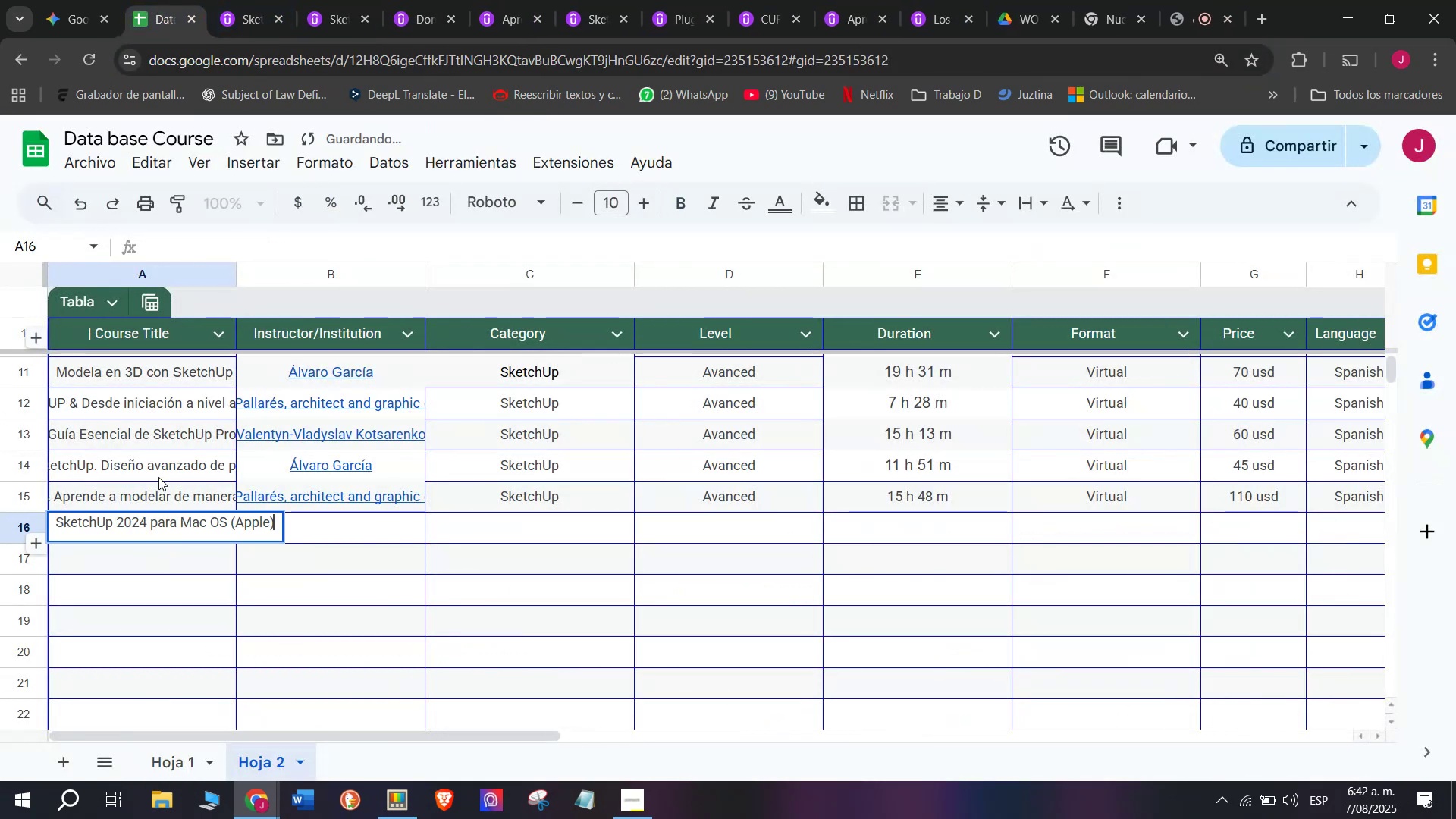 
key(Control+V)
 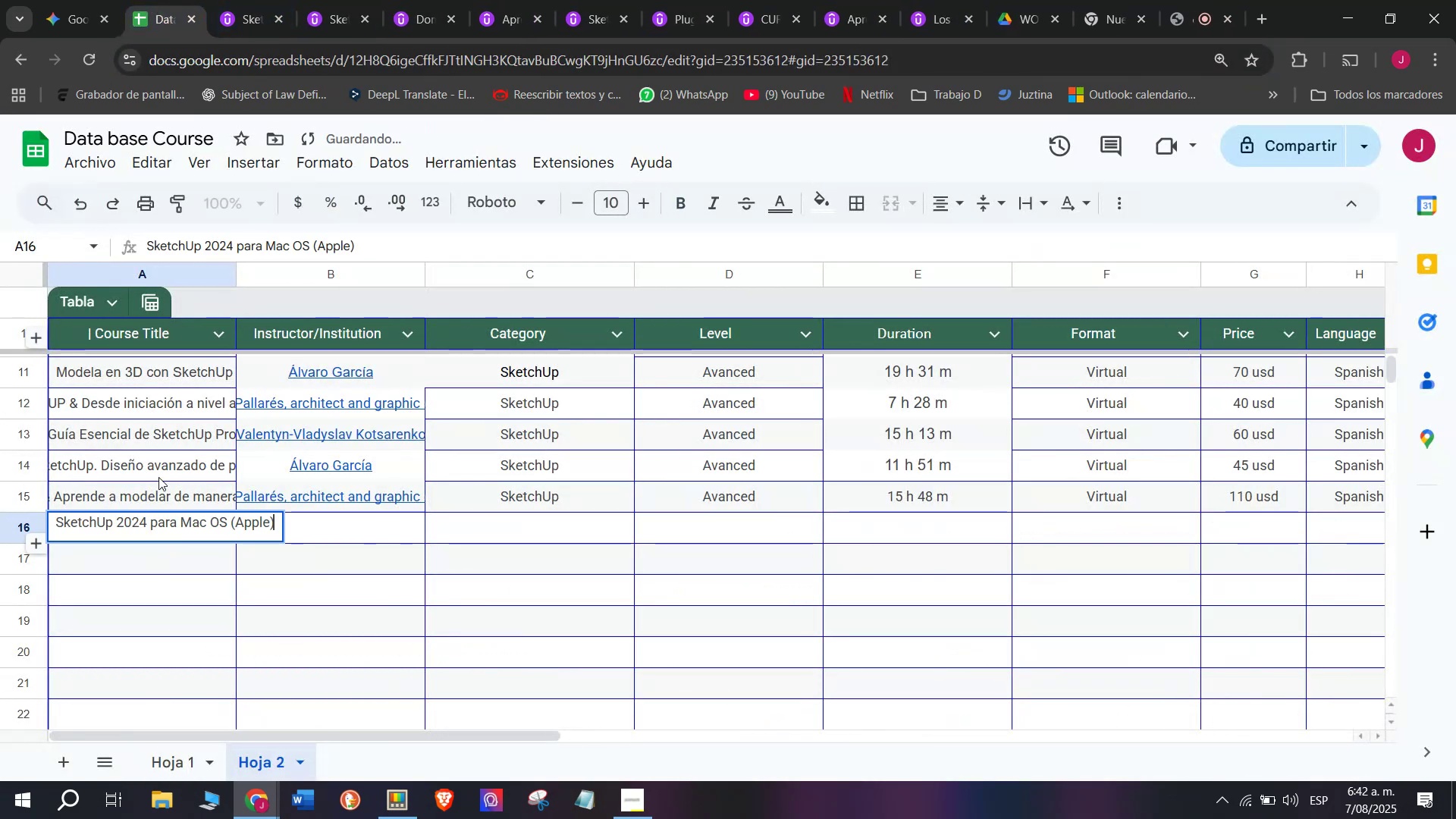 
left_click([158, 477])
 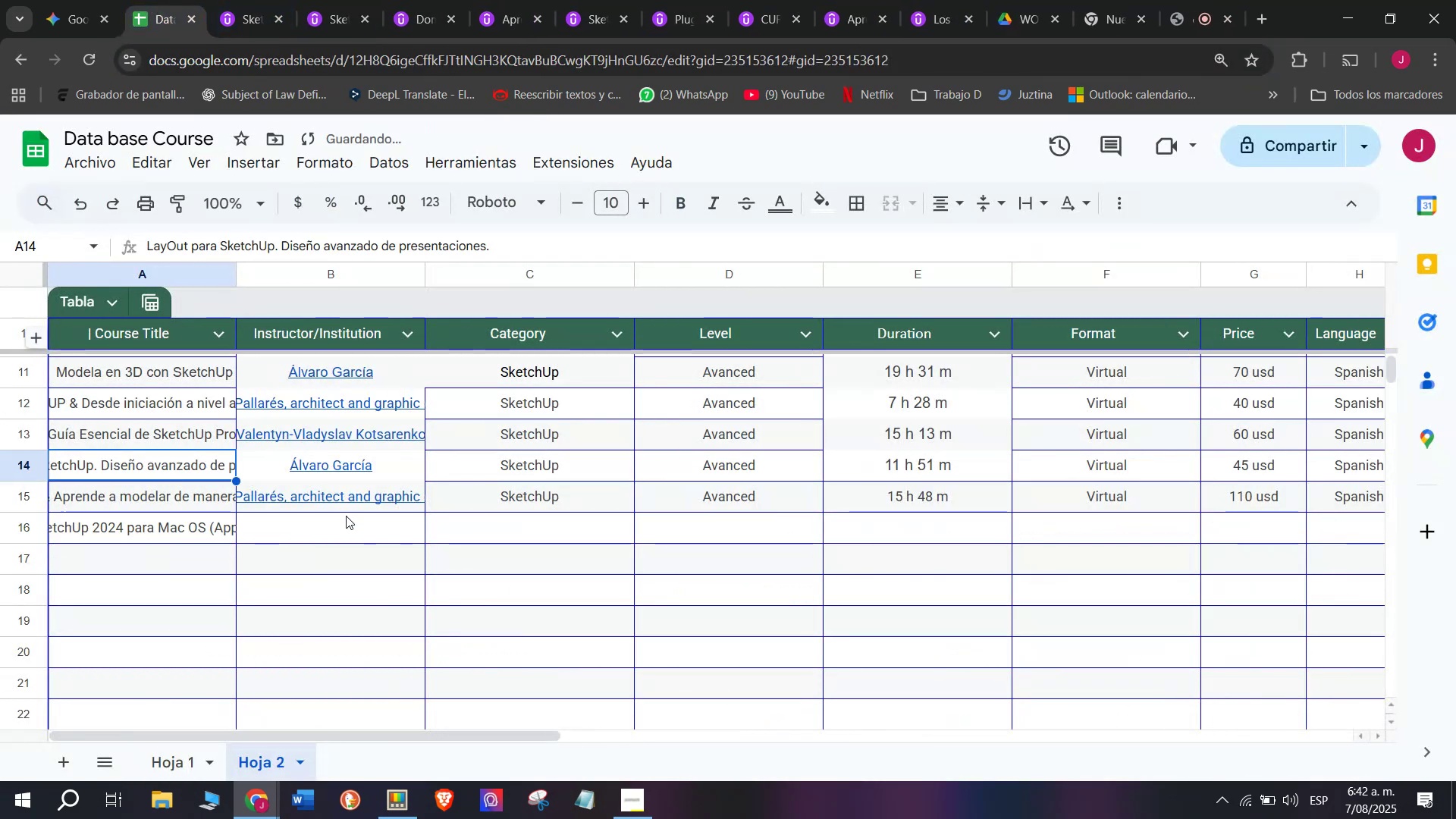 
left_click([347, 517])
 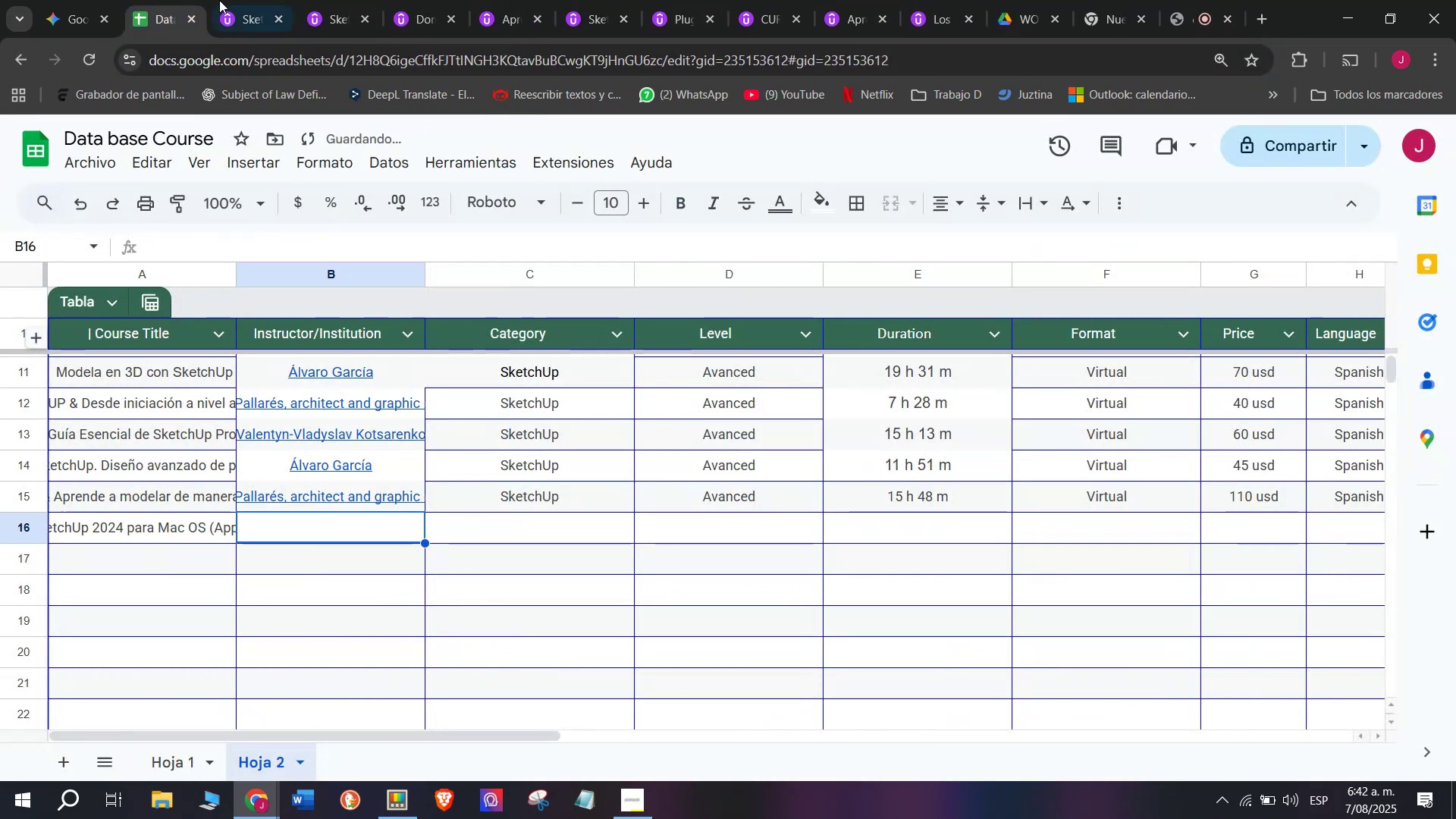 
left_click([259, 0])
 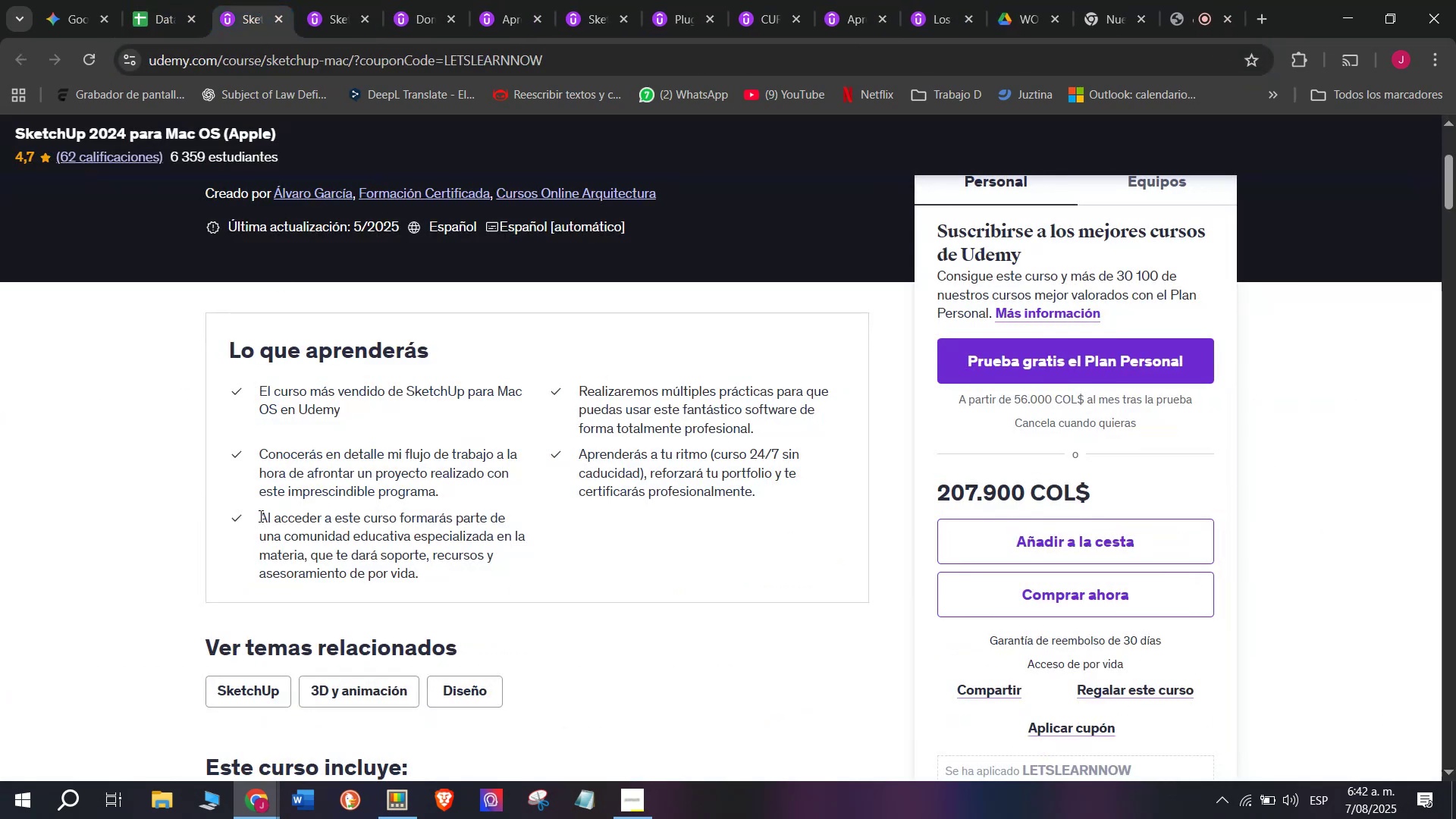 
scroll: coordinate [259, 521], scroll_direction: up, amount: 4.0
 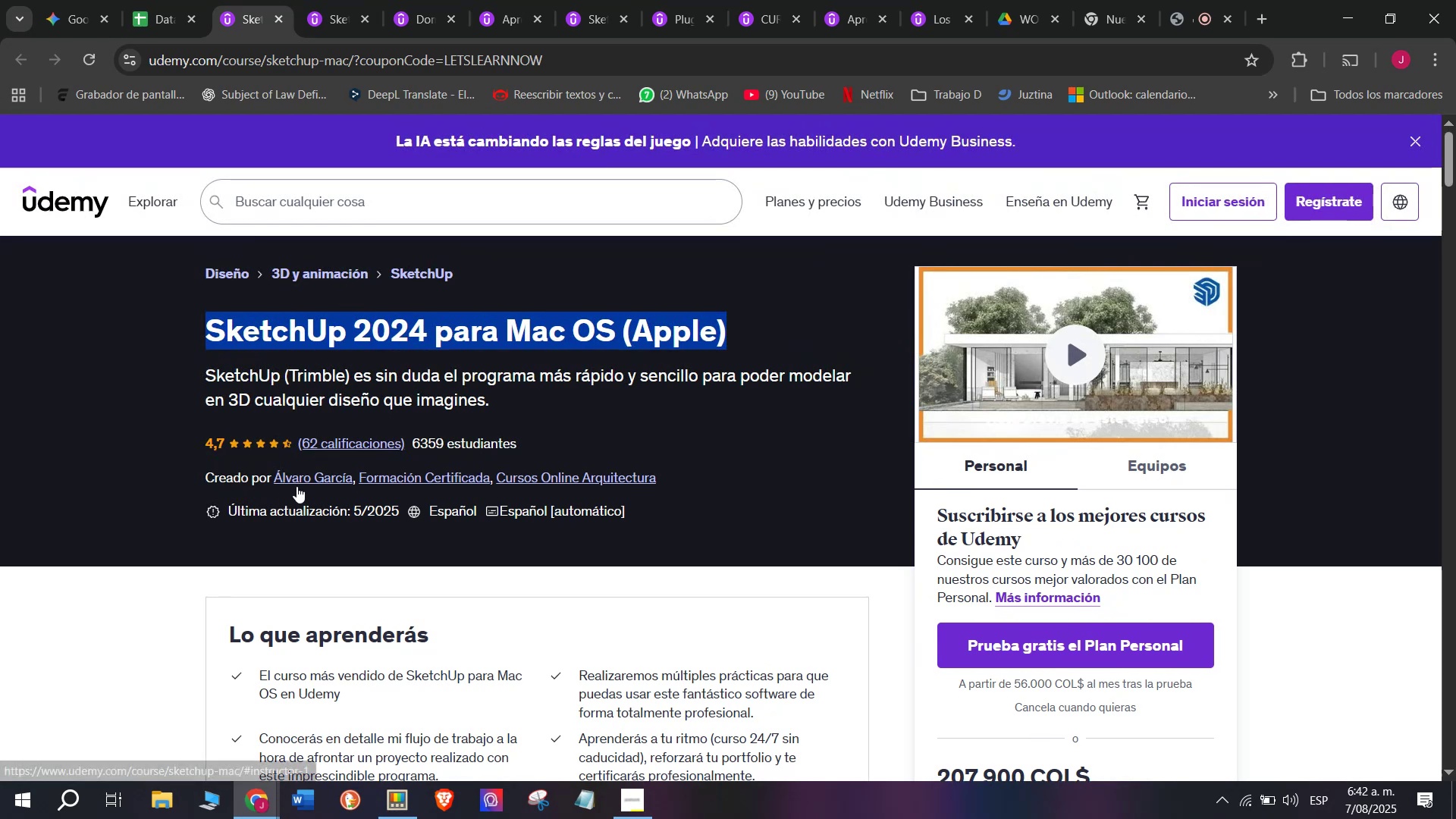 
left_click([303, 476])
 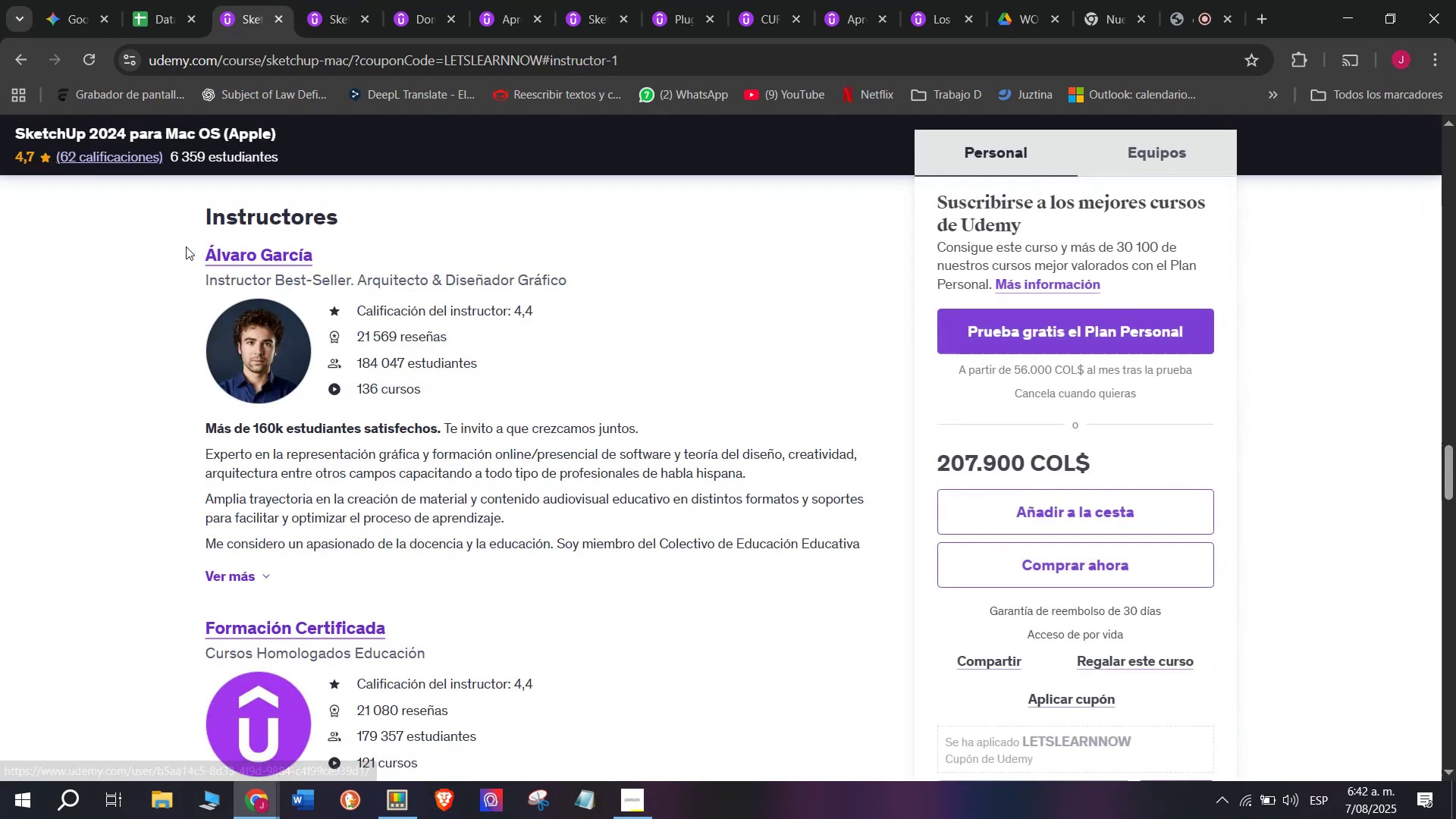 
left_click_drag(start_coordinate=[186, 246], to_coordinate=[403, 240])
 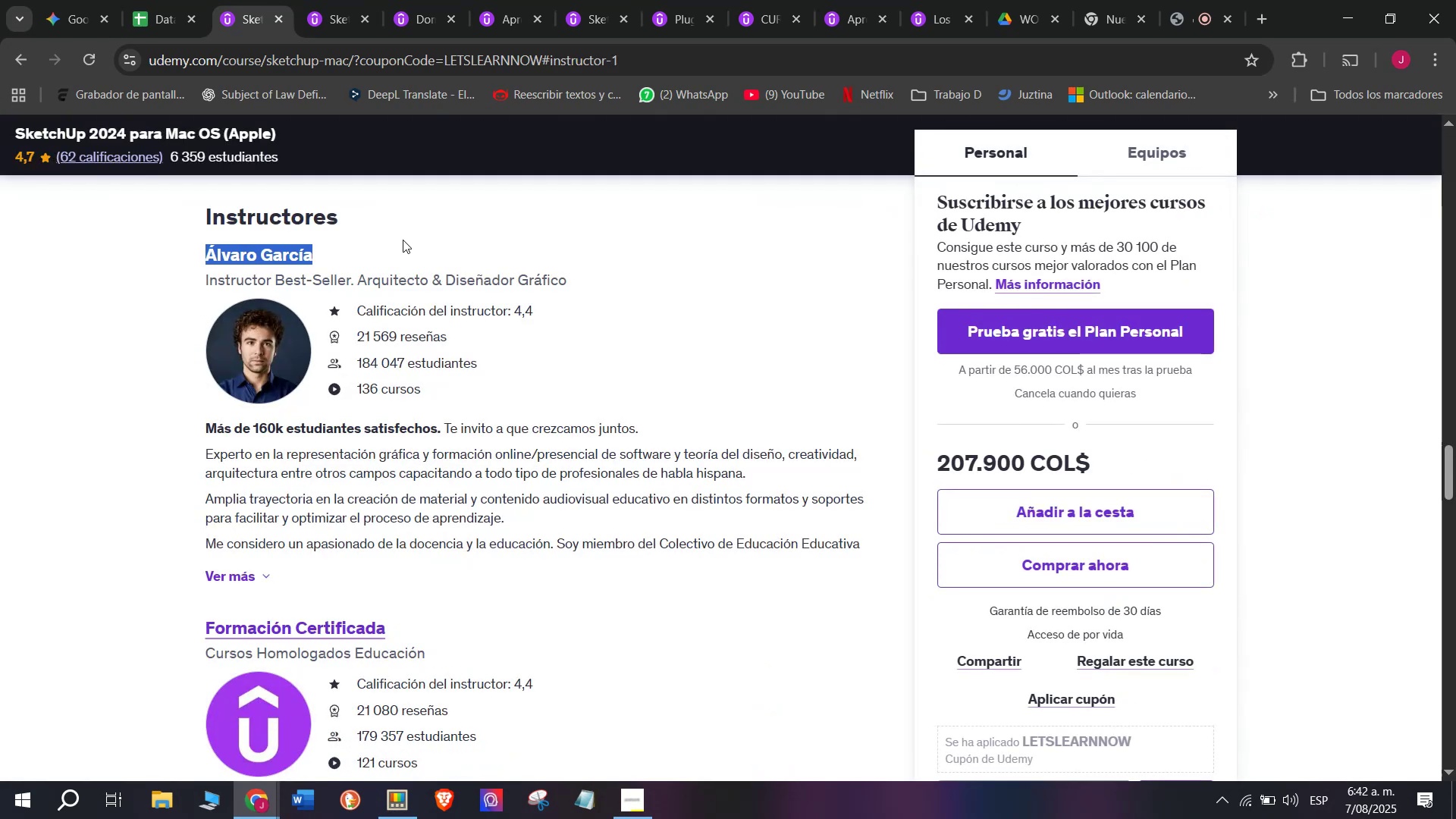 
key(Break)
 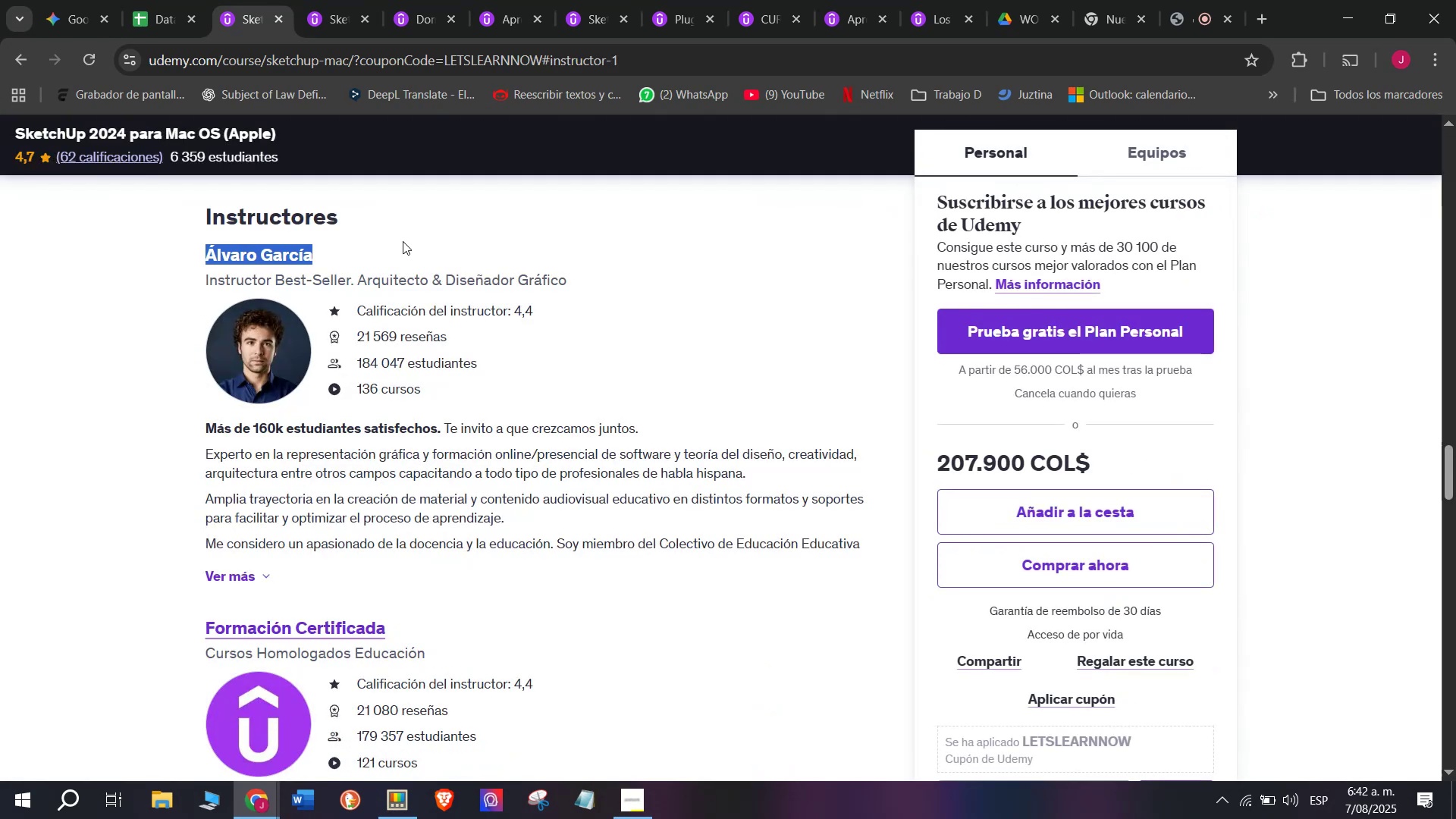 
key(Control+ControlLeft)
 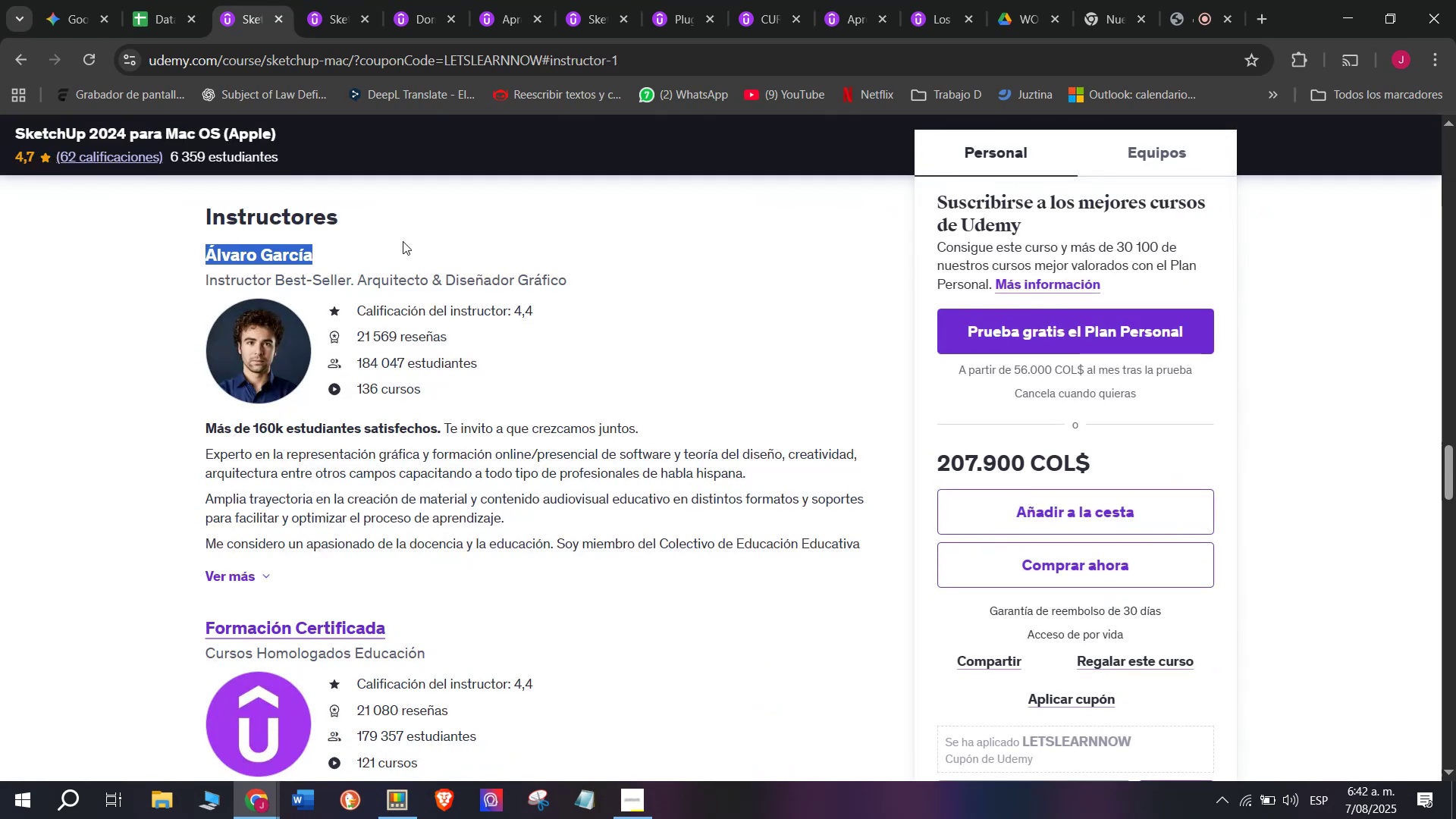 
key(Control+C)
 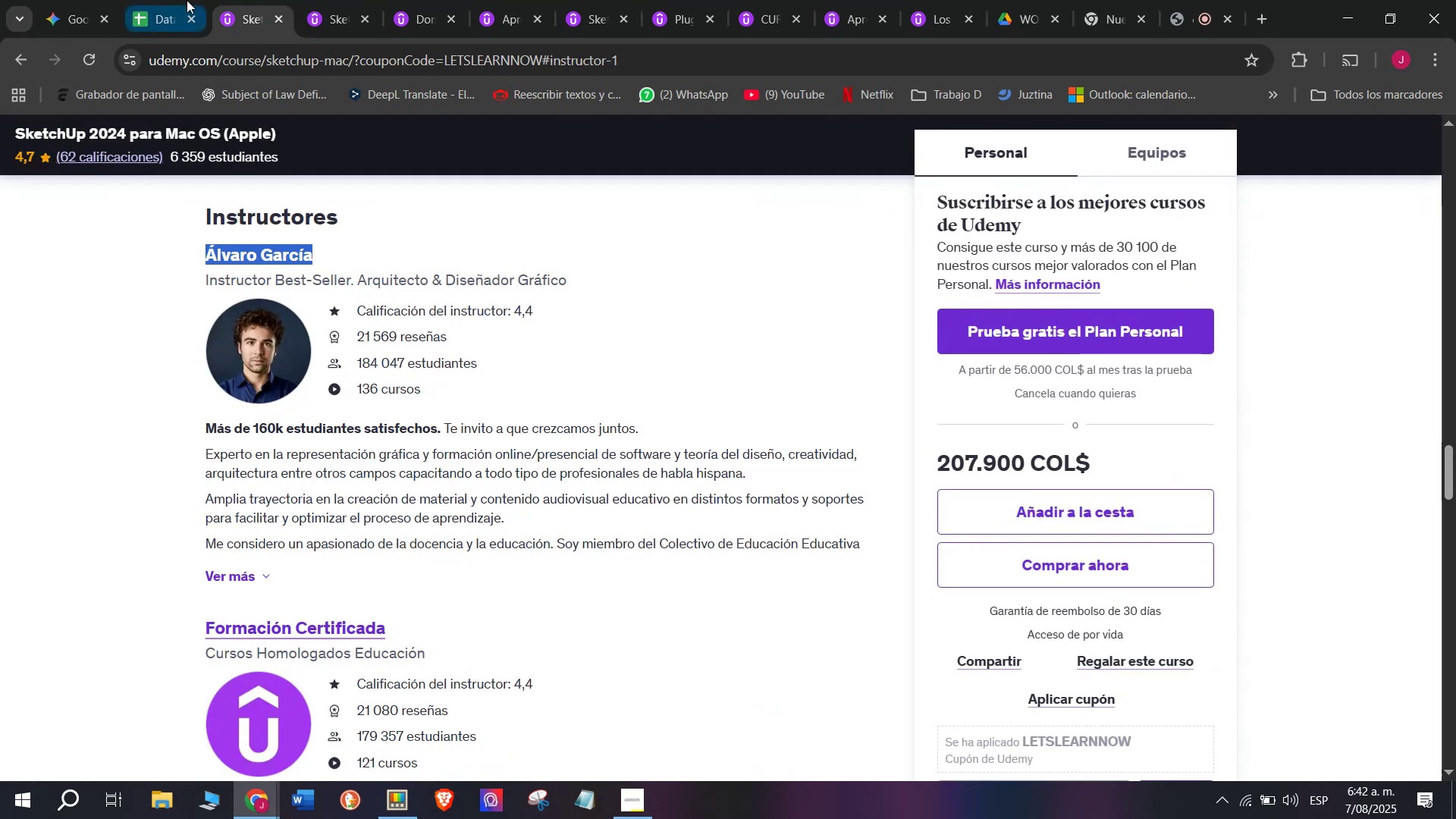 
left_click([187, 0])
 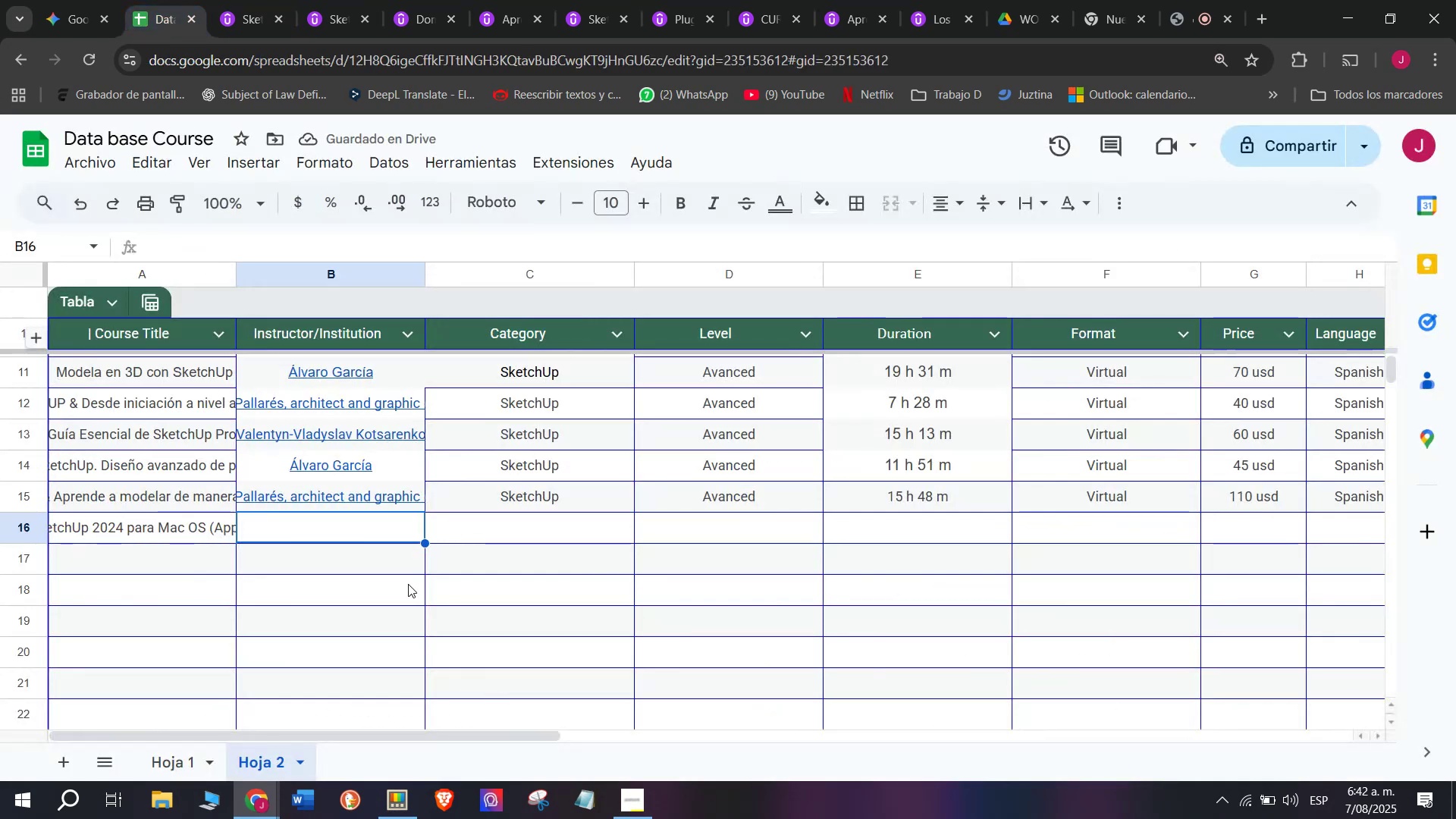 
key(Z)
 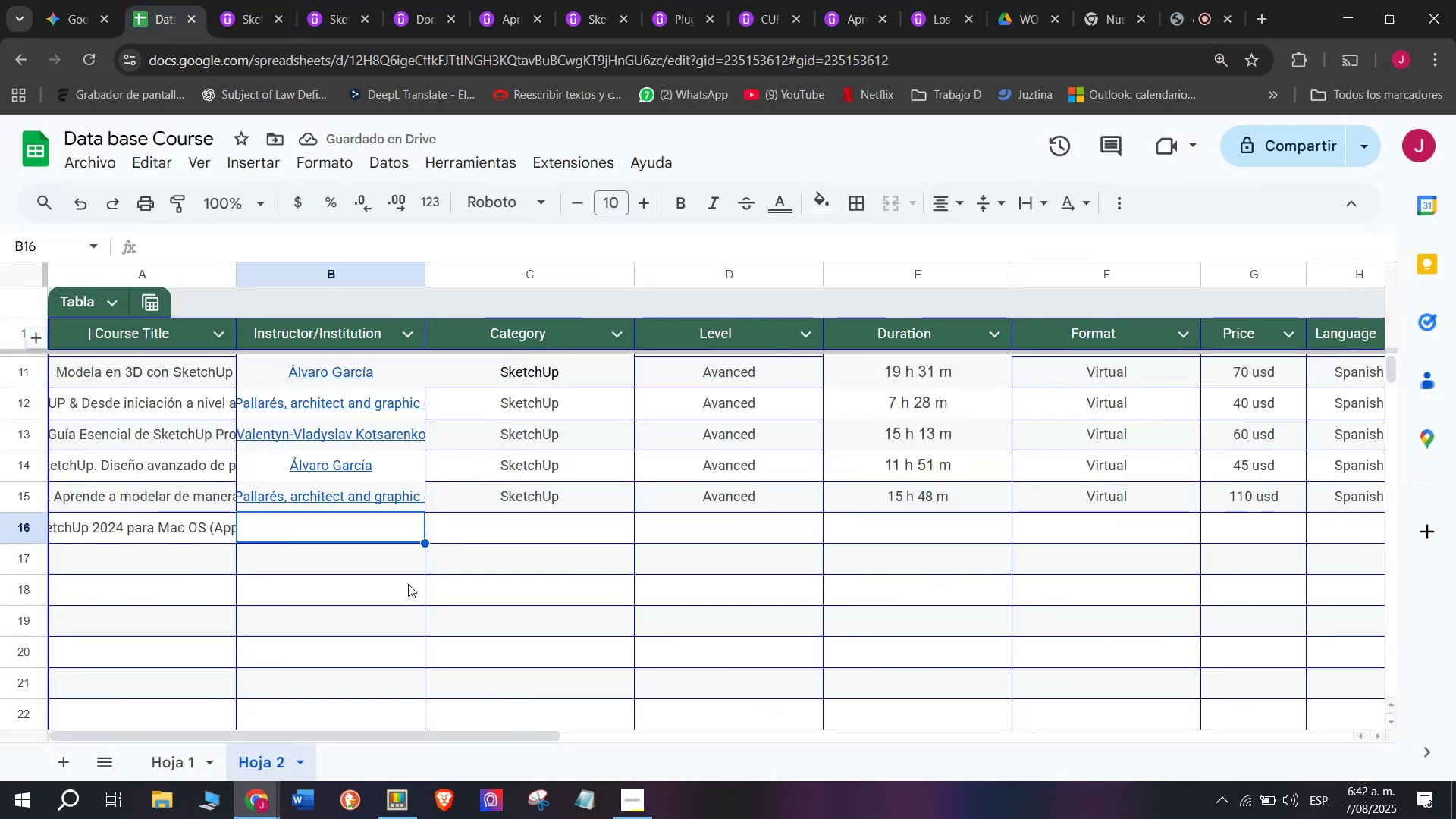 
key(Control+ControlLeft)
 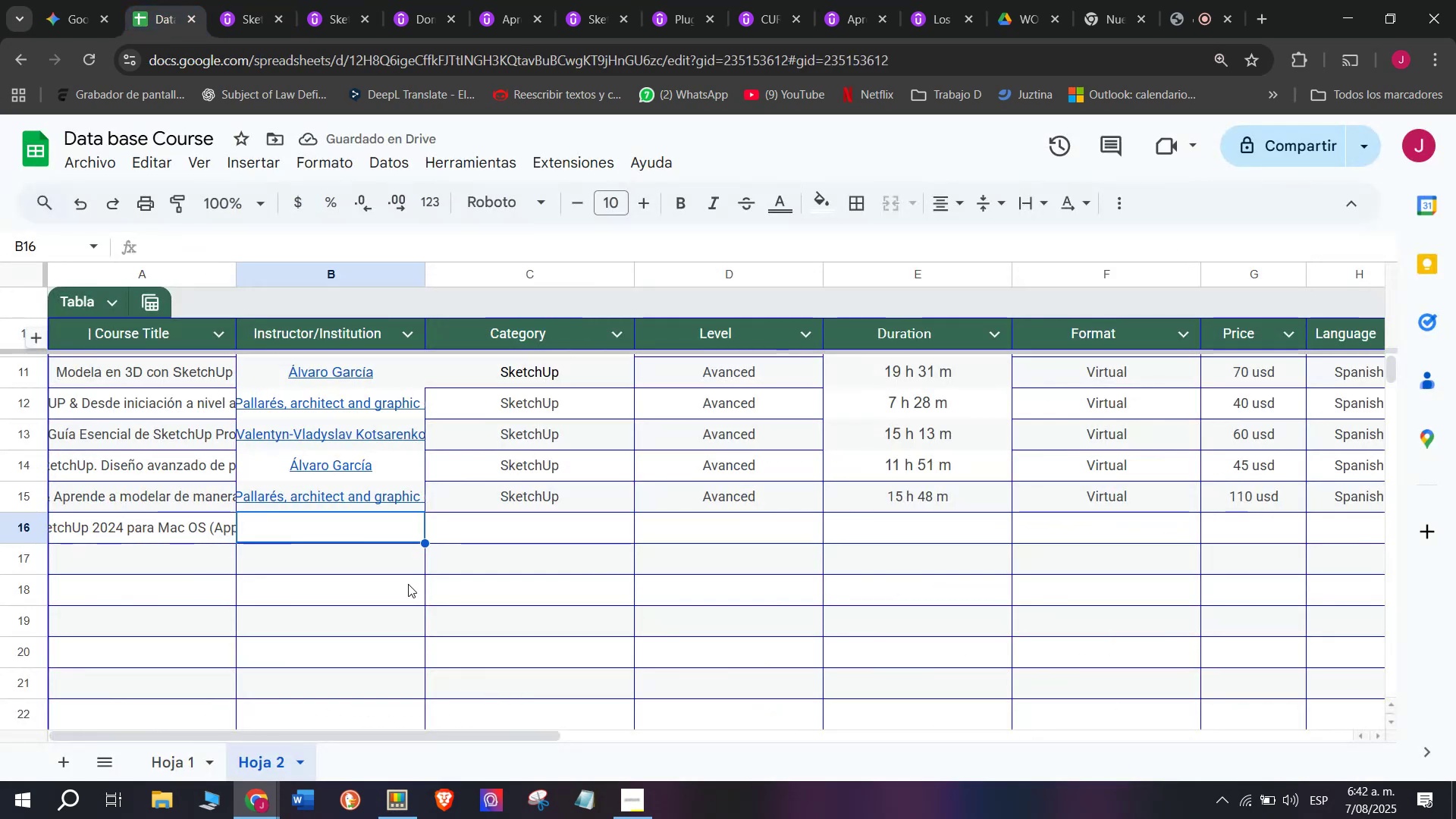 
key(Control+V)
 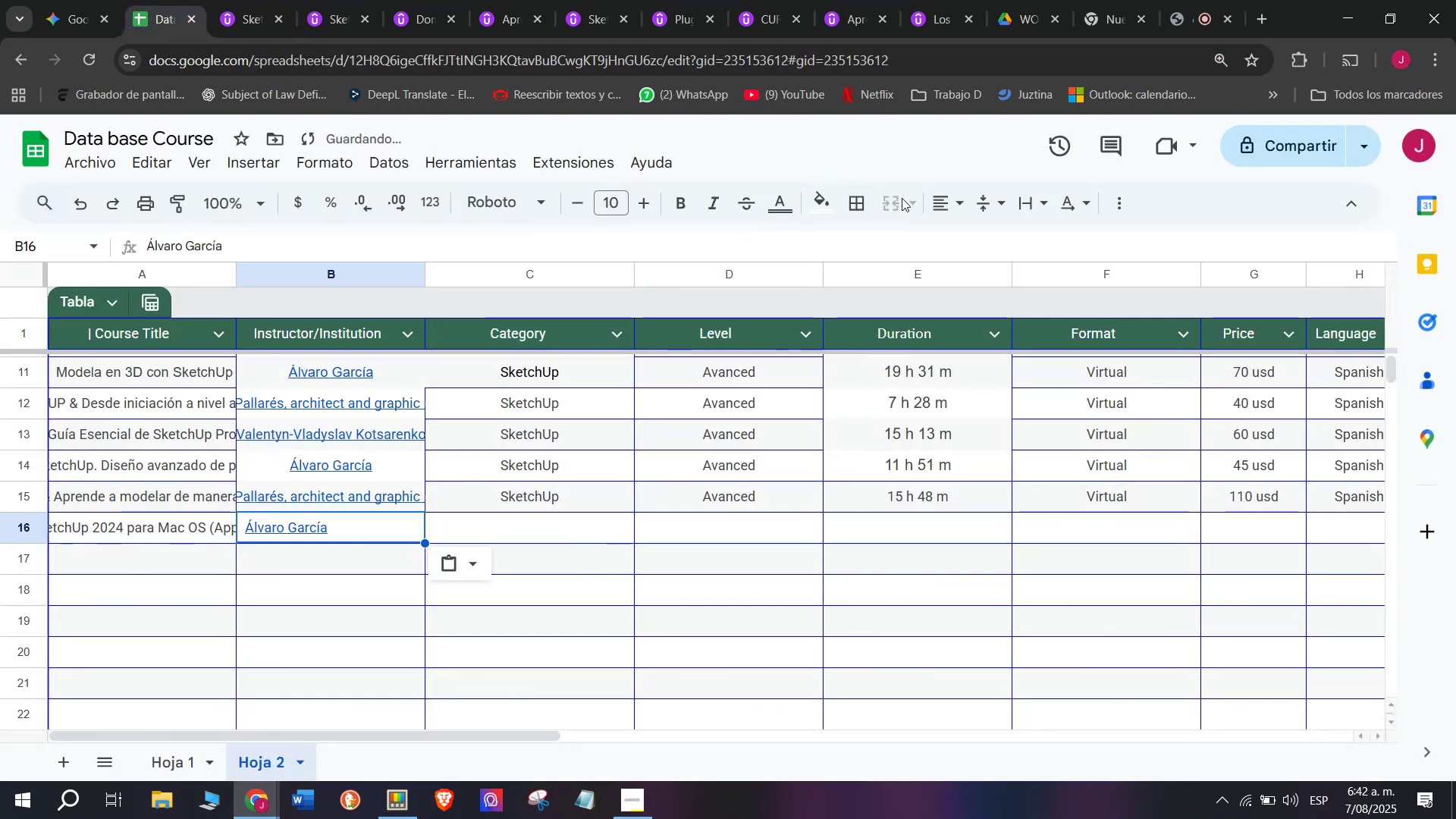 
left_click([959, 197])
 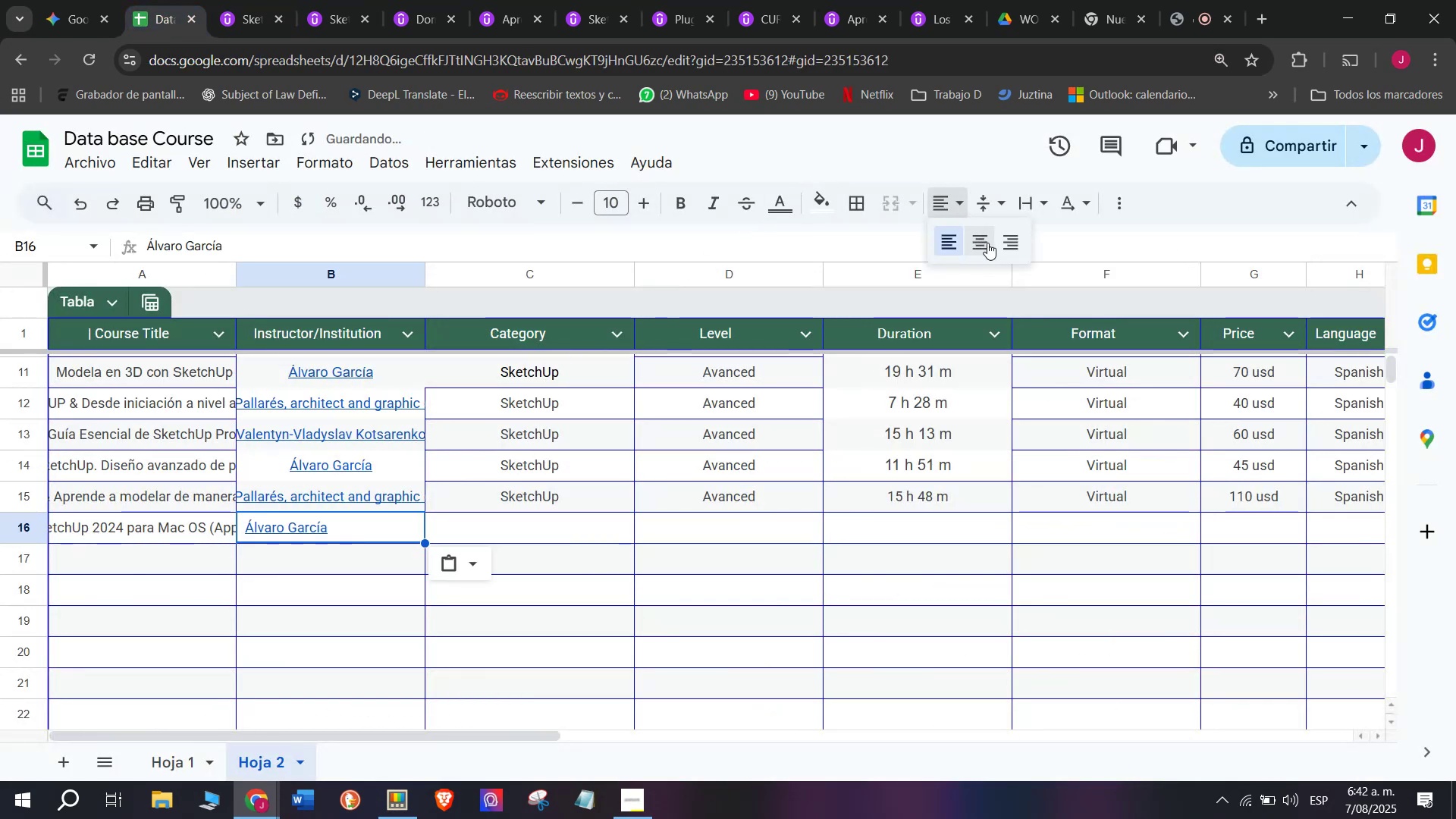 
left_click([987, 243])
 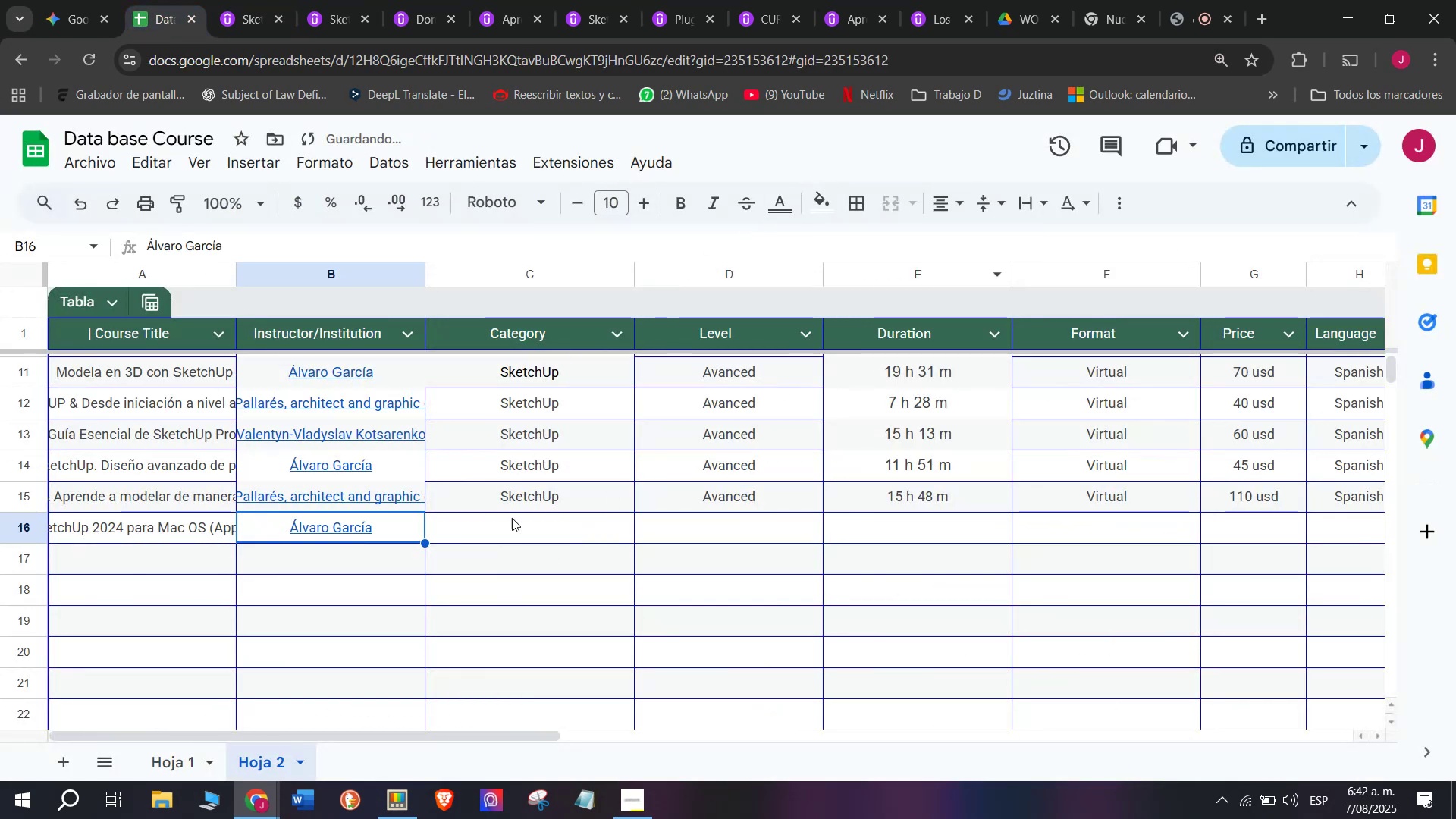 
left_click([518, 504])
 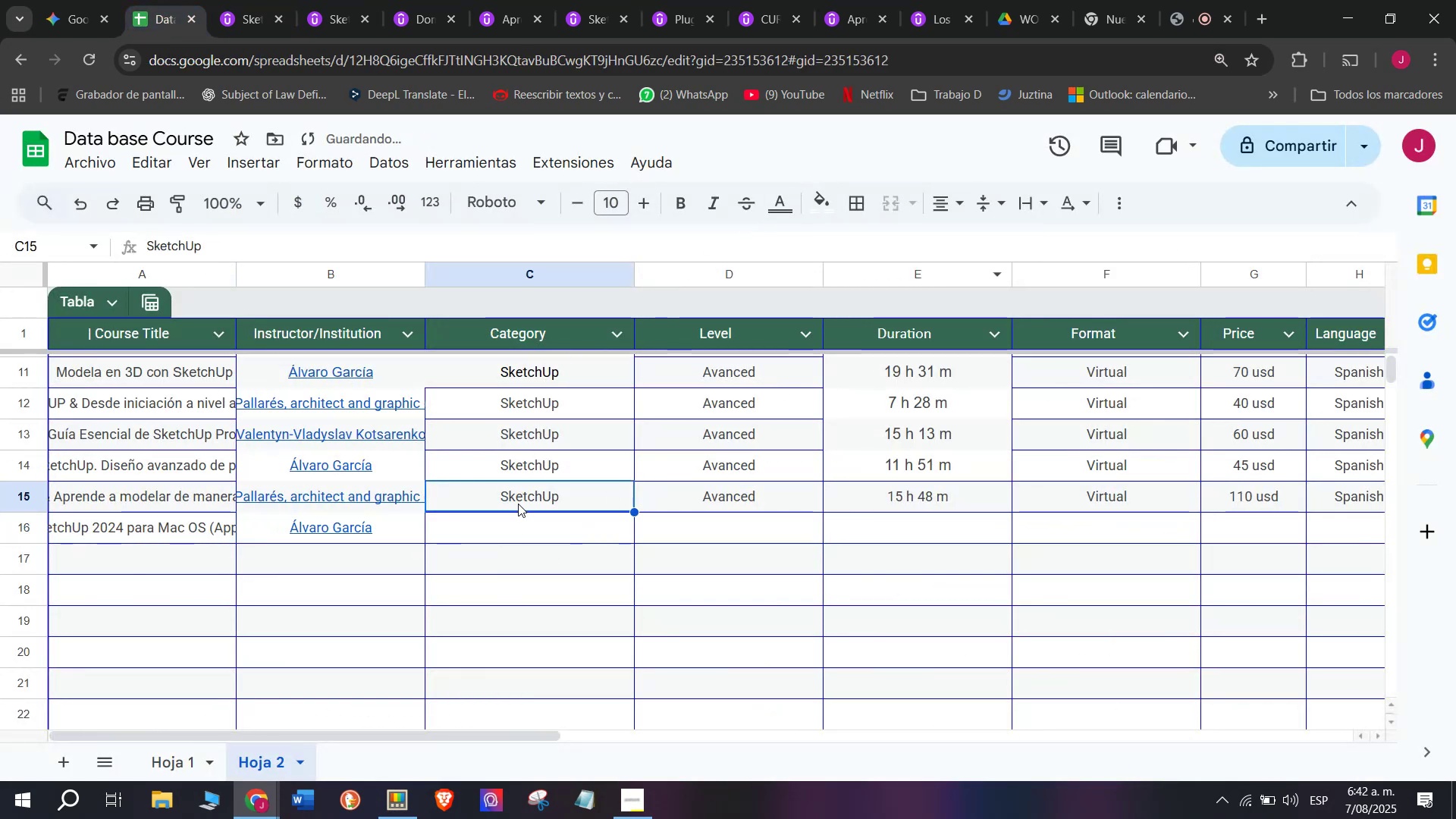 
key(Break)
 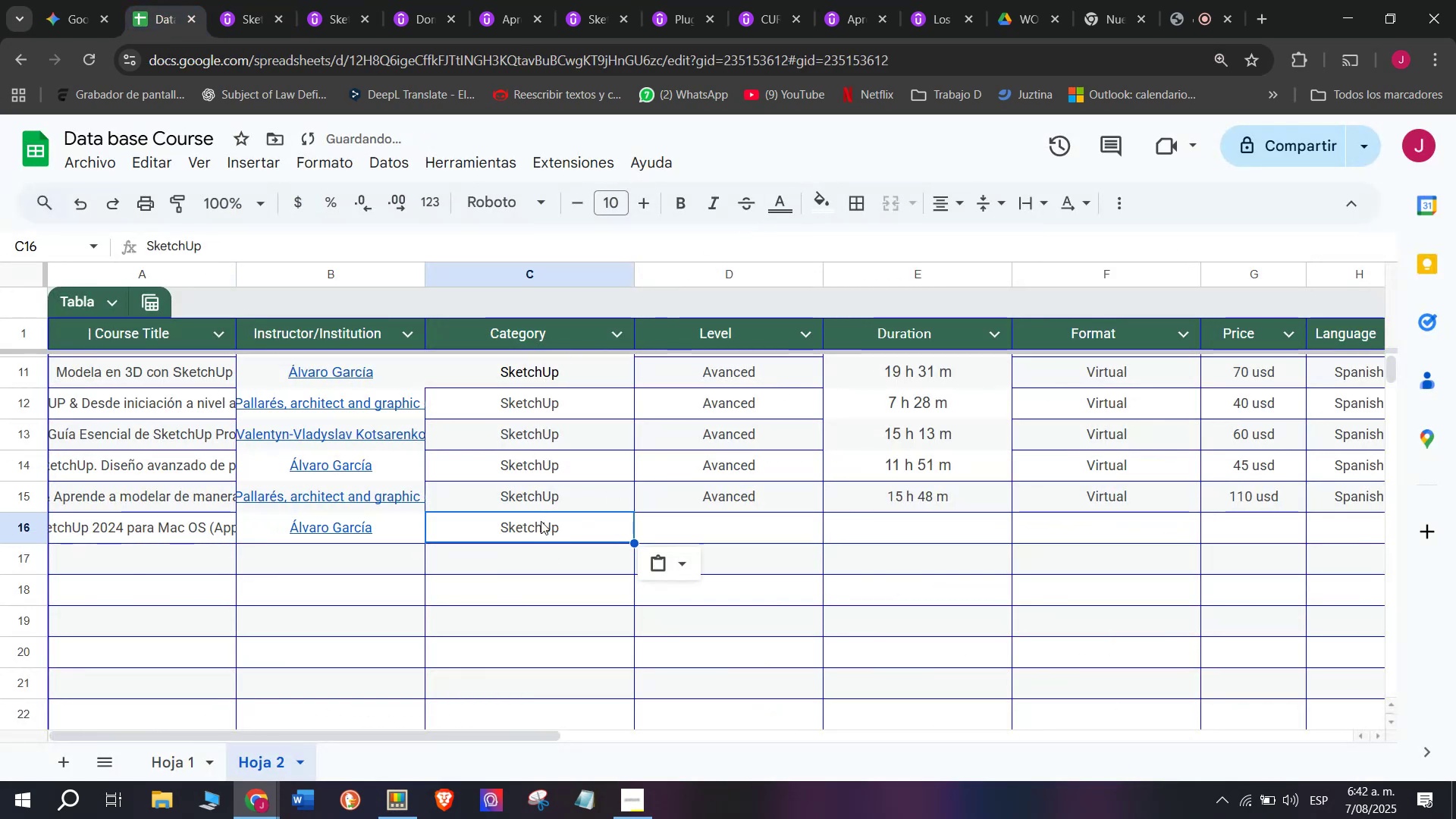 
key(Control+ControlLeft)
 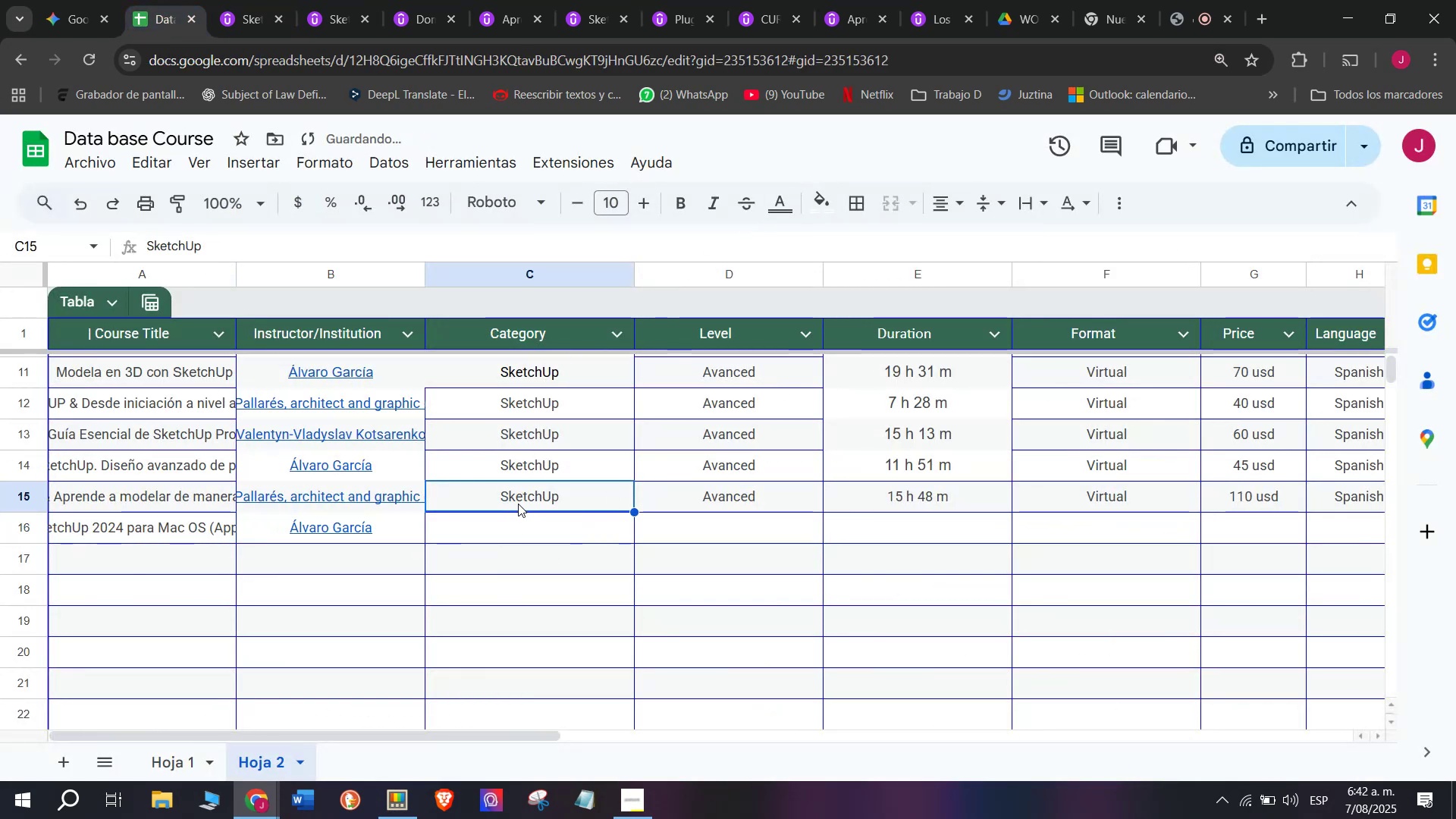 
key(Control+C)
 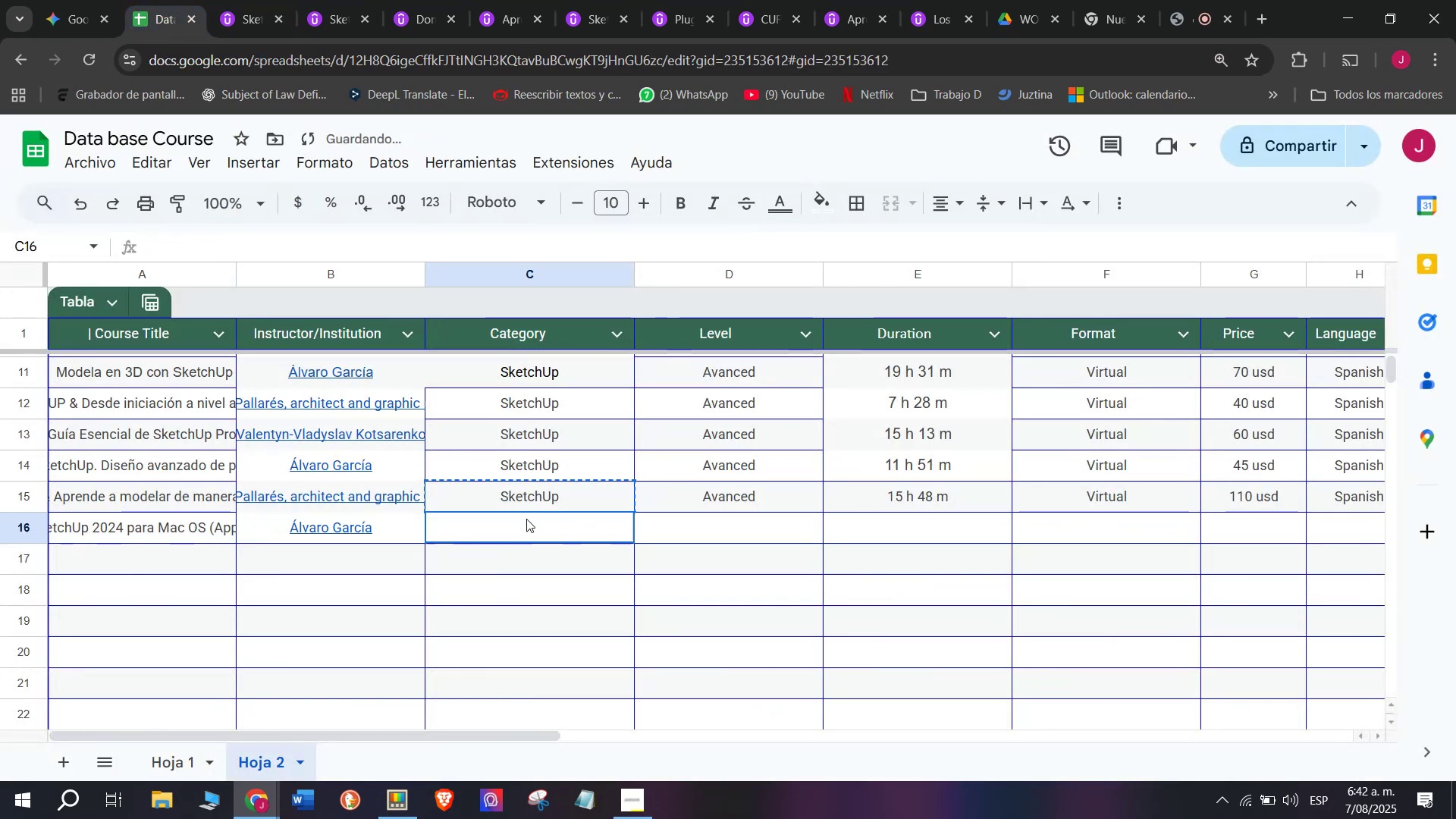 
double_click([526, 519])
 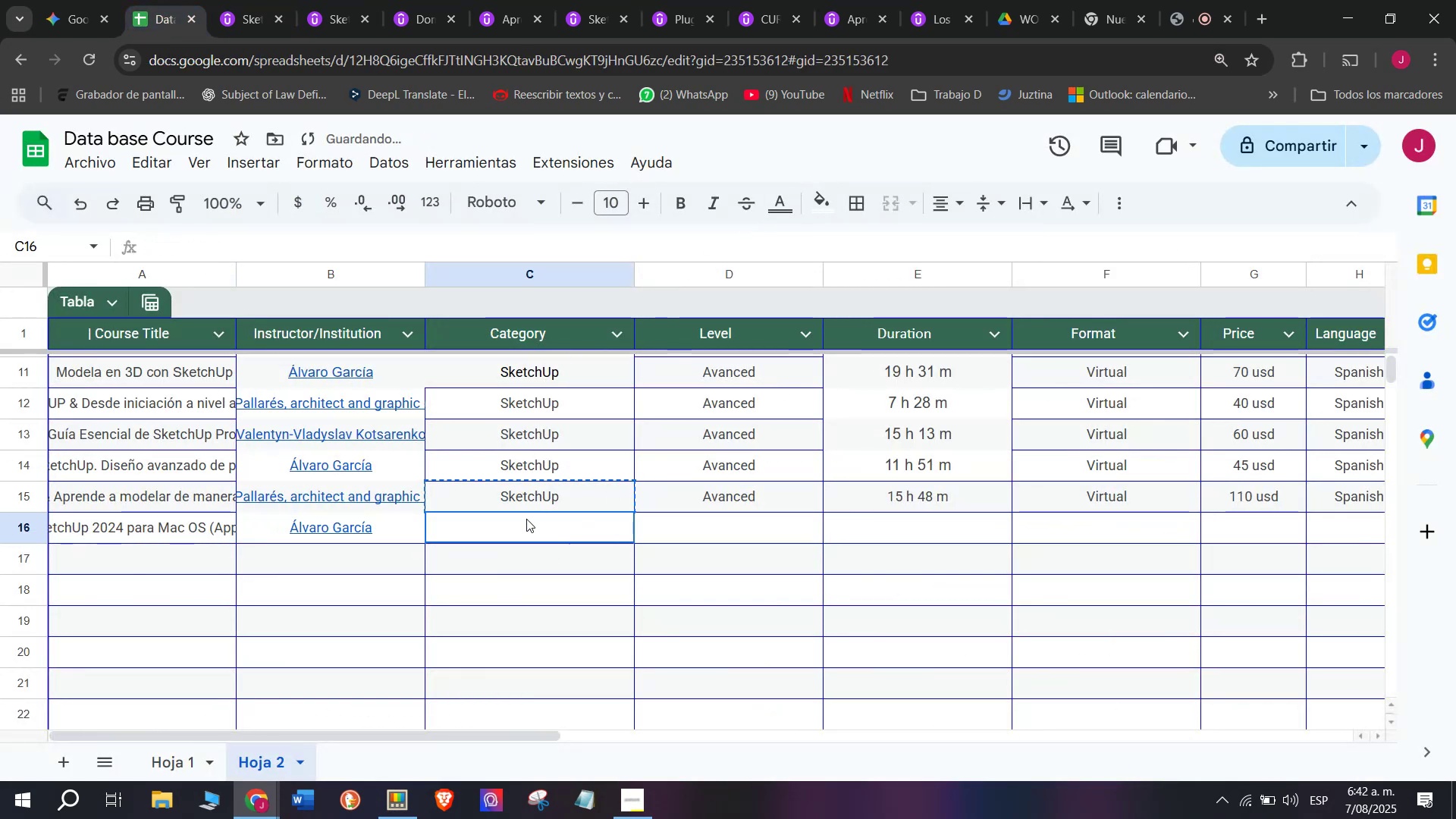 
key(Control+ControlLeft)
 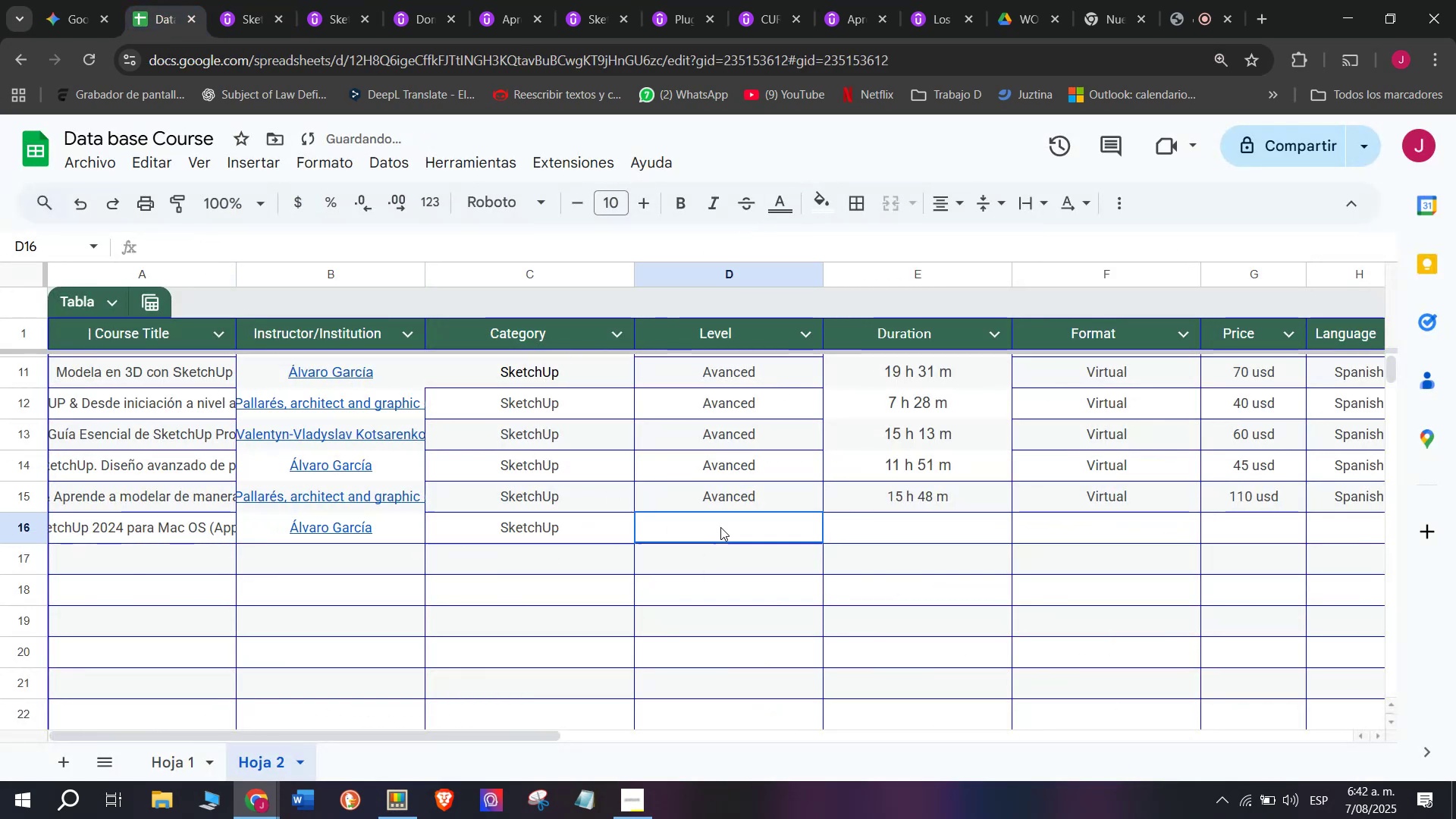 
key(Z)
 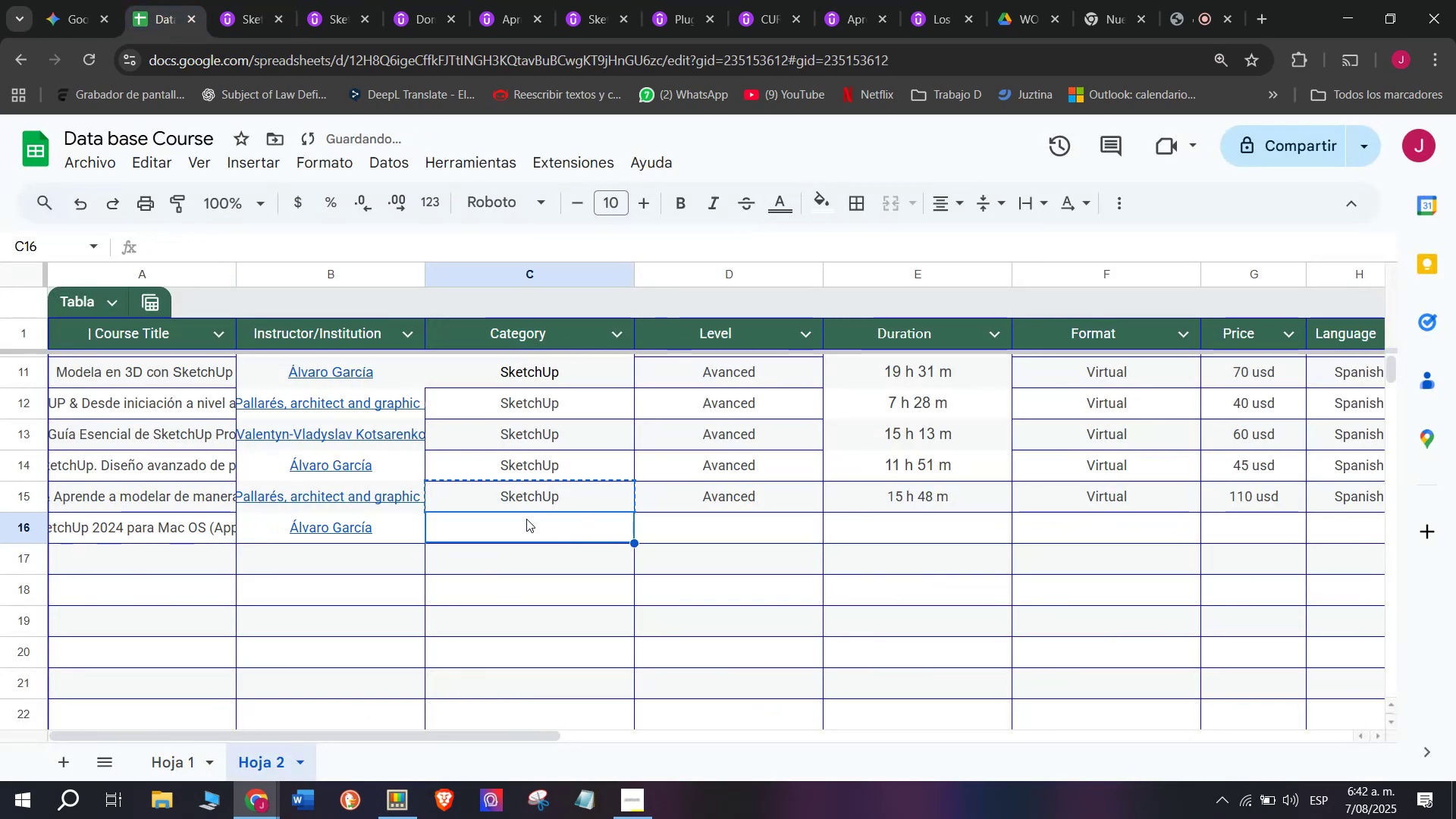 
key(Control+V)
 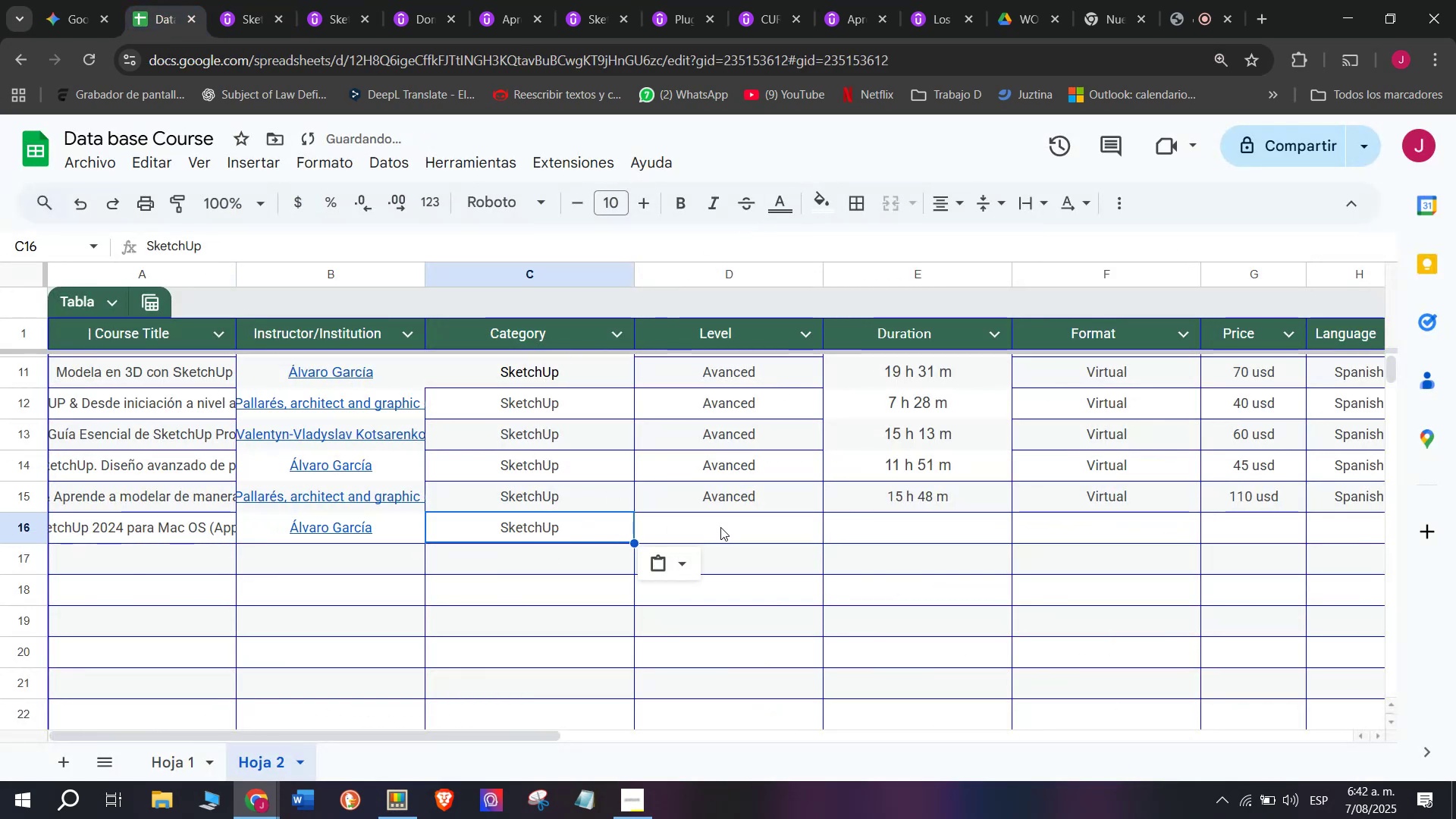 
left_click([720, 527])
 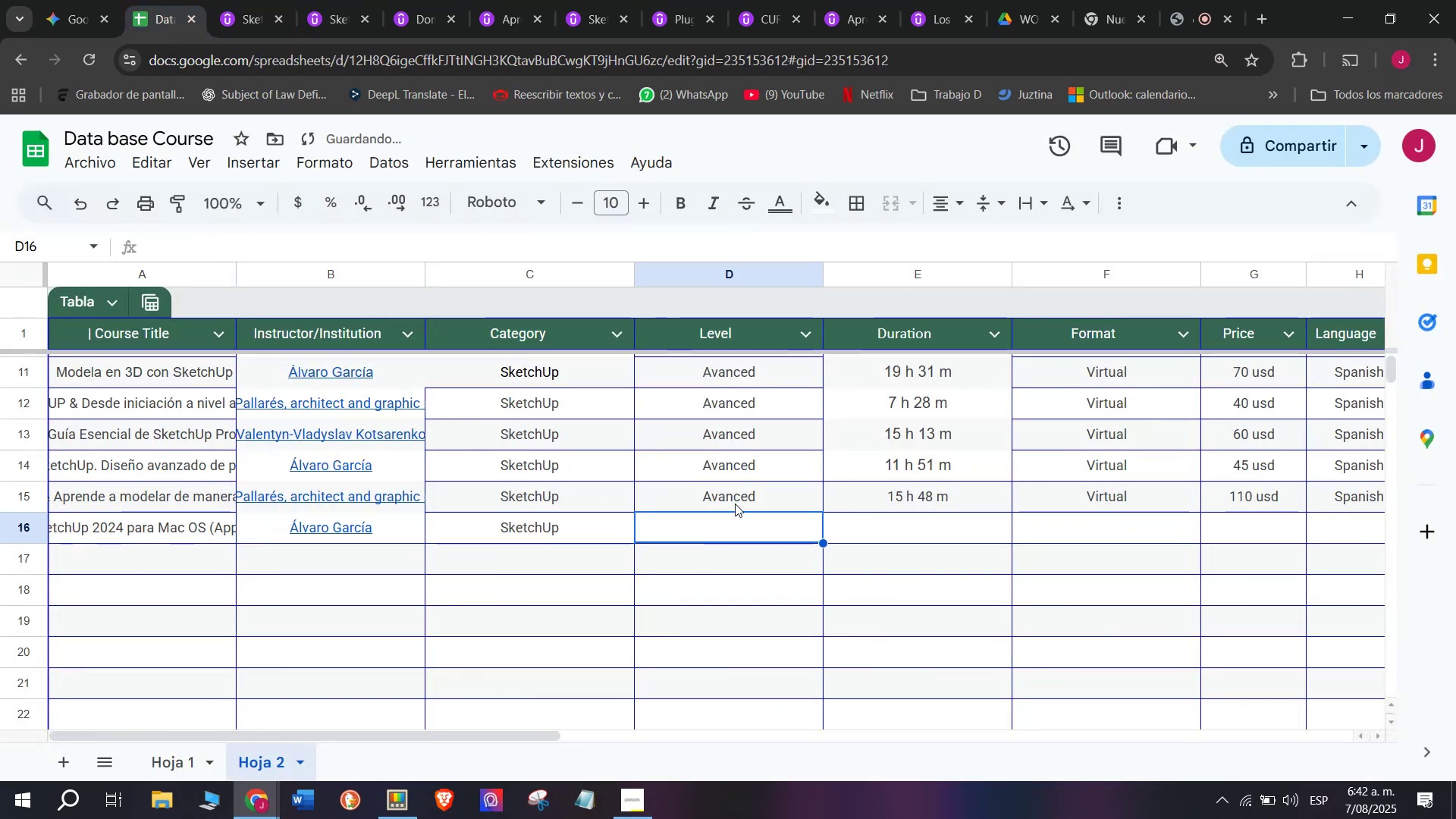 
double_click([735, 504])
 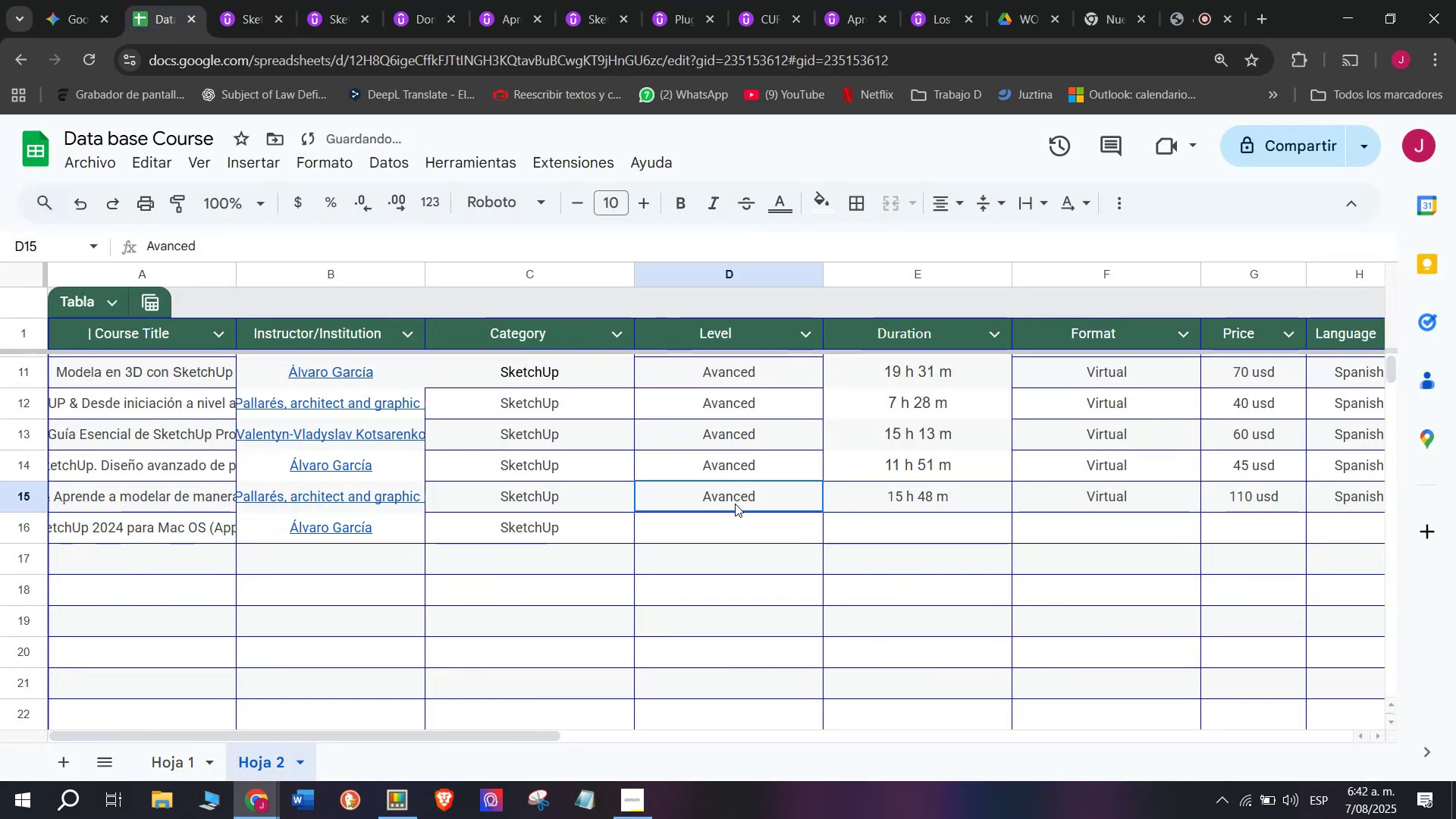 
key(Control+ControlLeft)
 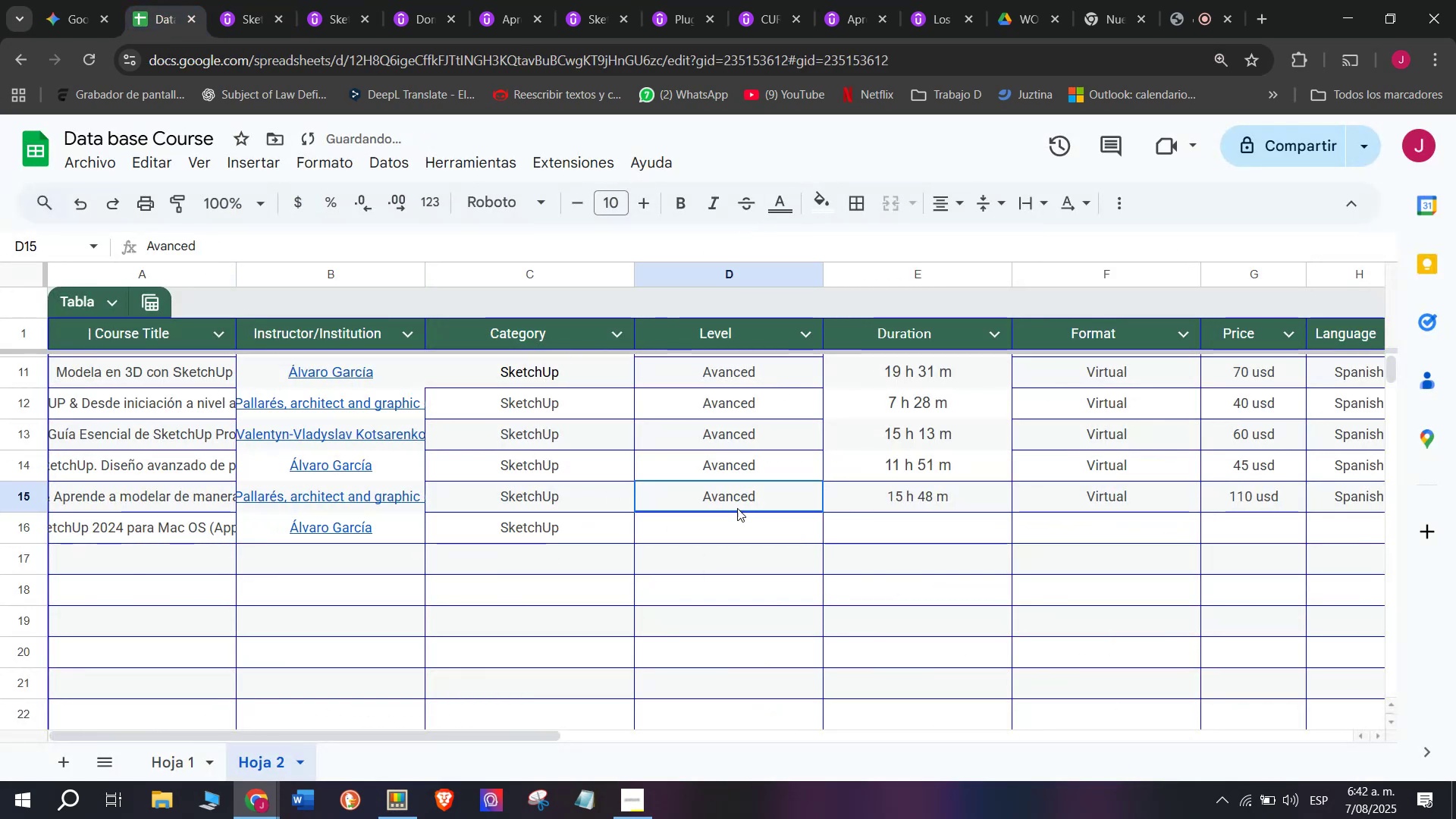 
key(Break)
 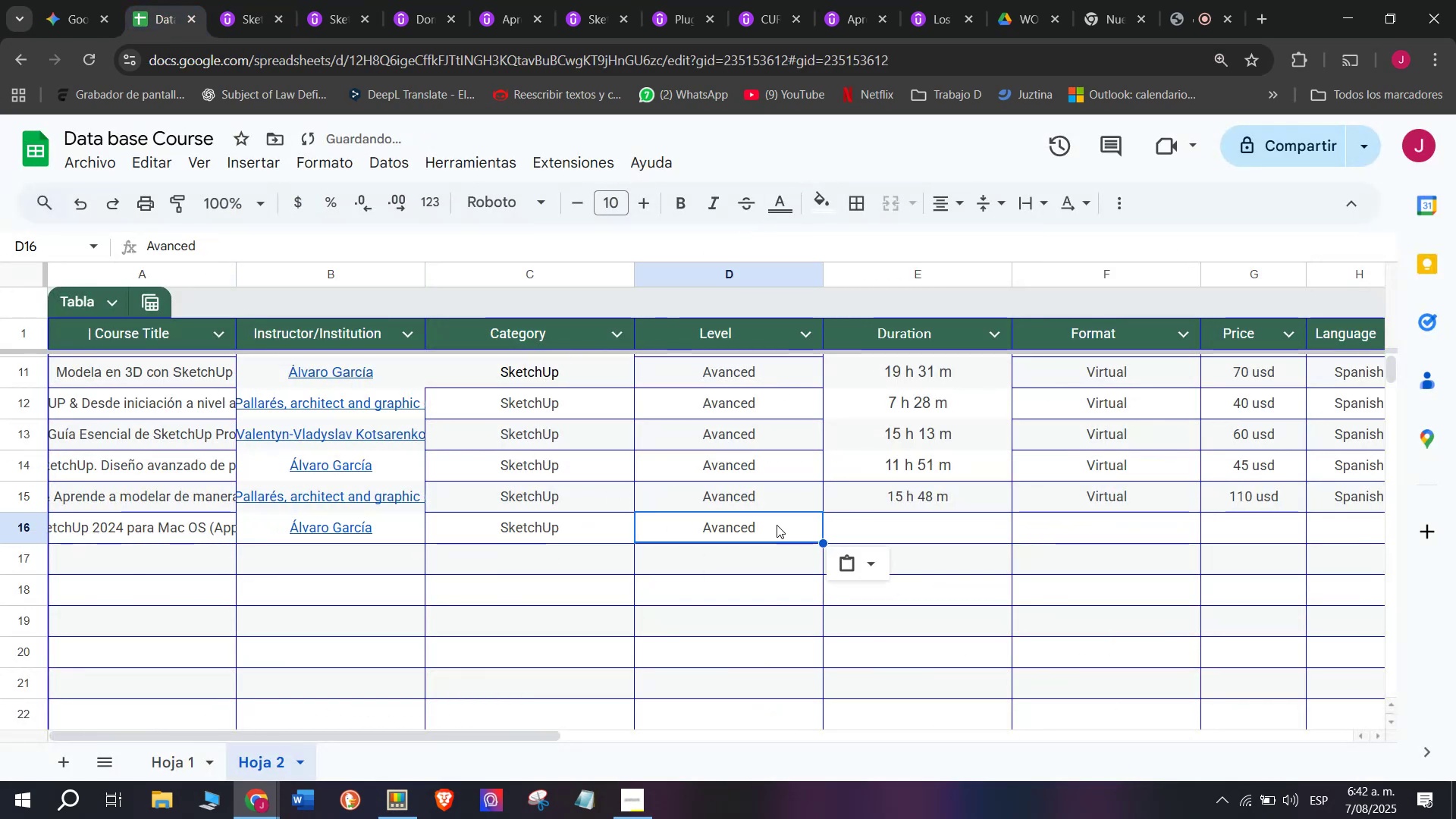 
key(Control+C)
 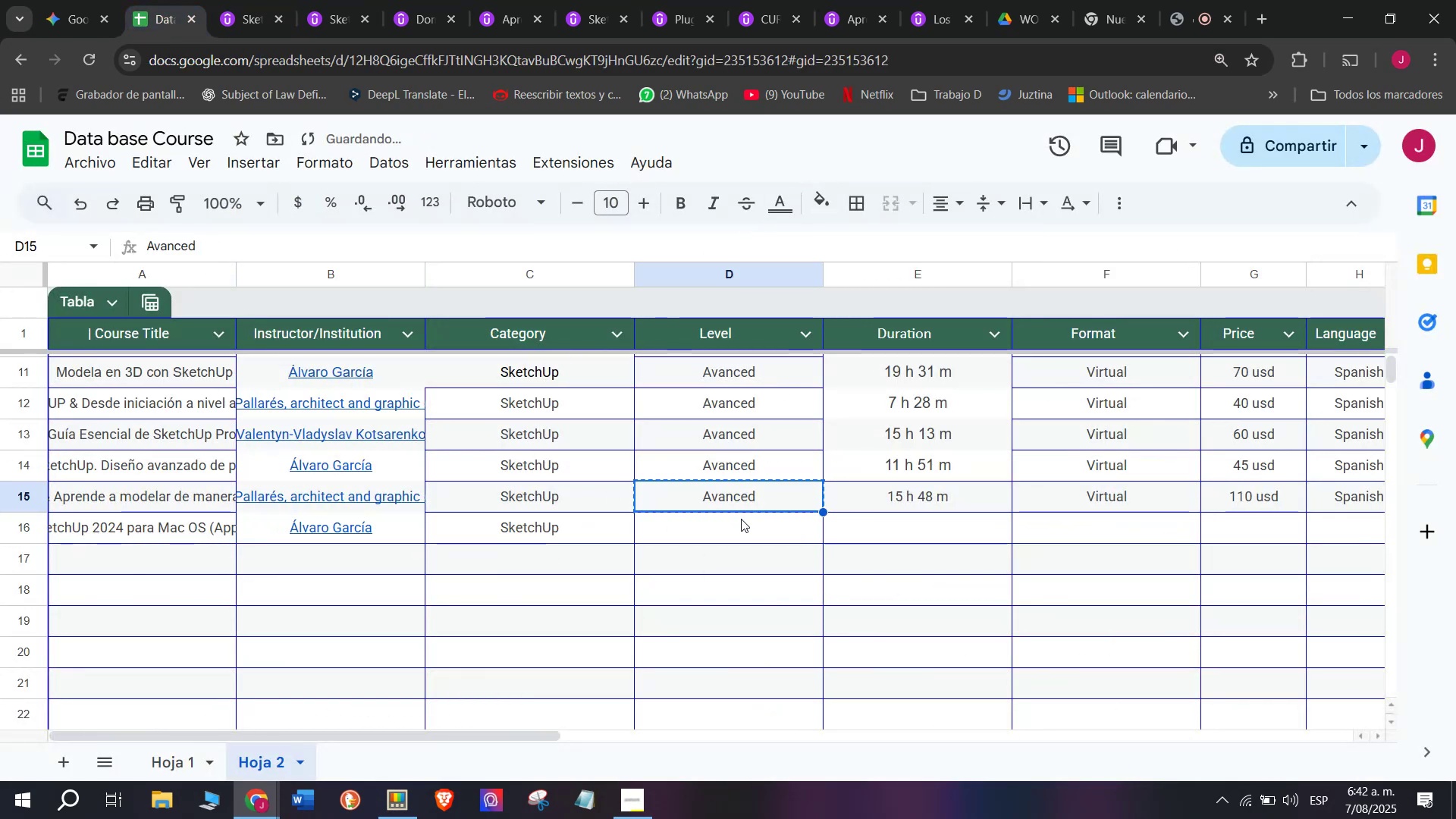 
triple_click([741, 519])
 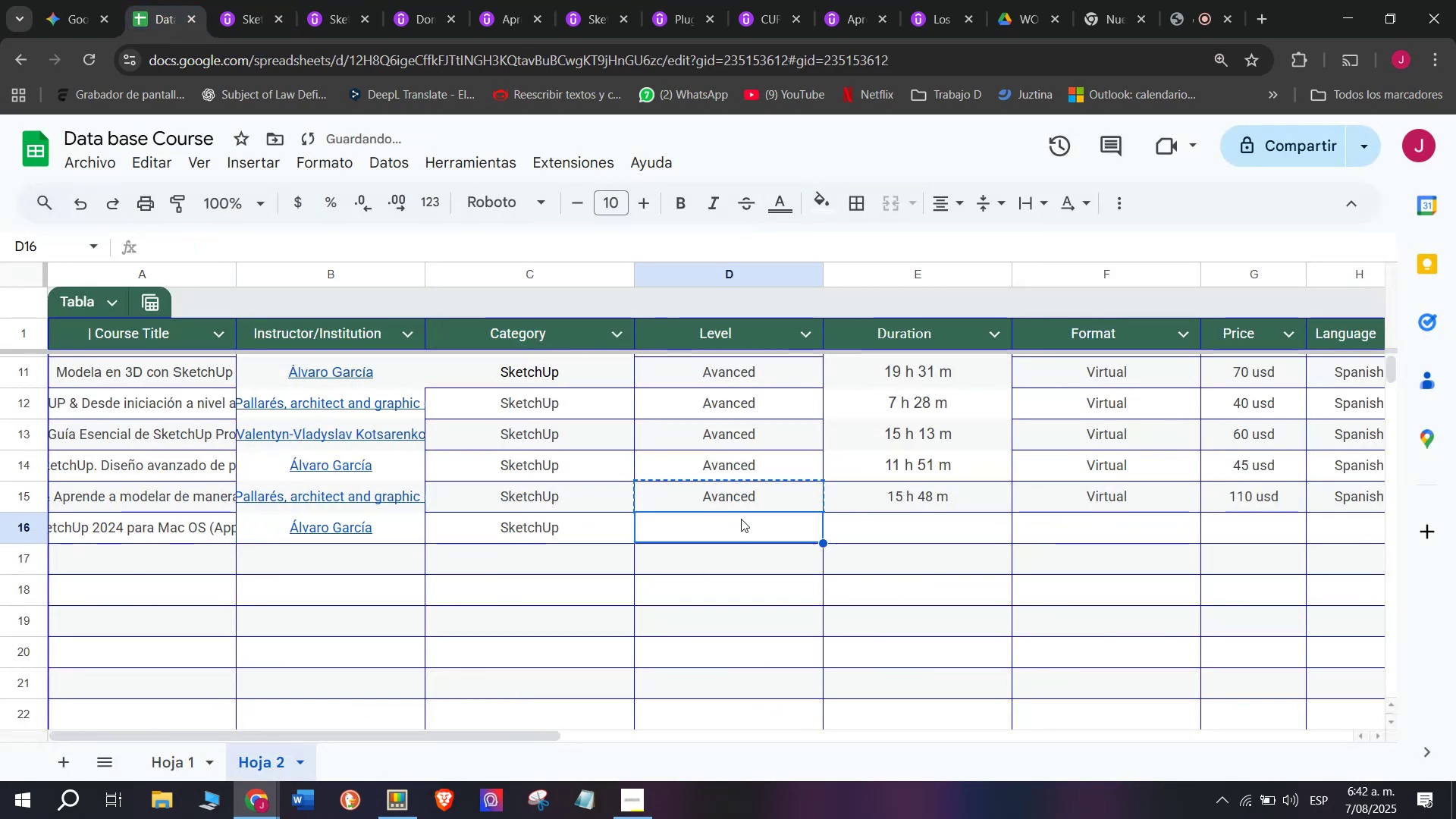 
key(Z)
 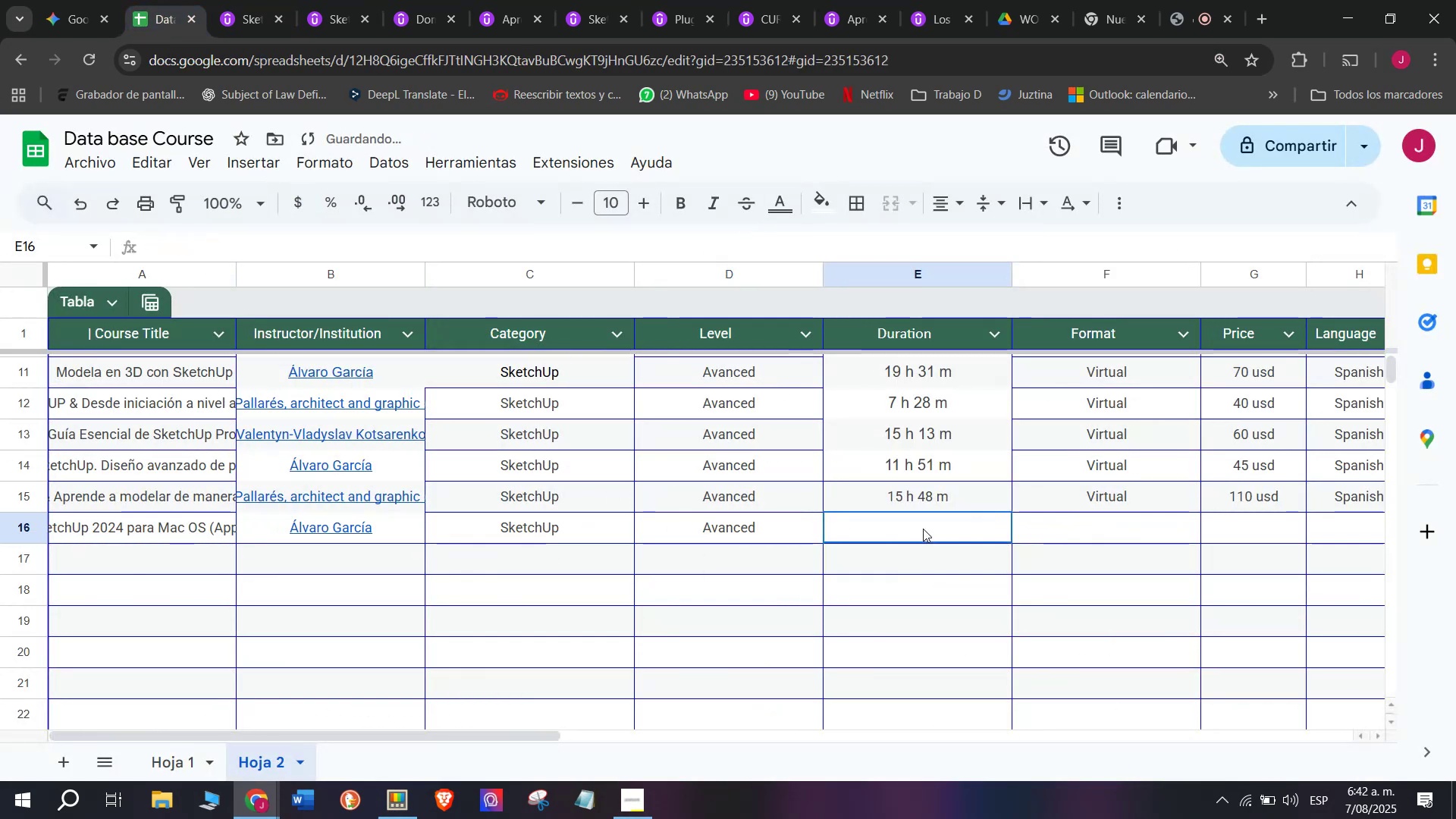 
key(Control+ControlLeft)
 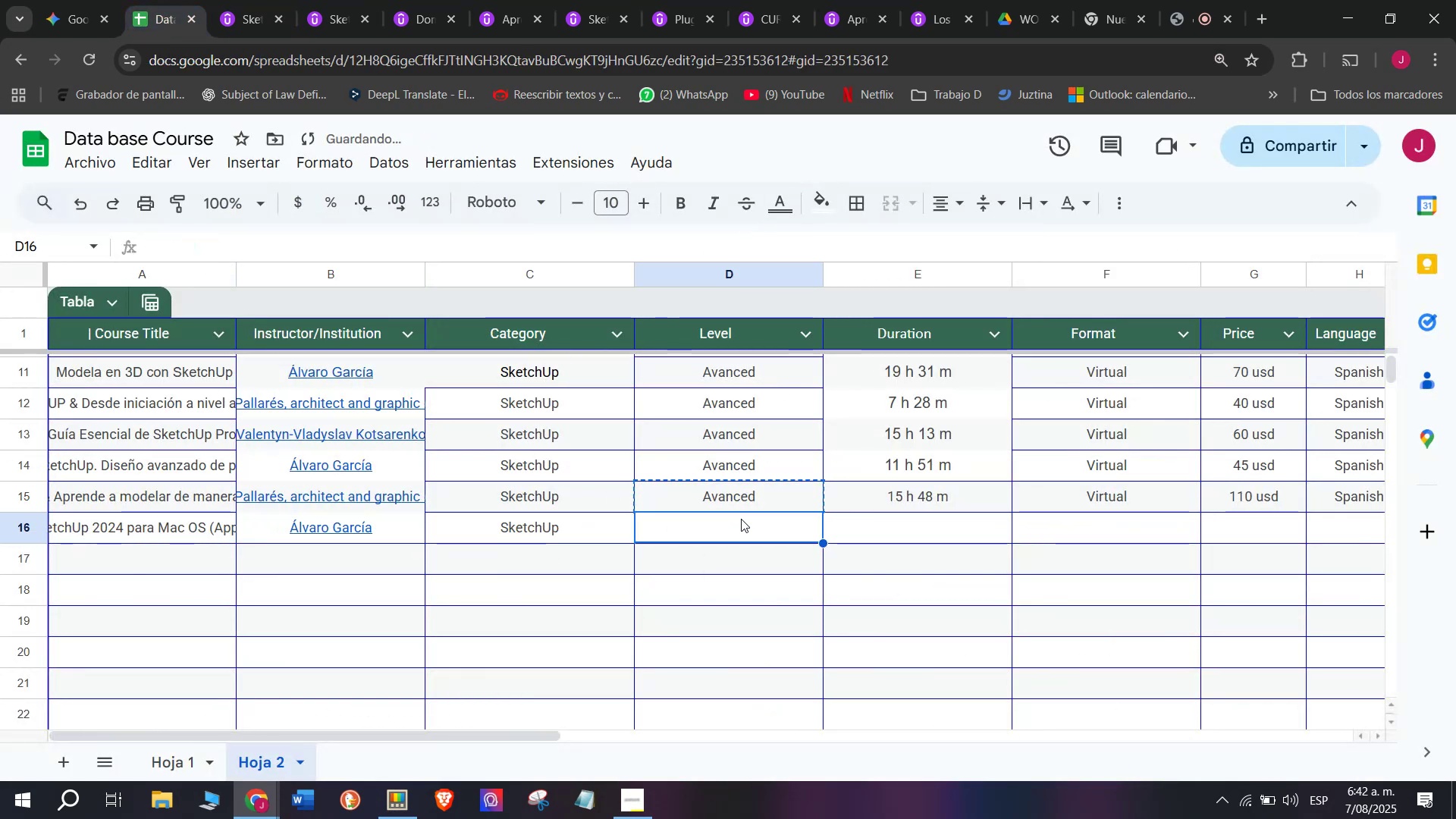 
key(Control+V)
 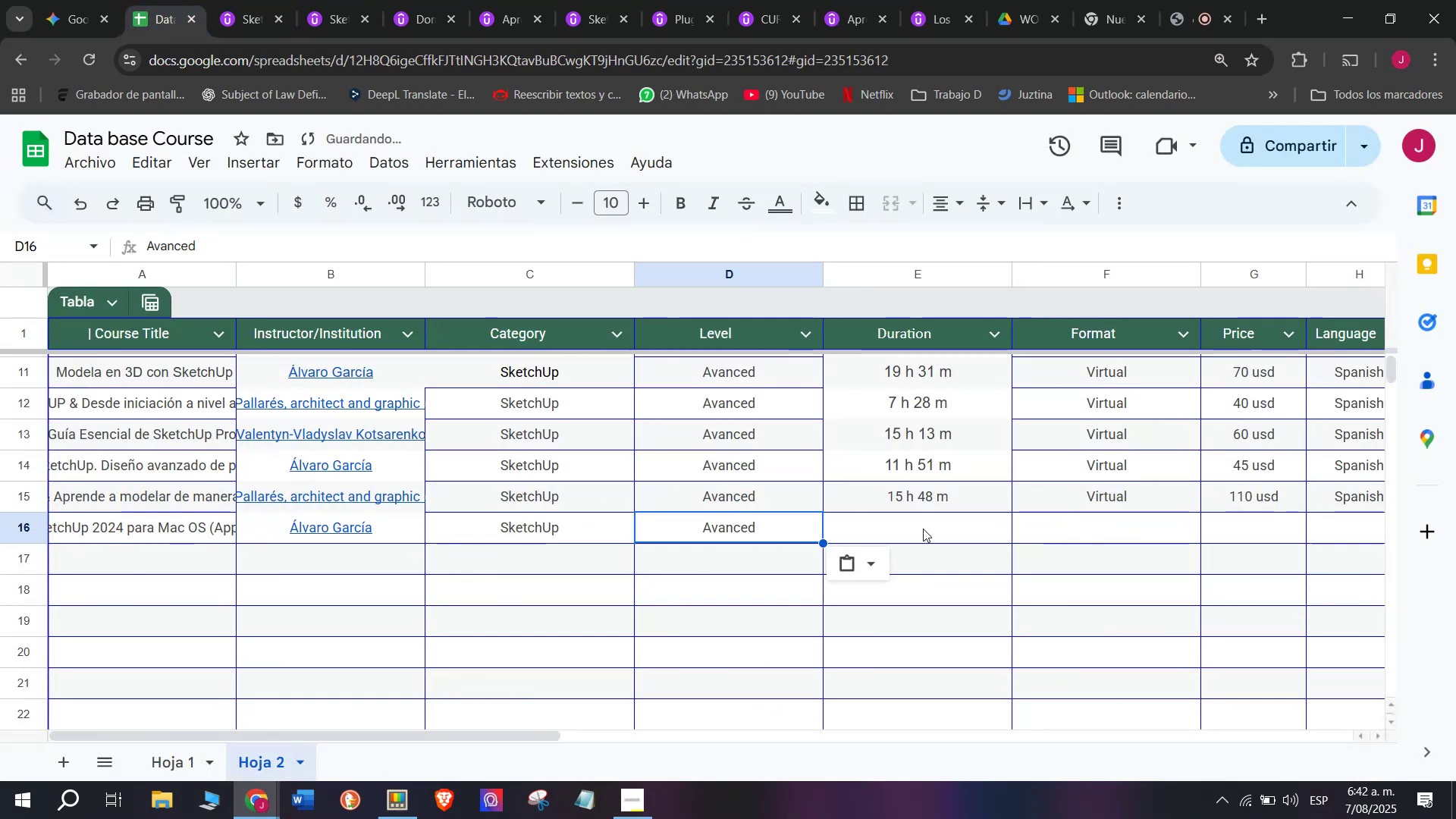 
left_click([923, 529])
 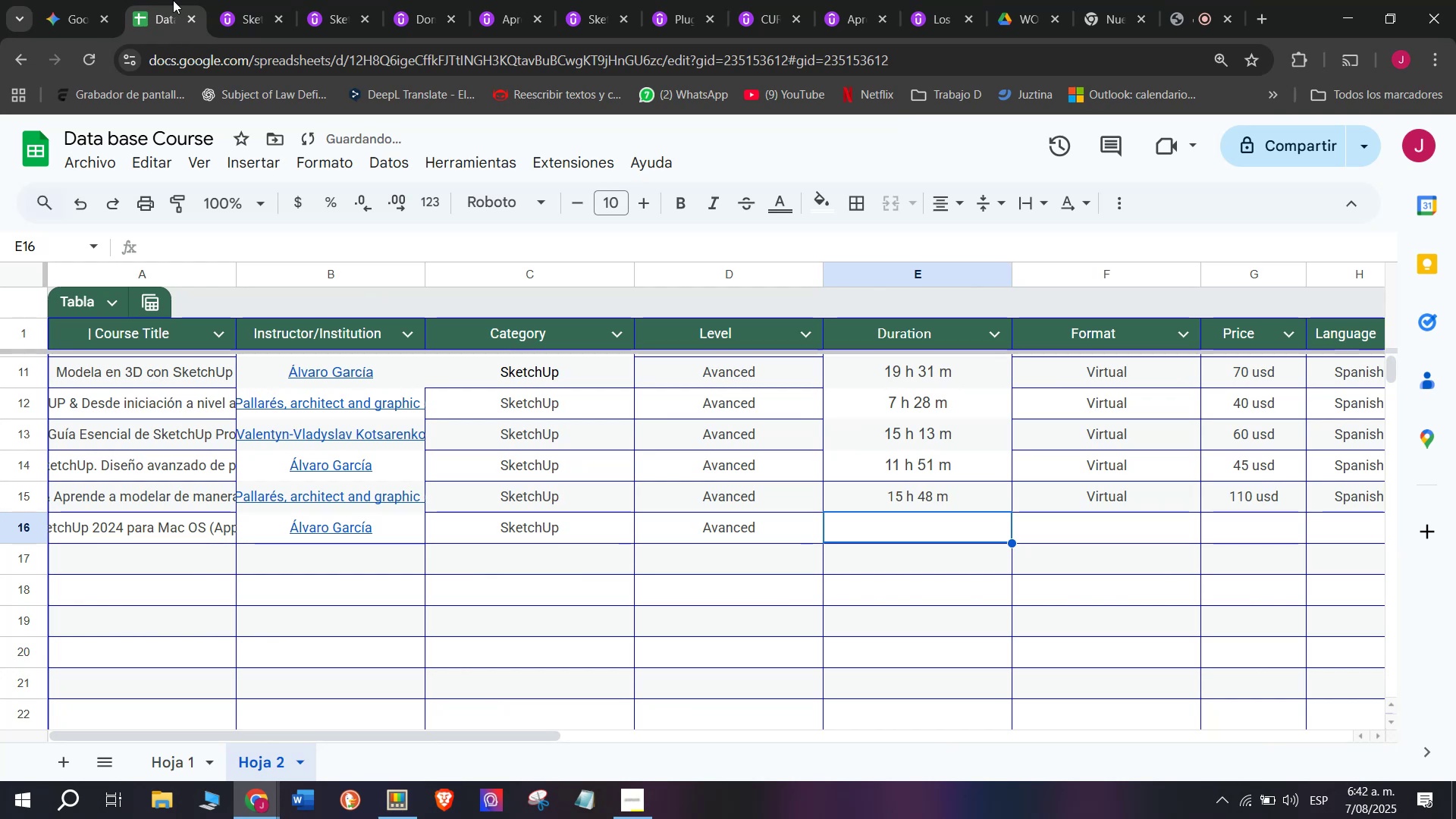 
left_click([215, 0])
 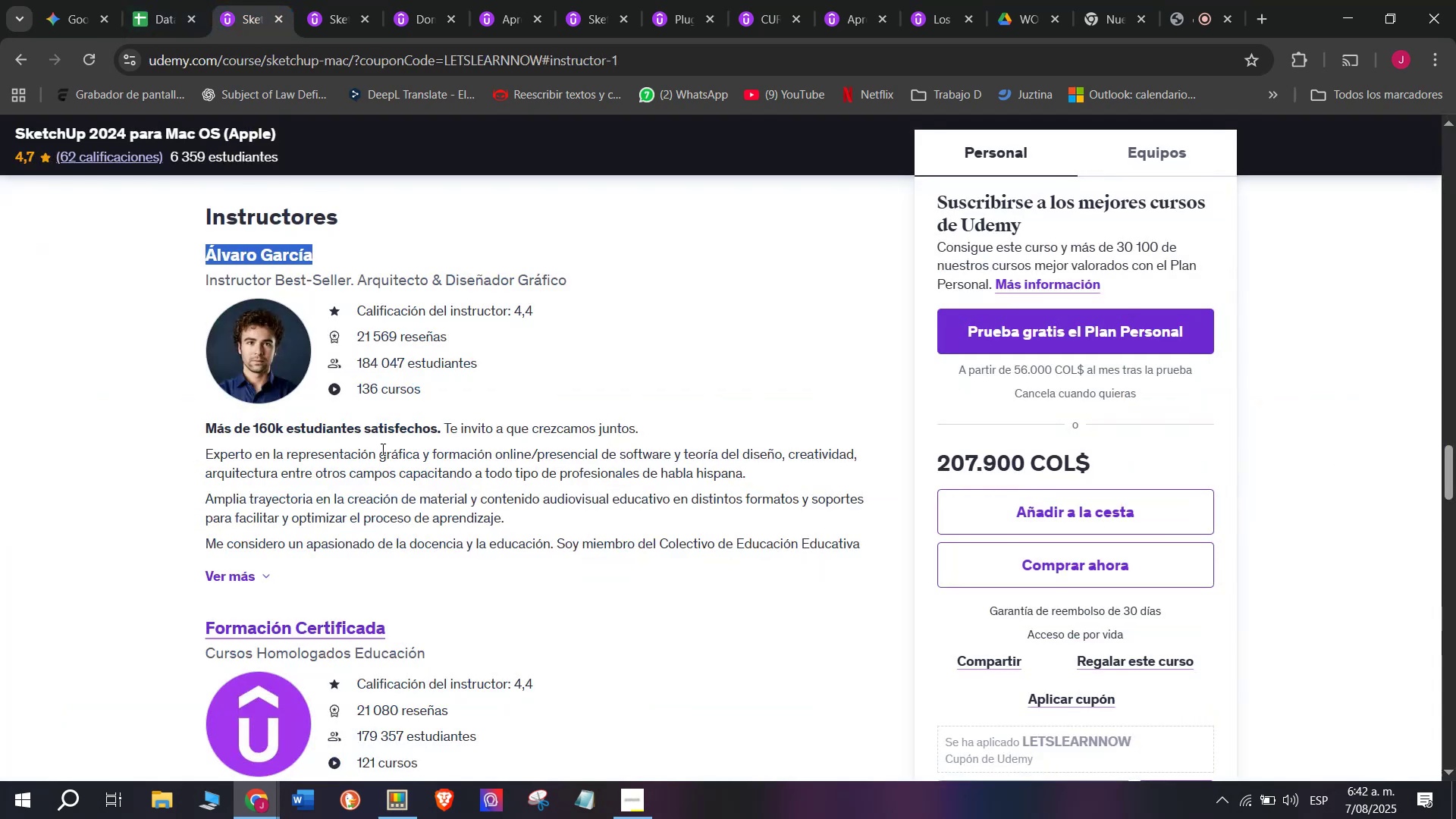 
scroll: coordinate [462, 668], scroll_direction: up, amount: 11.0
 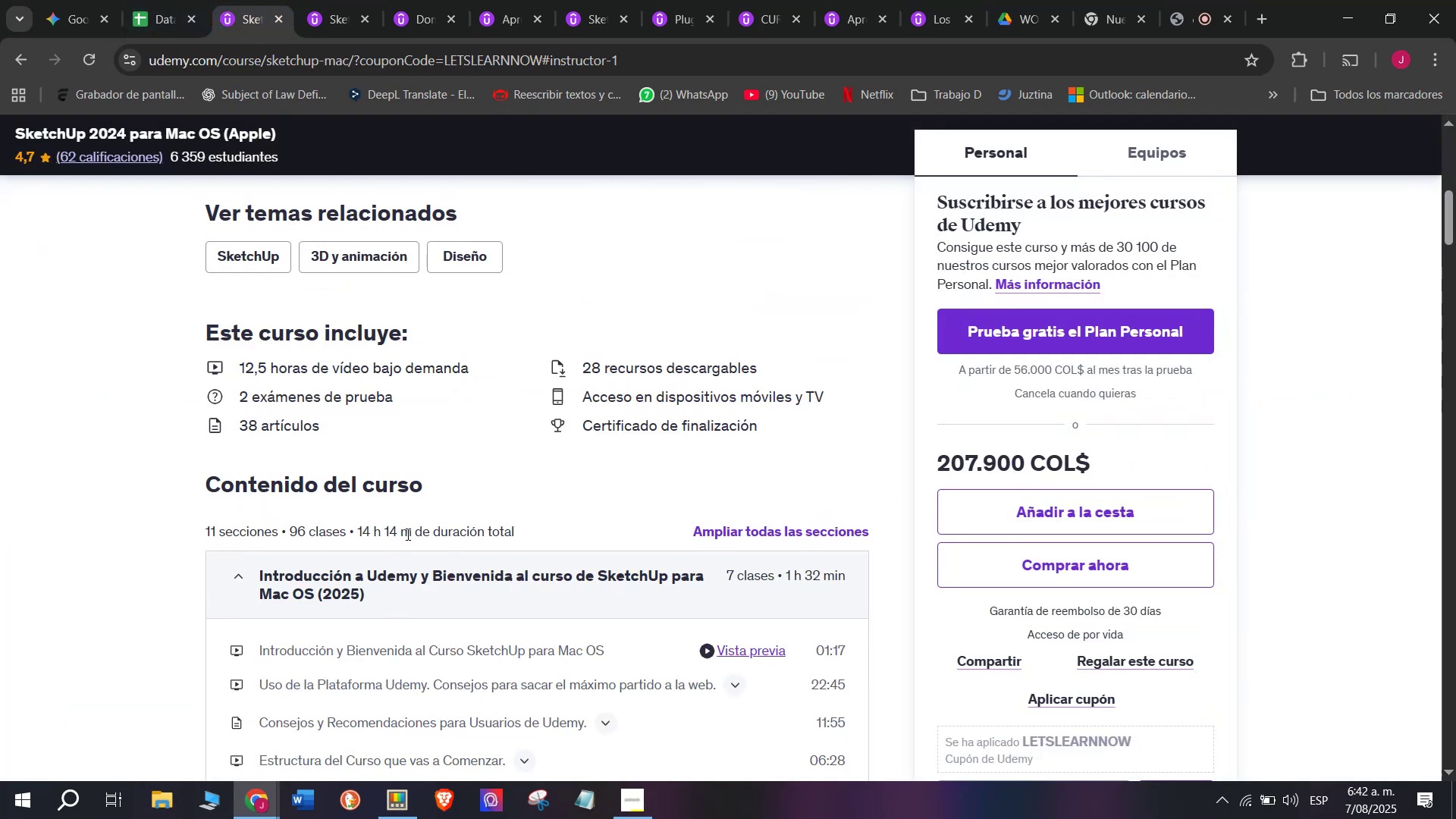 
left_click_drag(start_coordinate=[413, 534], to_coordinate=[356, 522])
 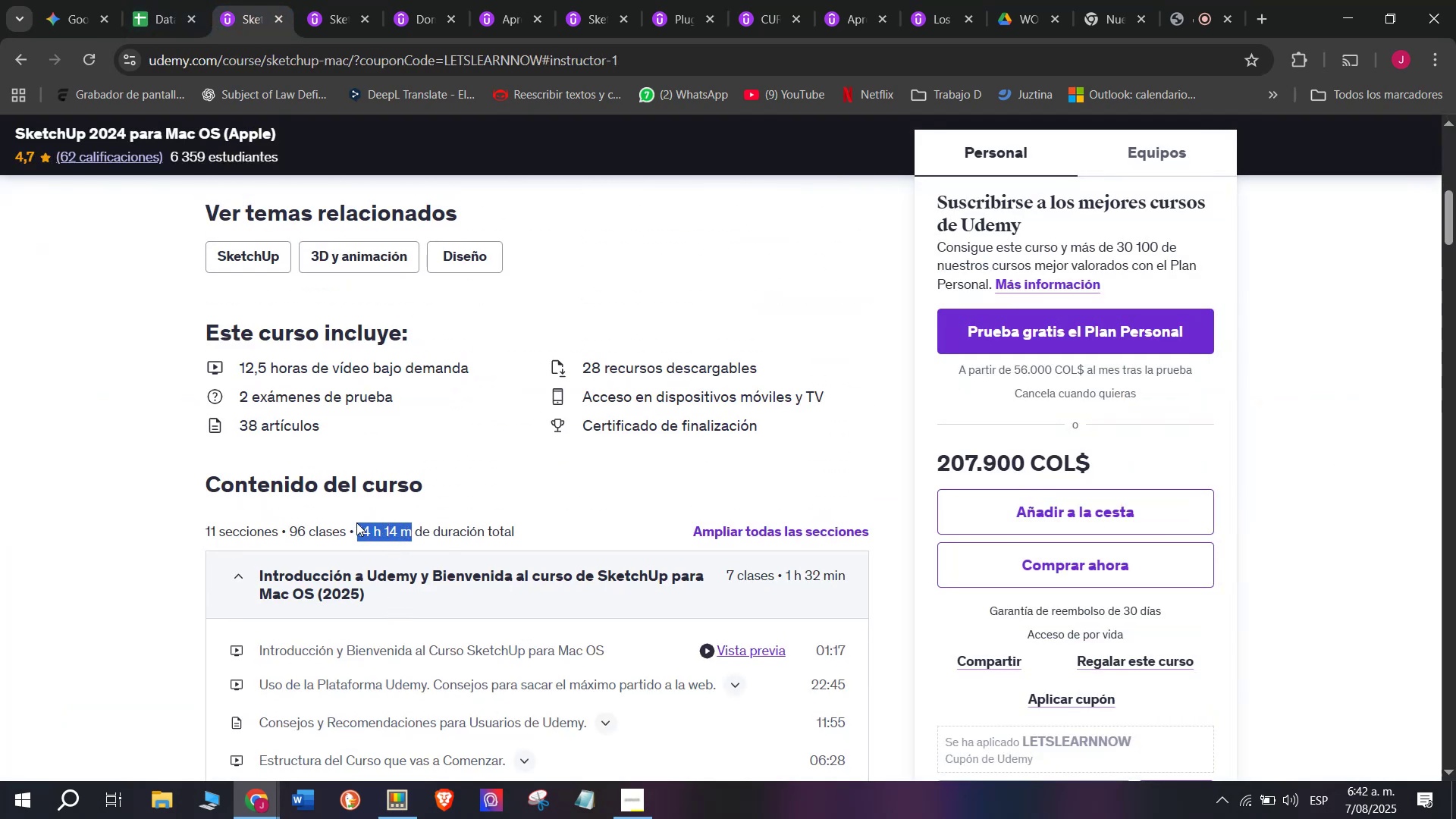 
key(Control+ControlLeft)
 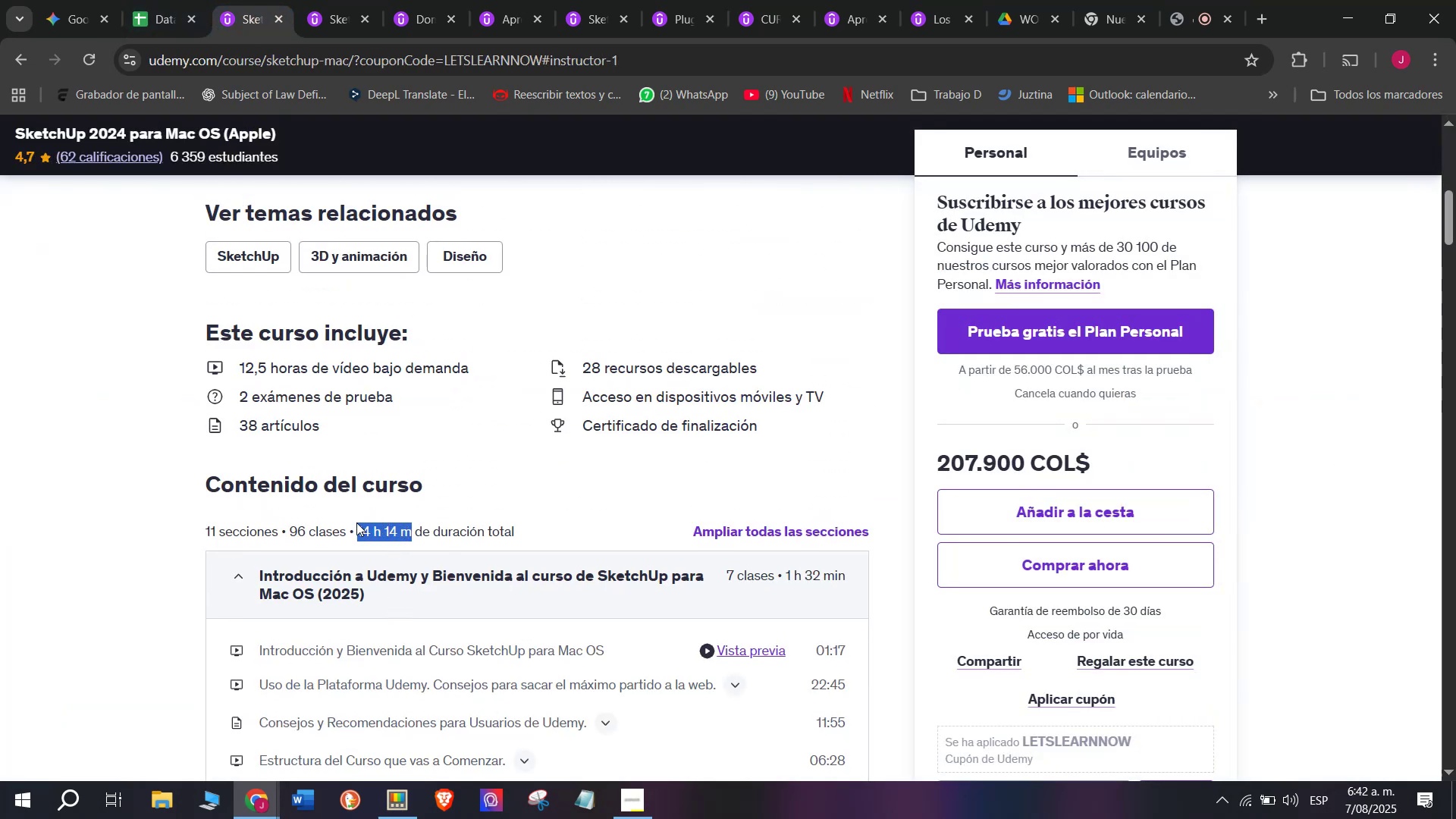 
key(Break)
 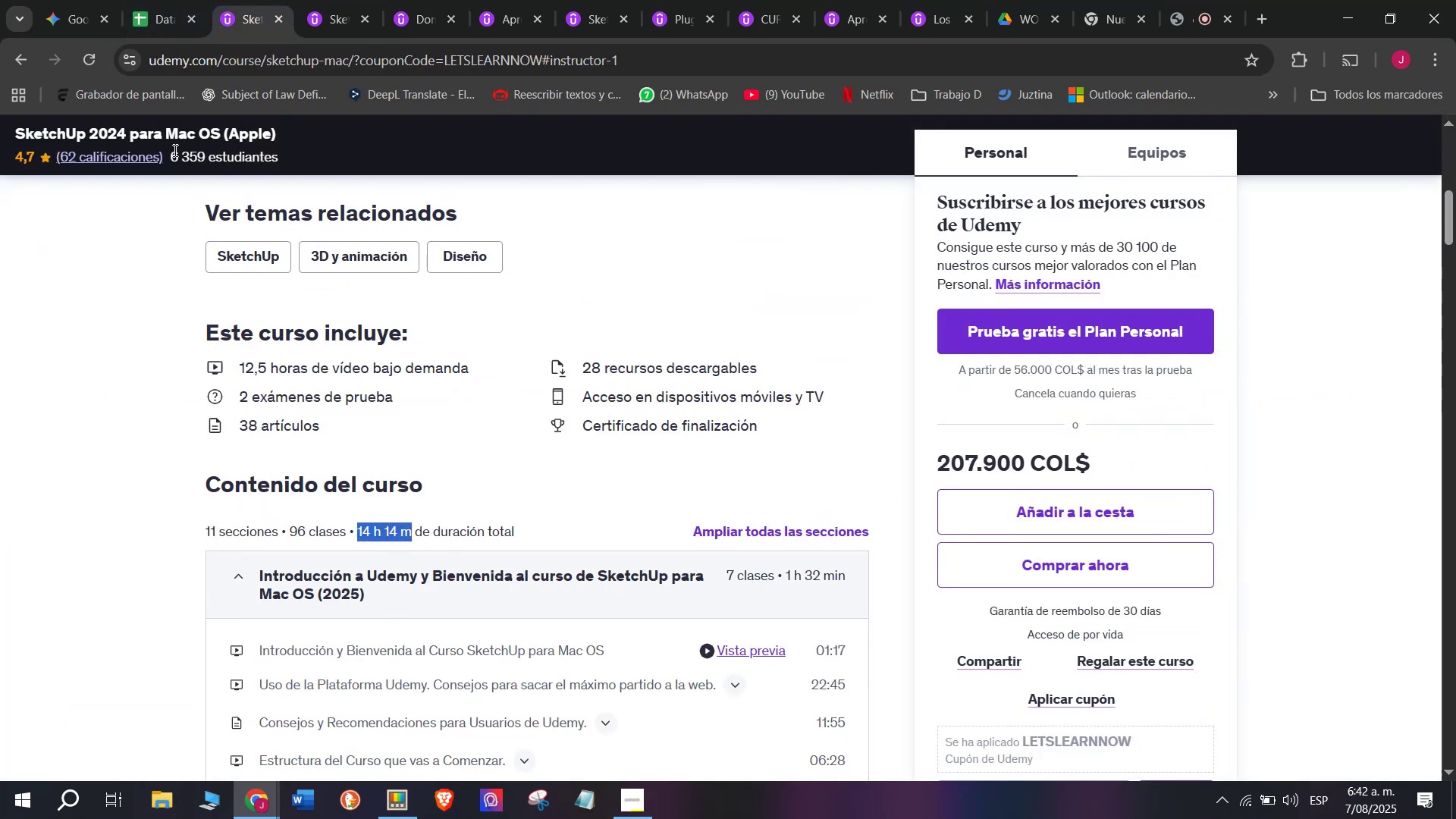 
key(Control+C)
 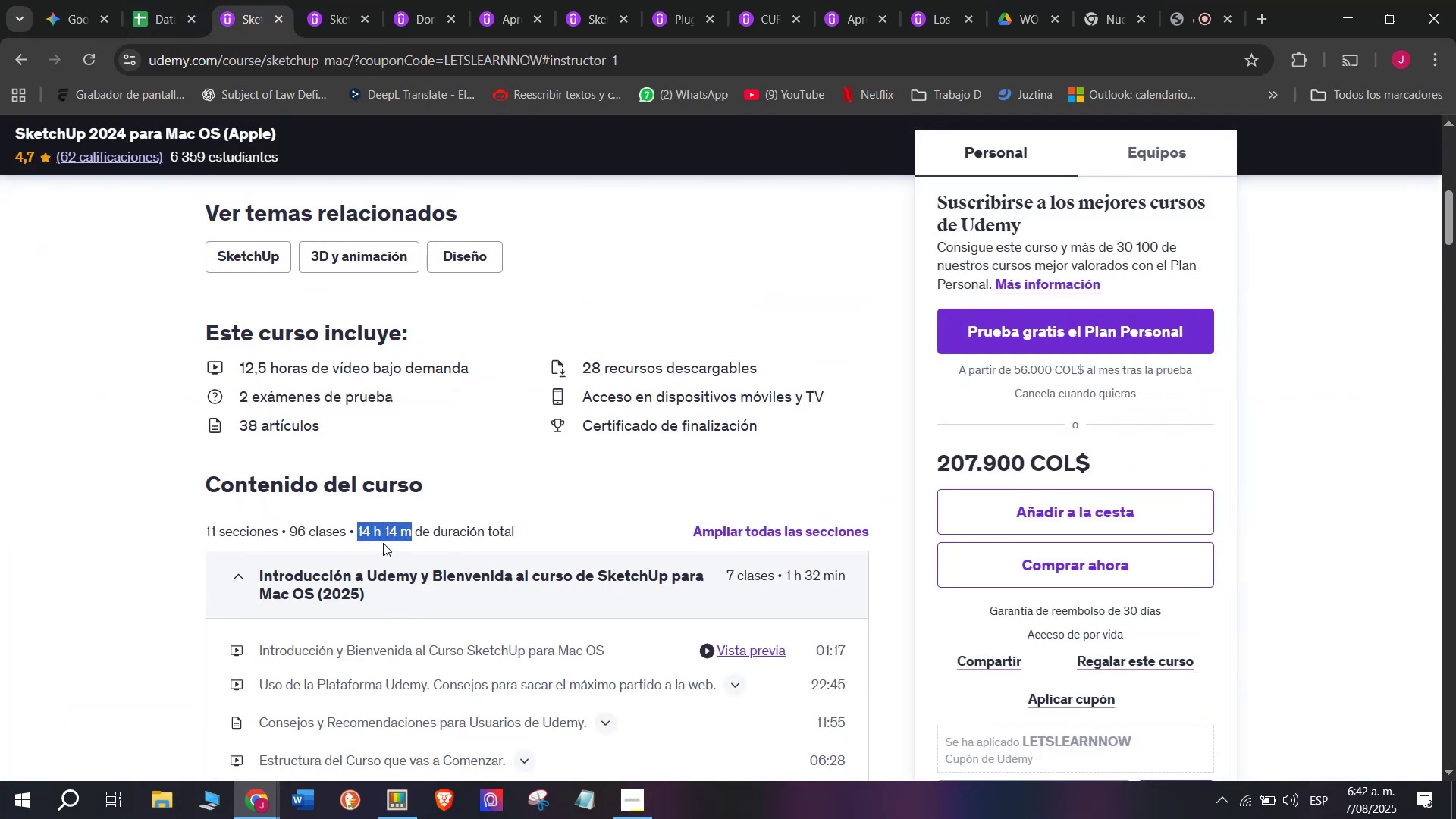 
key(Control+ControlLeft)
 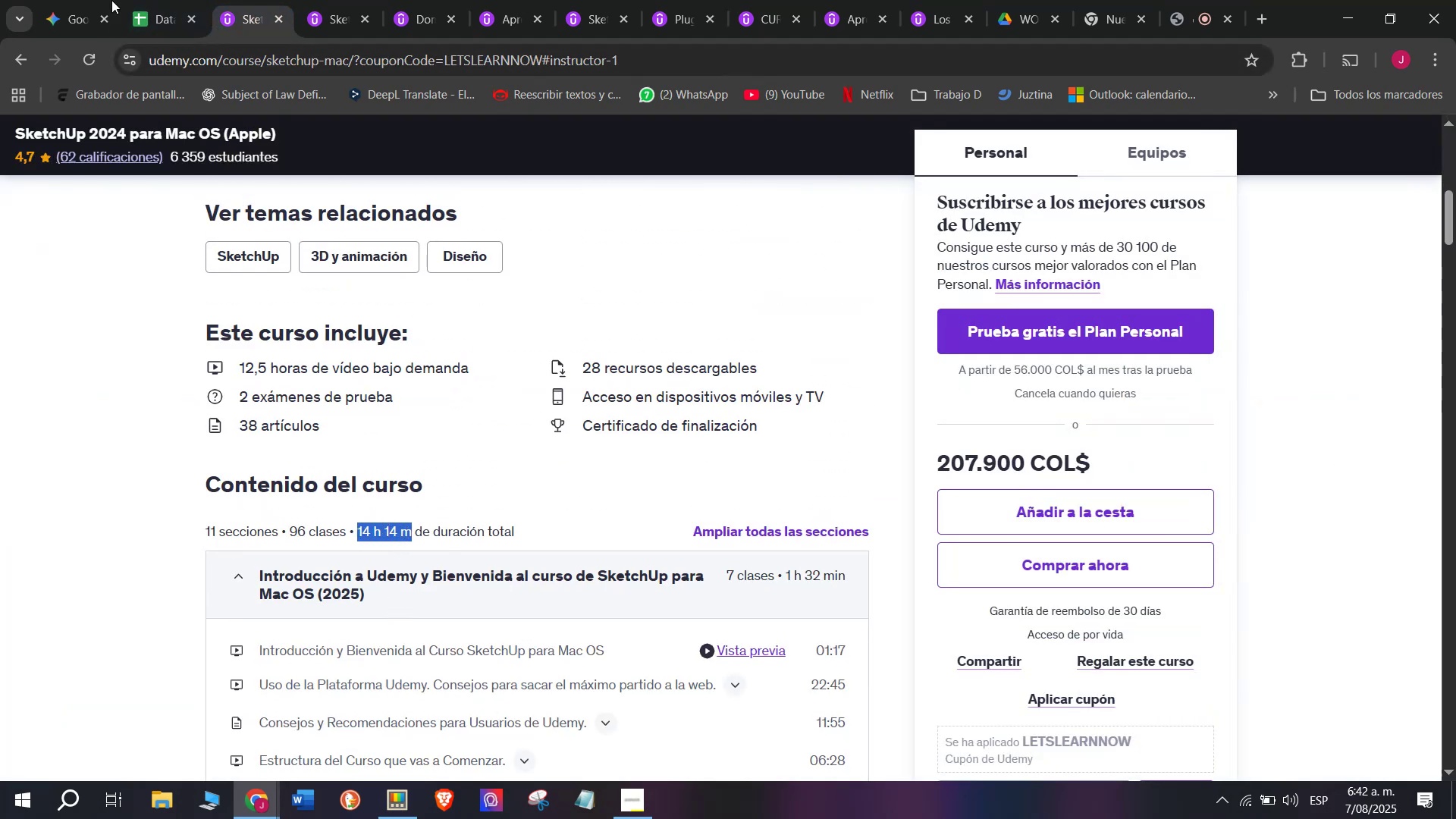 
key(Break)
 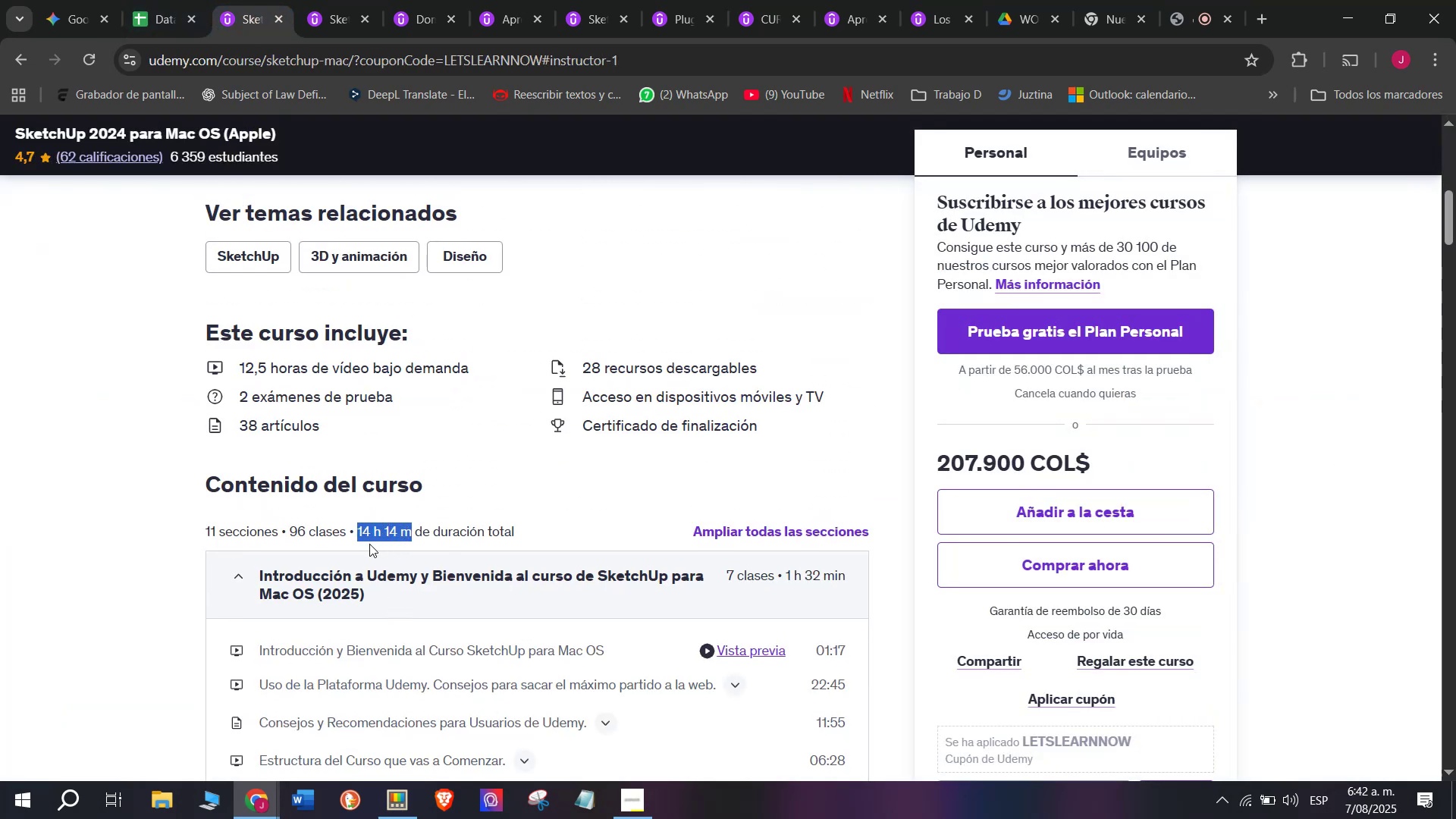 
key(Control+C)
 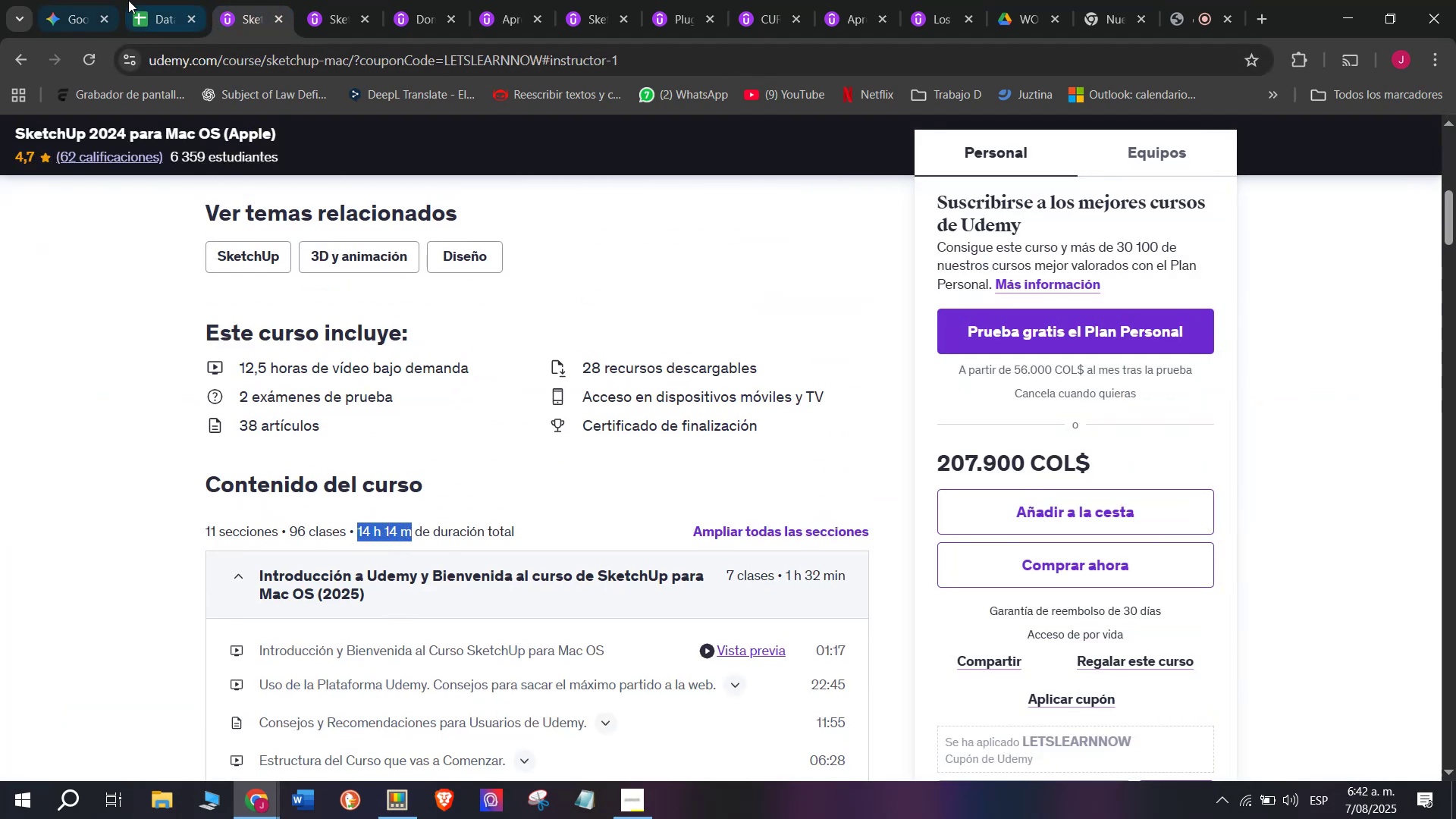 
left_click([129, 0])
 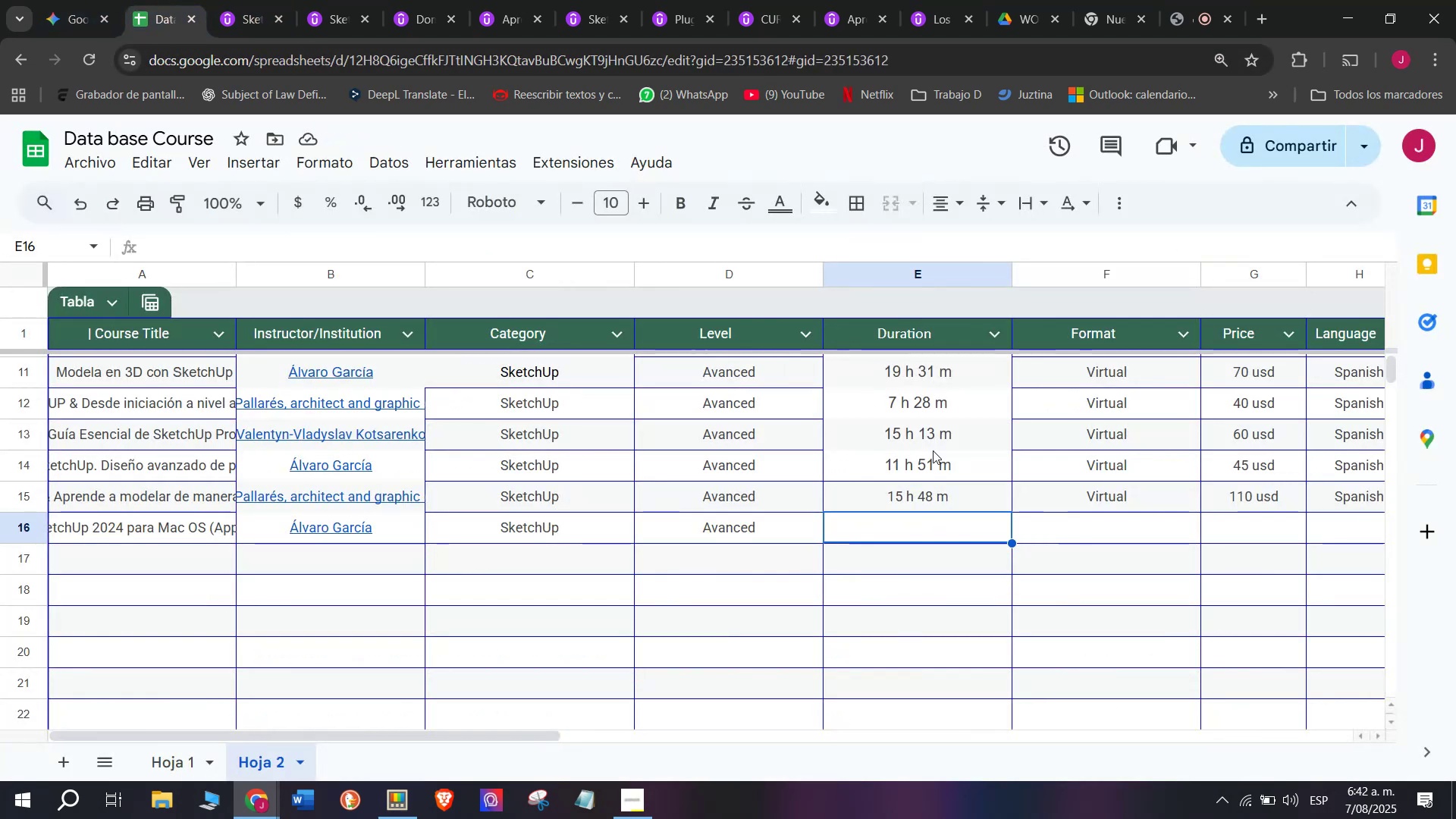 
key(Control+ControlLeft)
 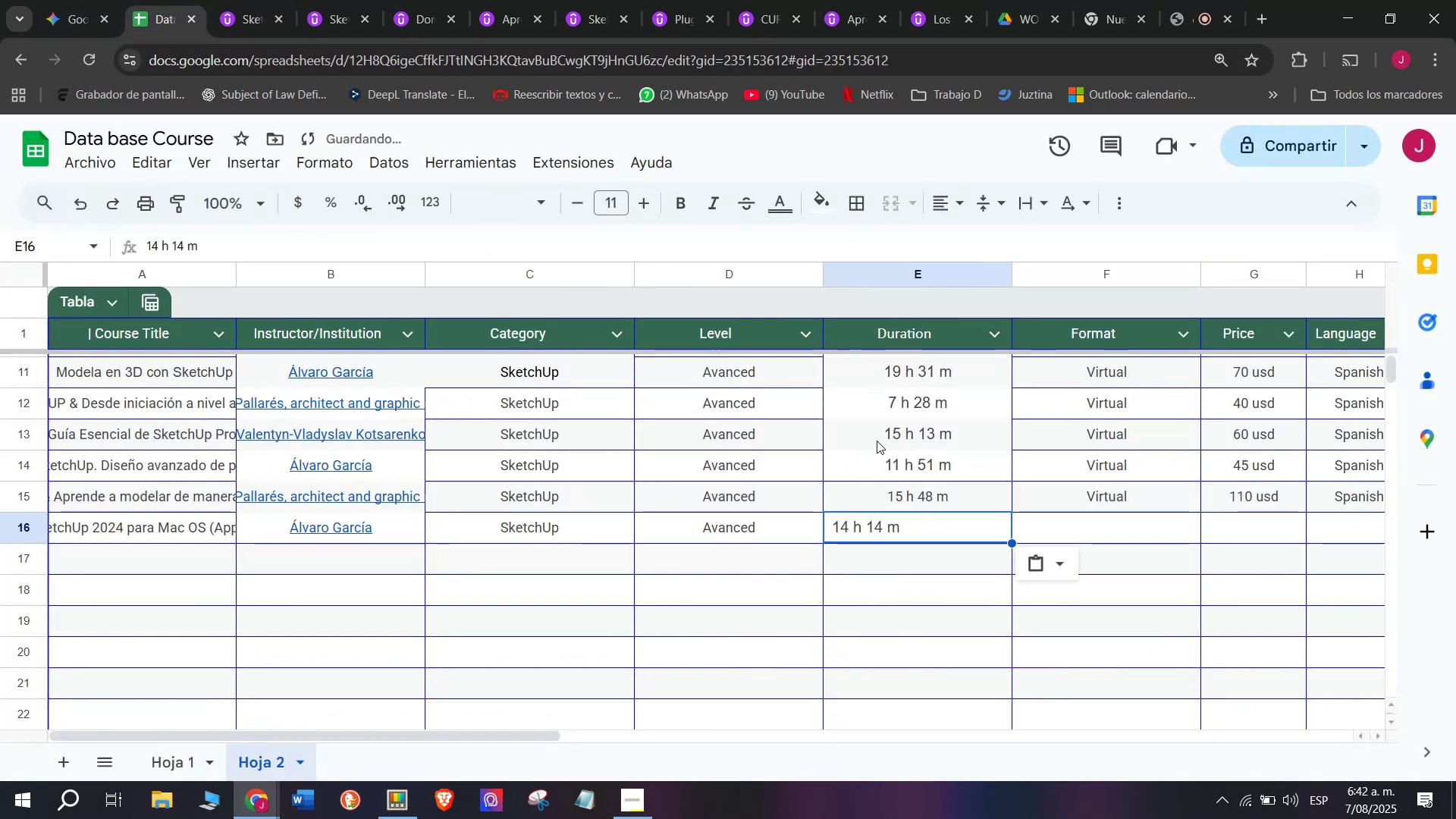 
key(Z)
 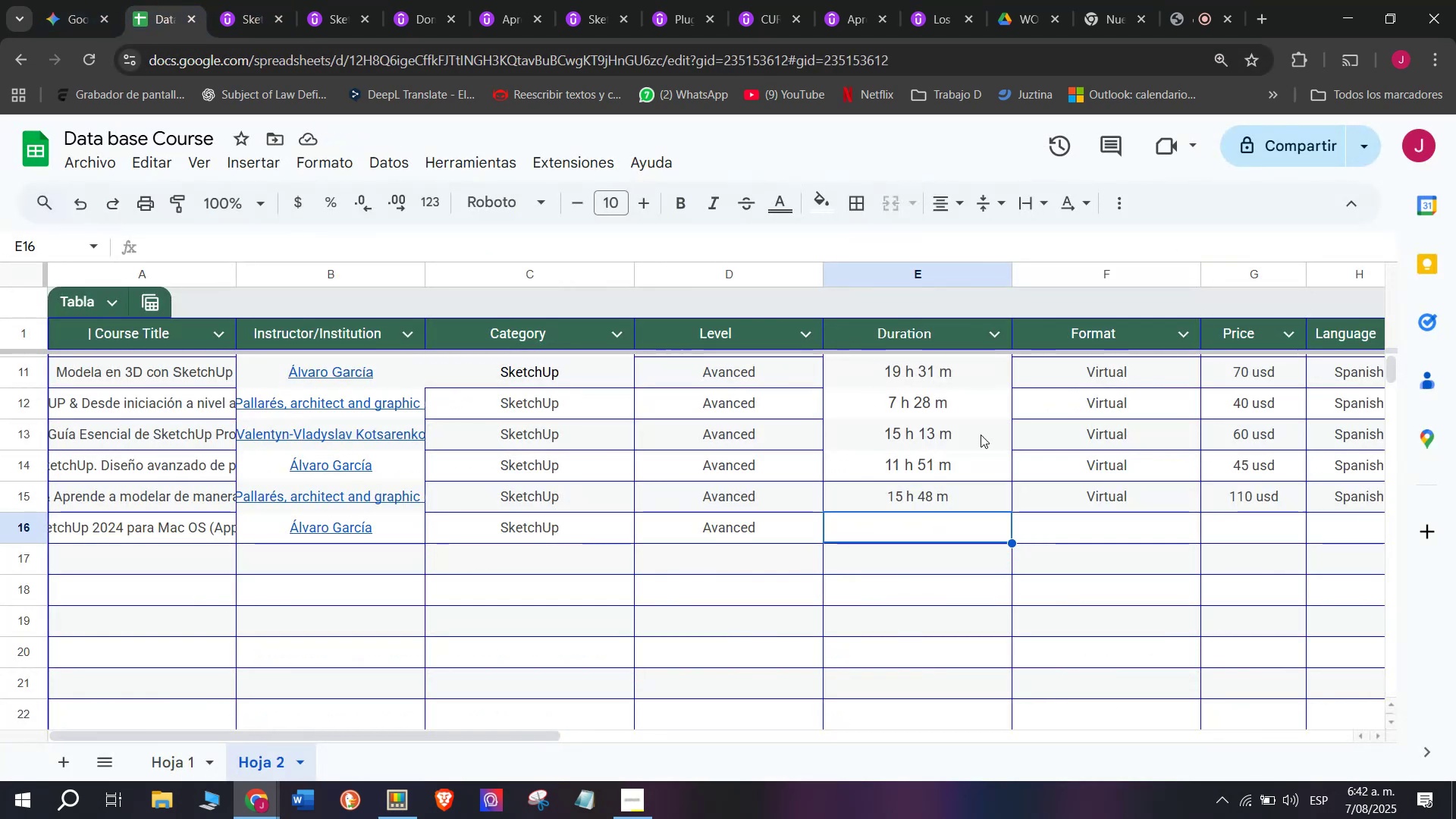 
key(Control+V)
 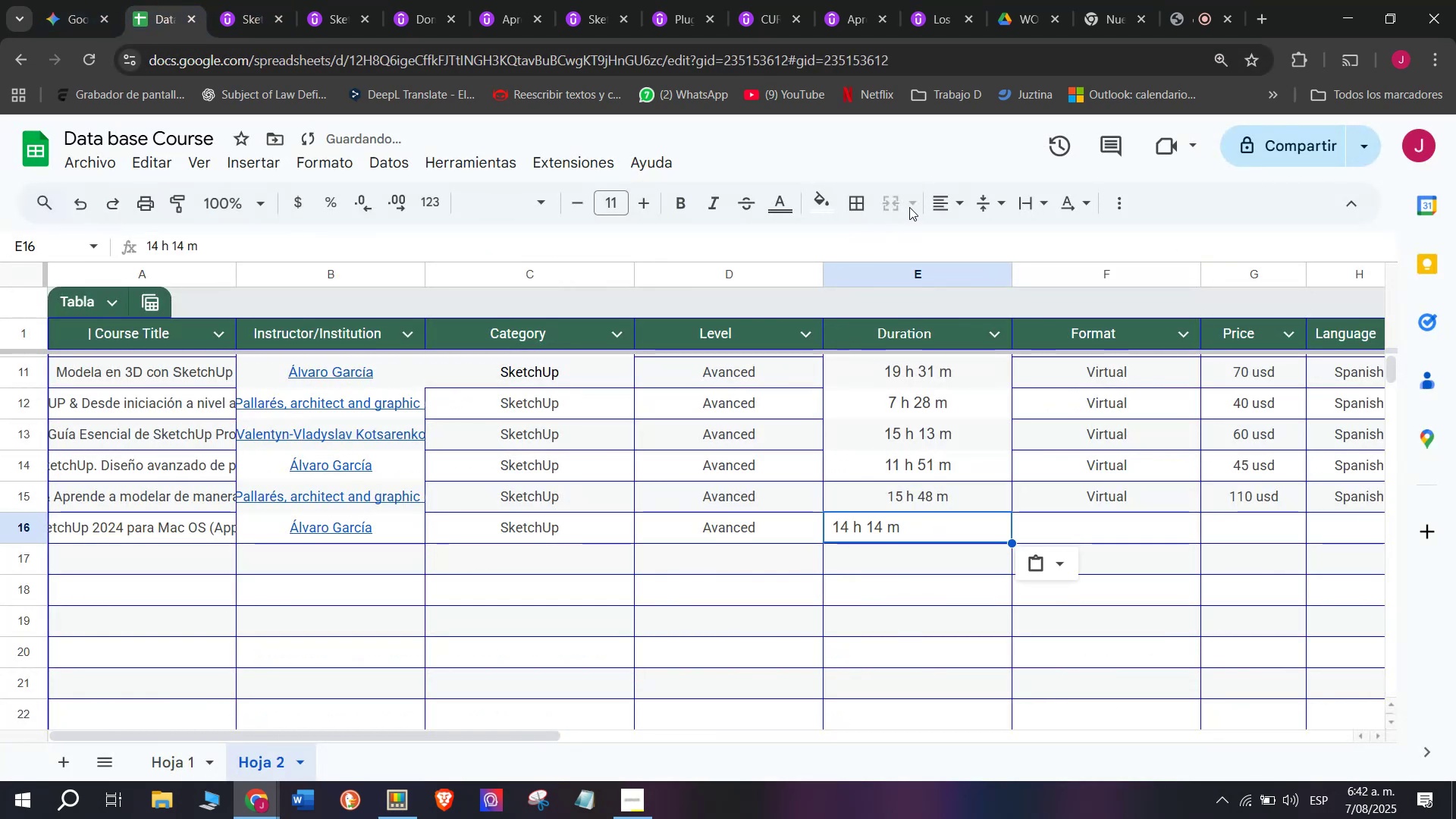 
left_click([936, 202])
 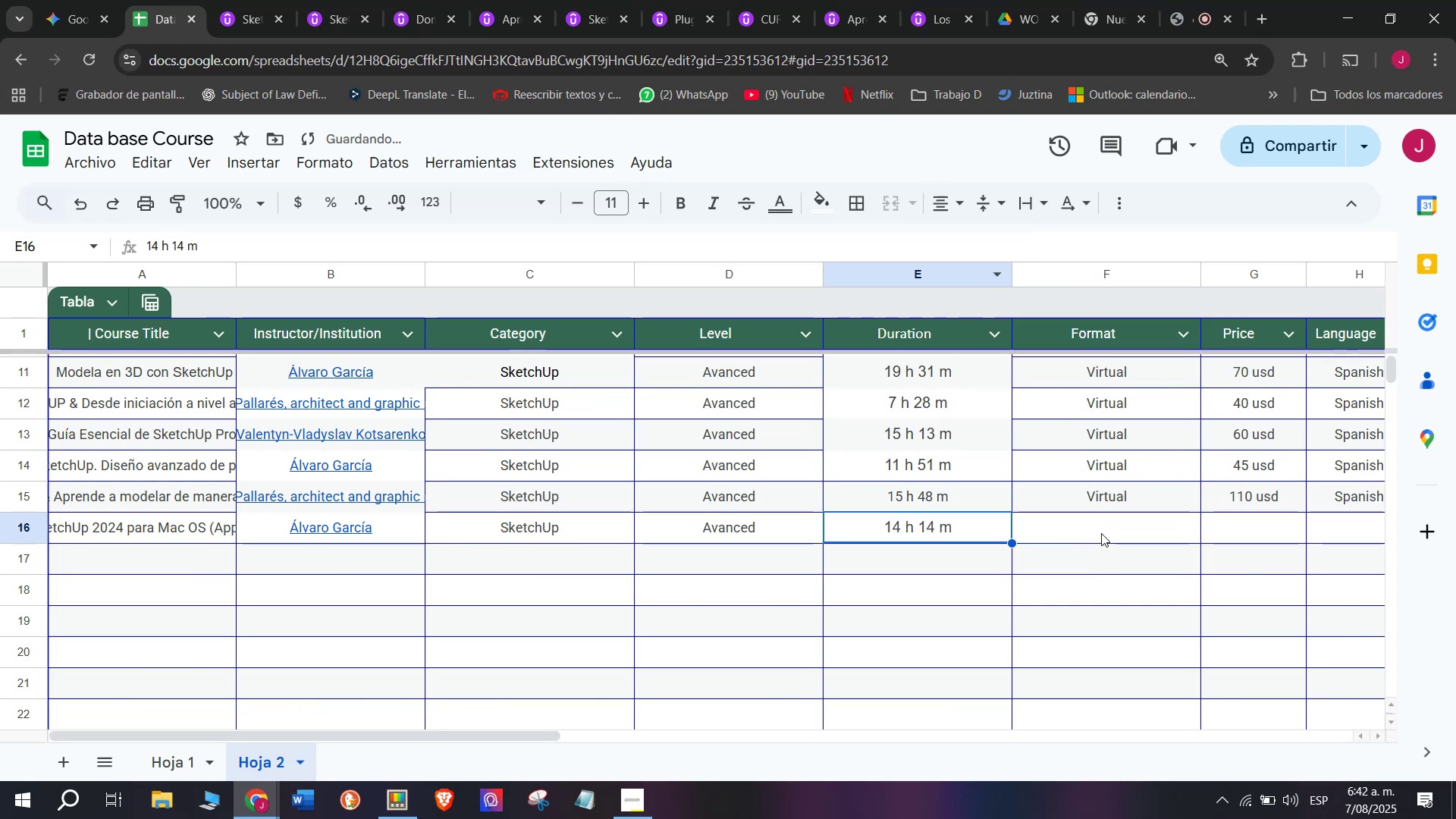 
left_click([1133, 489])
 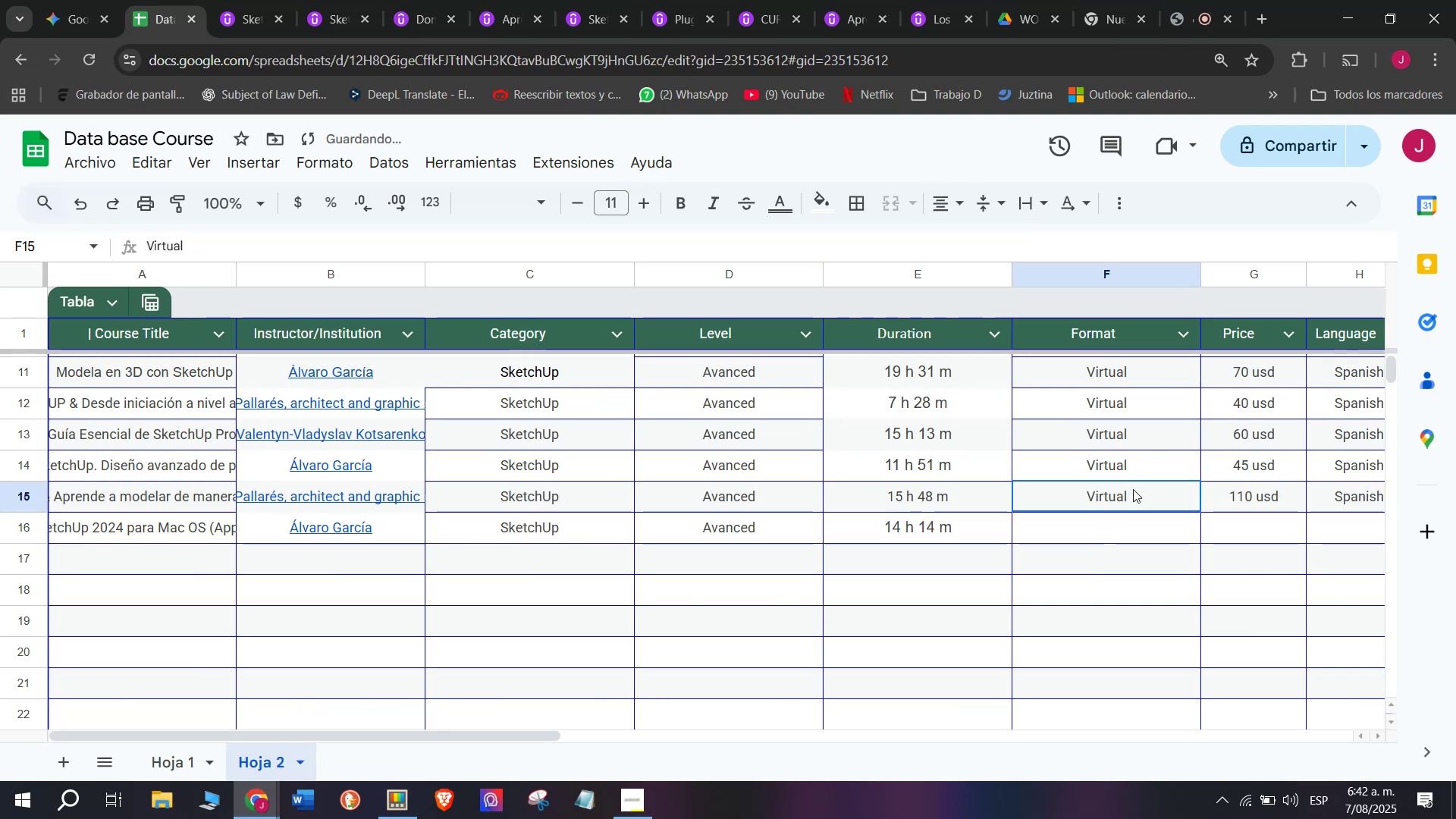 
key(Break)
 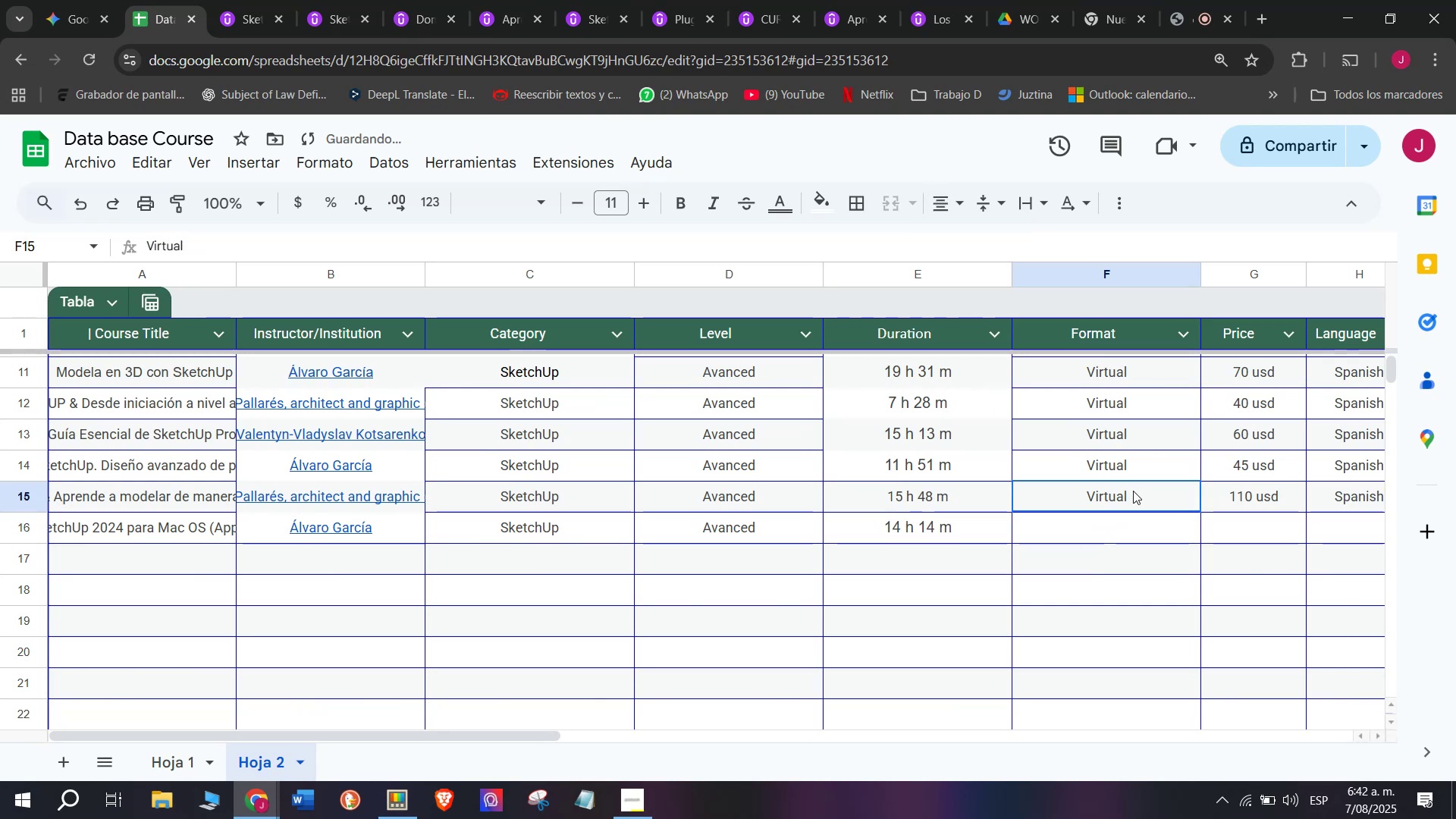 
key(Control+ControlLeft)
 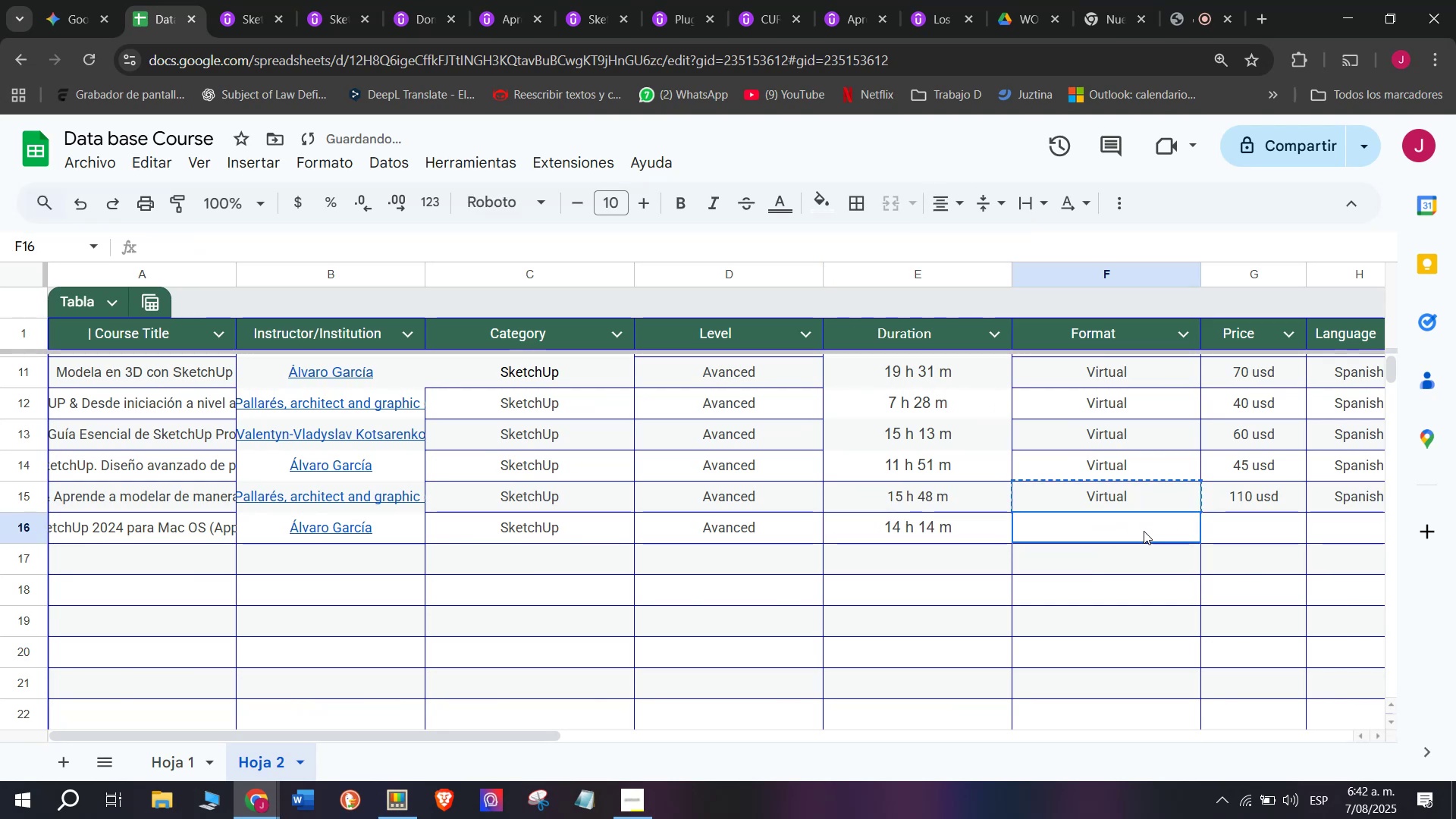 
key(Control+C)
 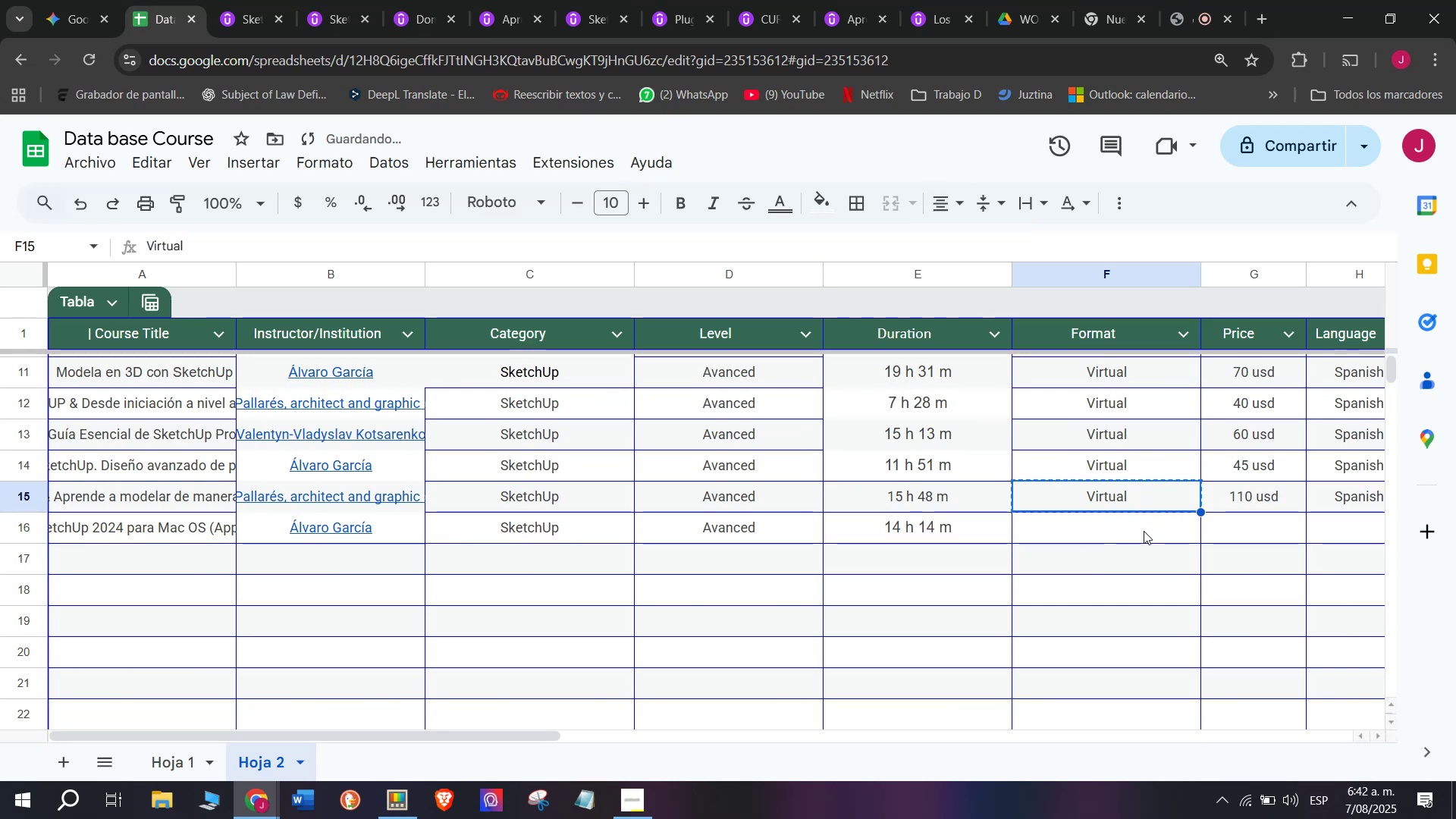 
left_click([1144, 531])
 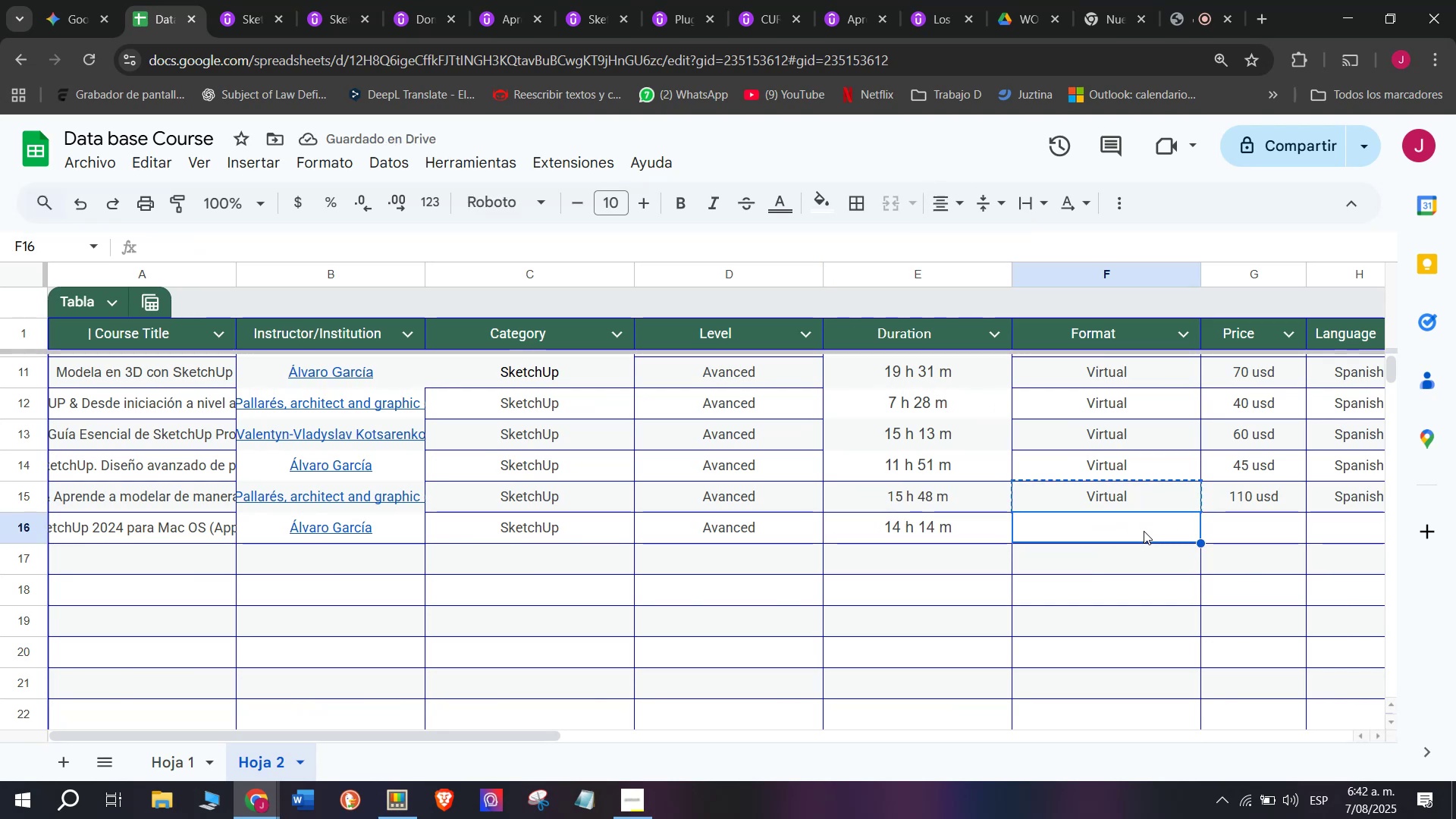 
key(Z)
 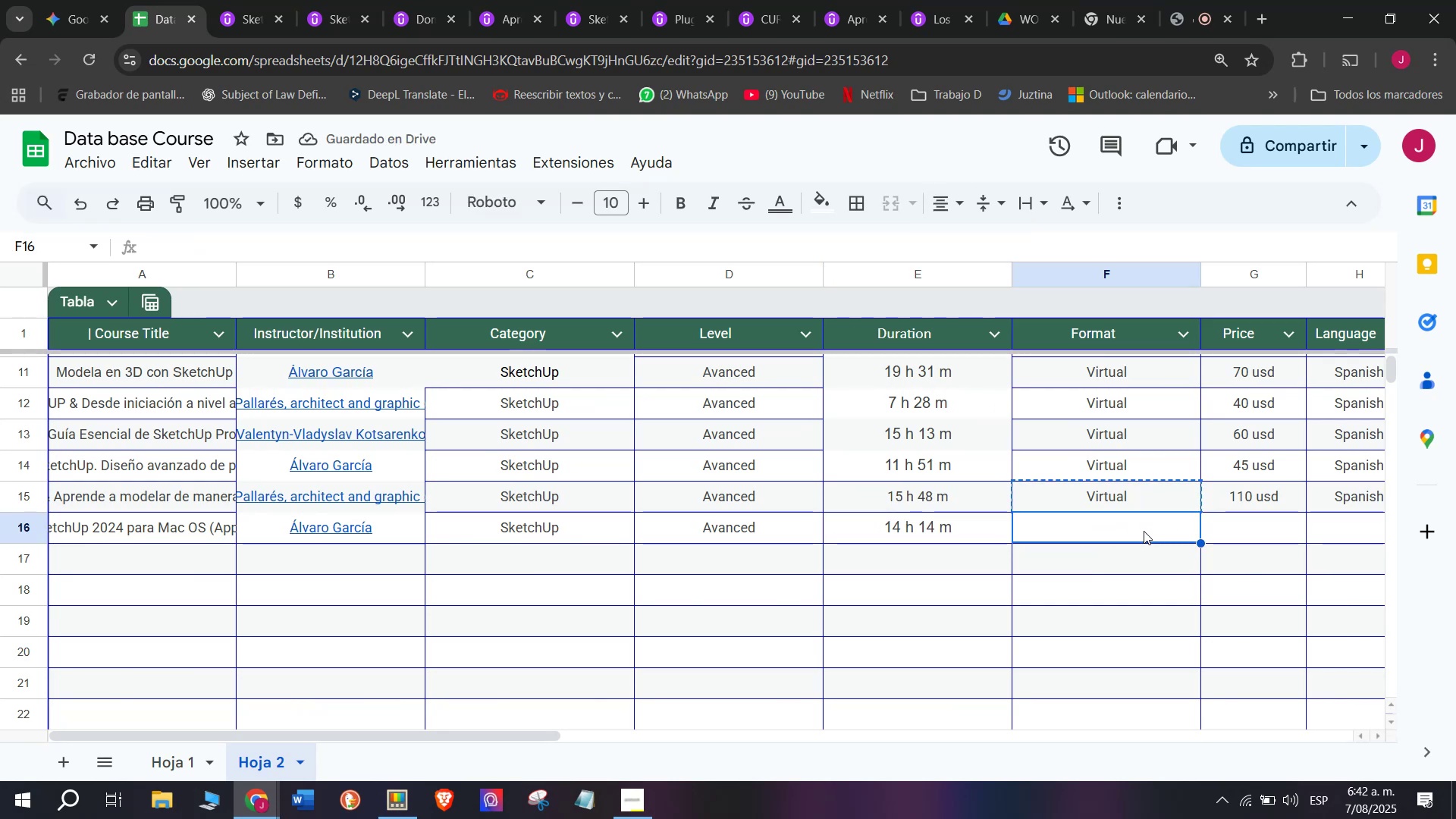 
key(Control+ControlLeft)
 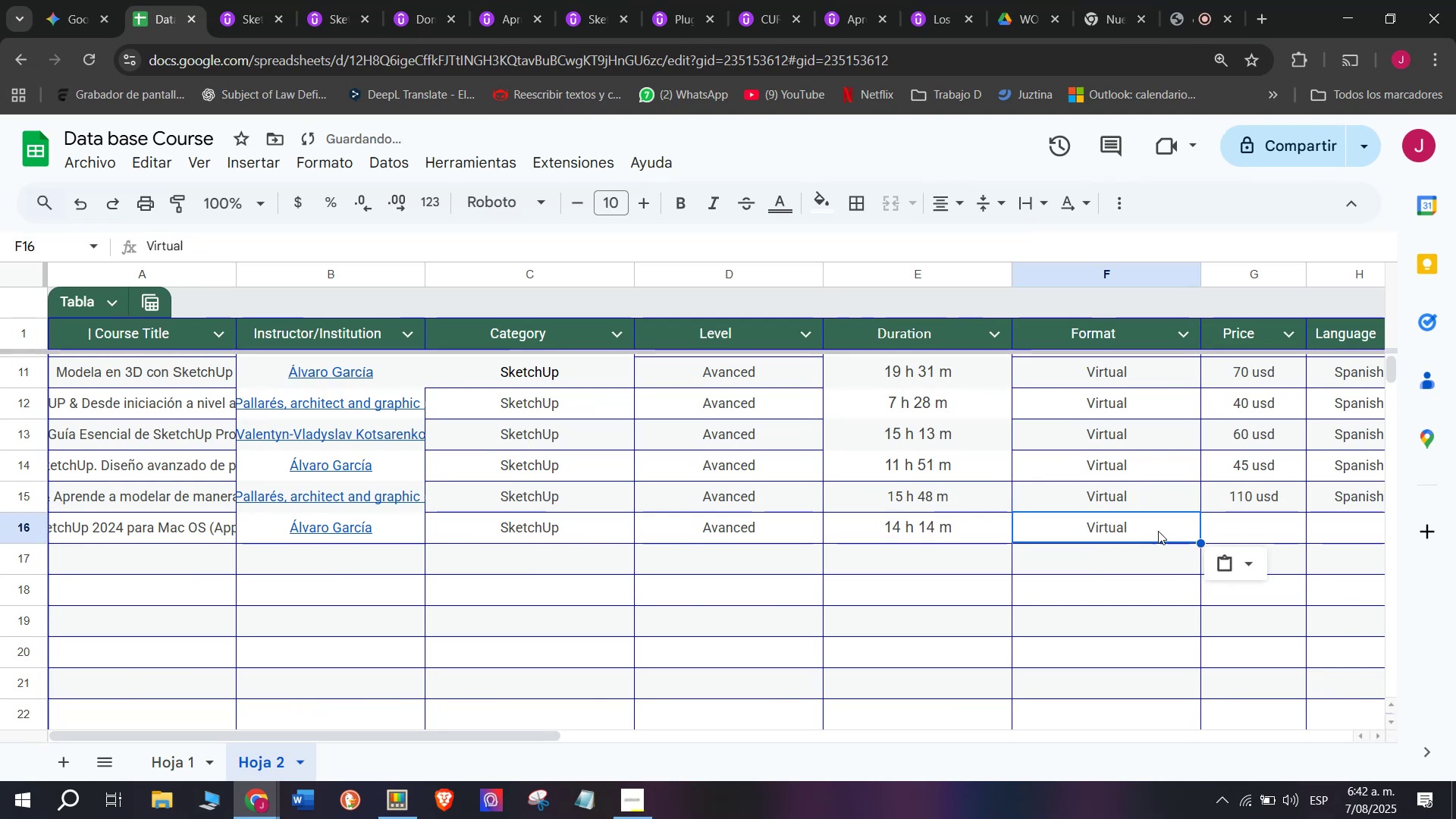 
key(Control+V)
 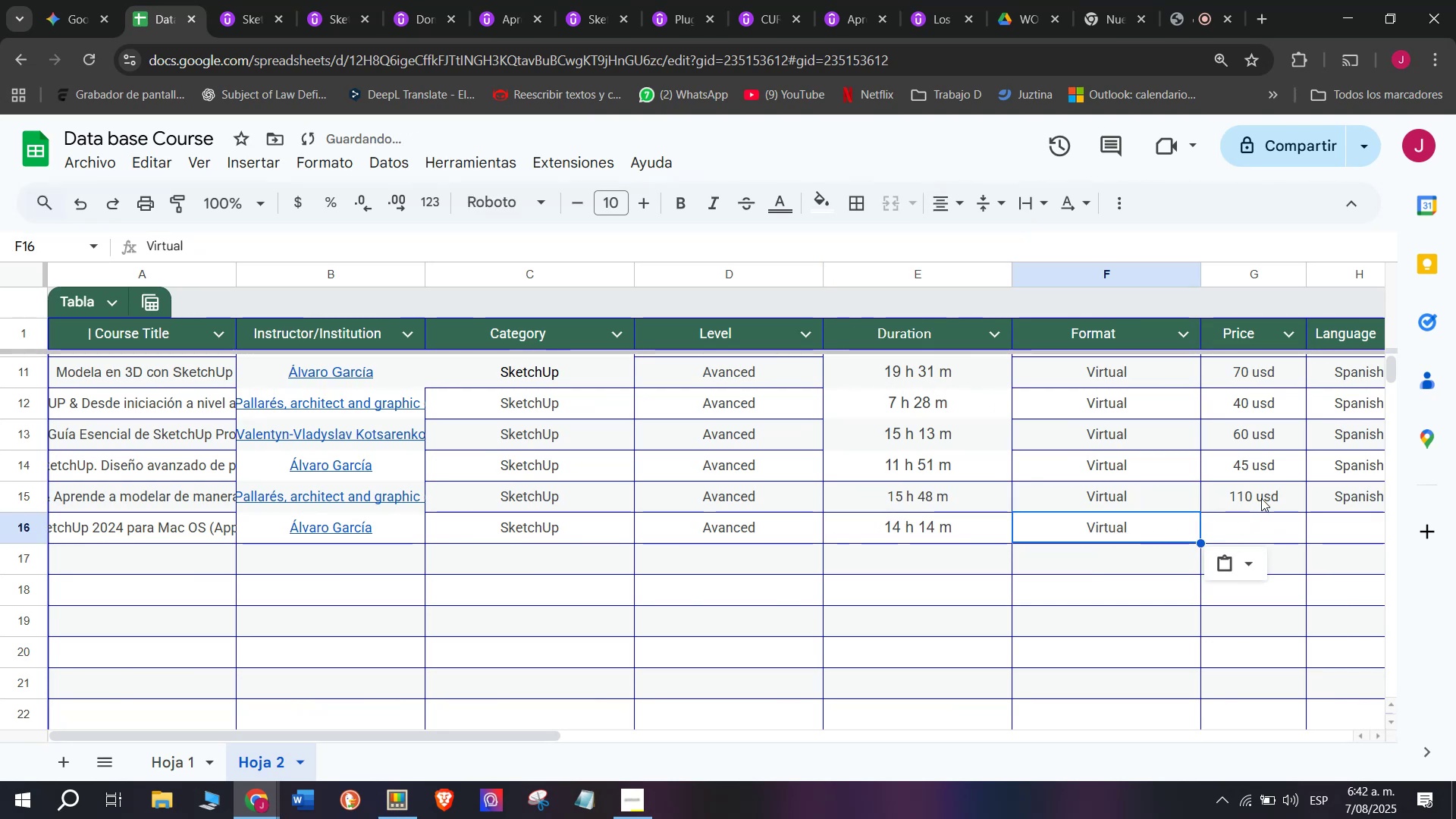 
left_click([1262, 497])
 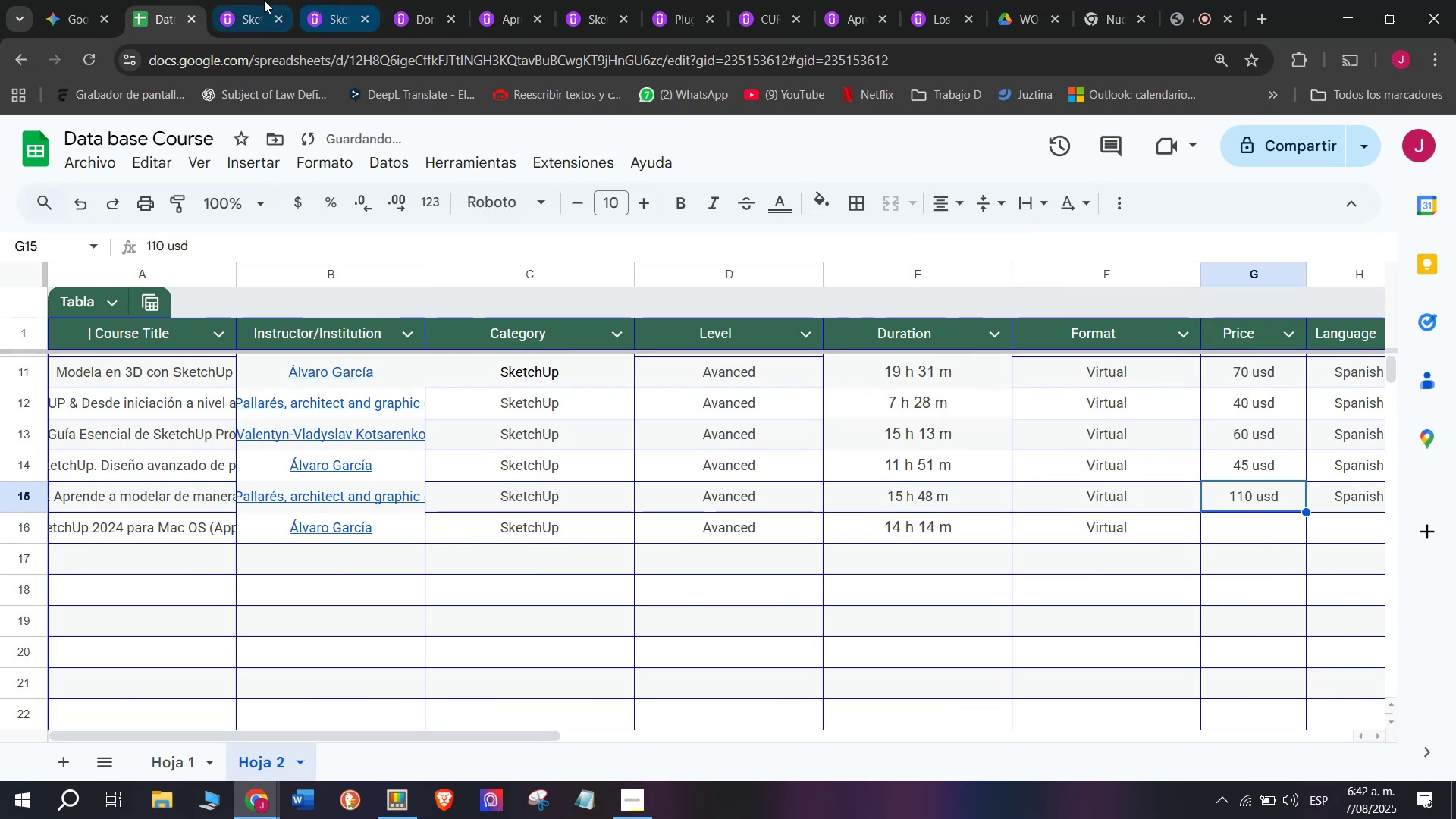 
left_click([233, 0])
 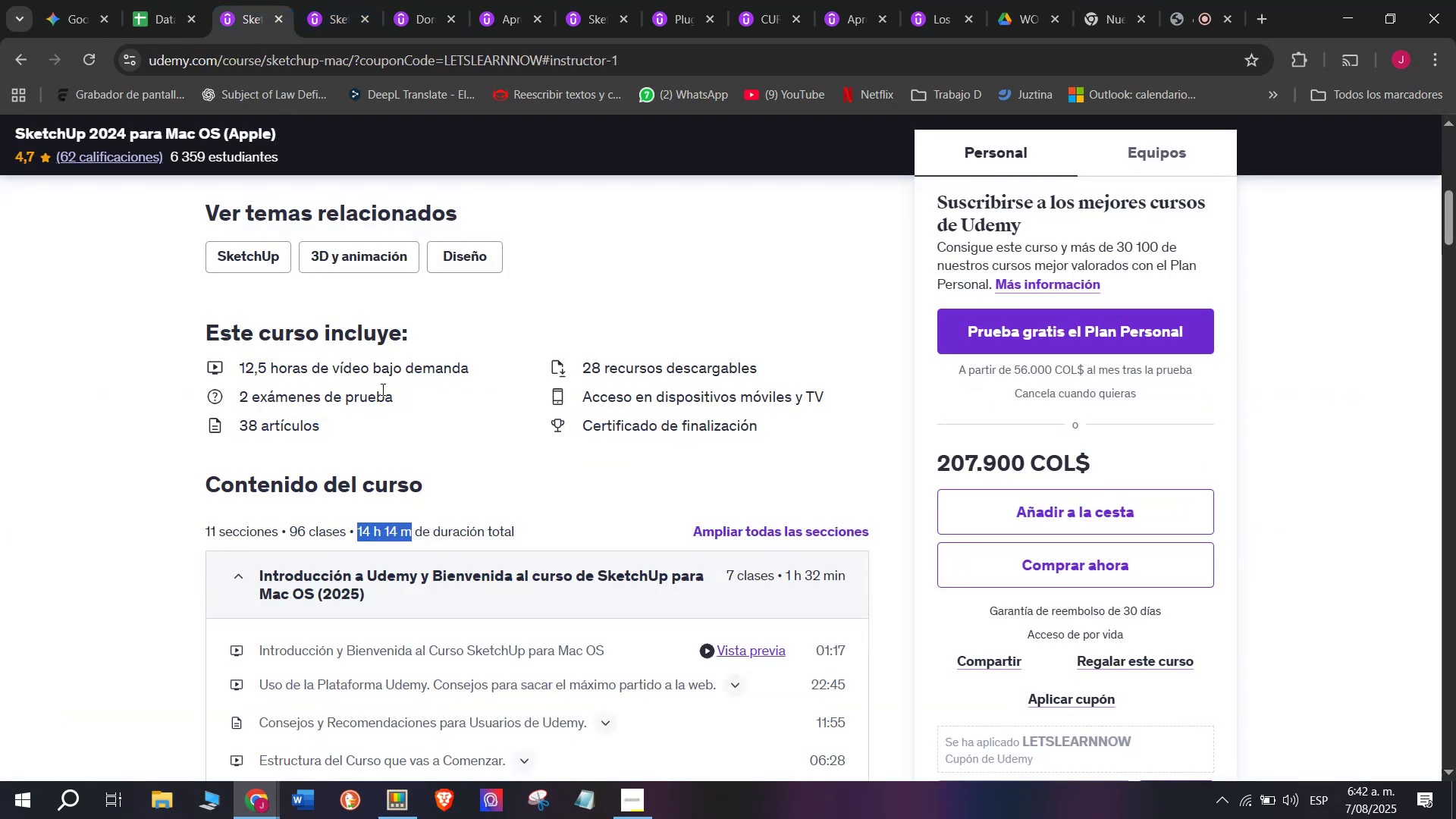 
scroll: coordinate [381, 389], scroll_direction: up, amount: 1.0
 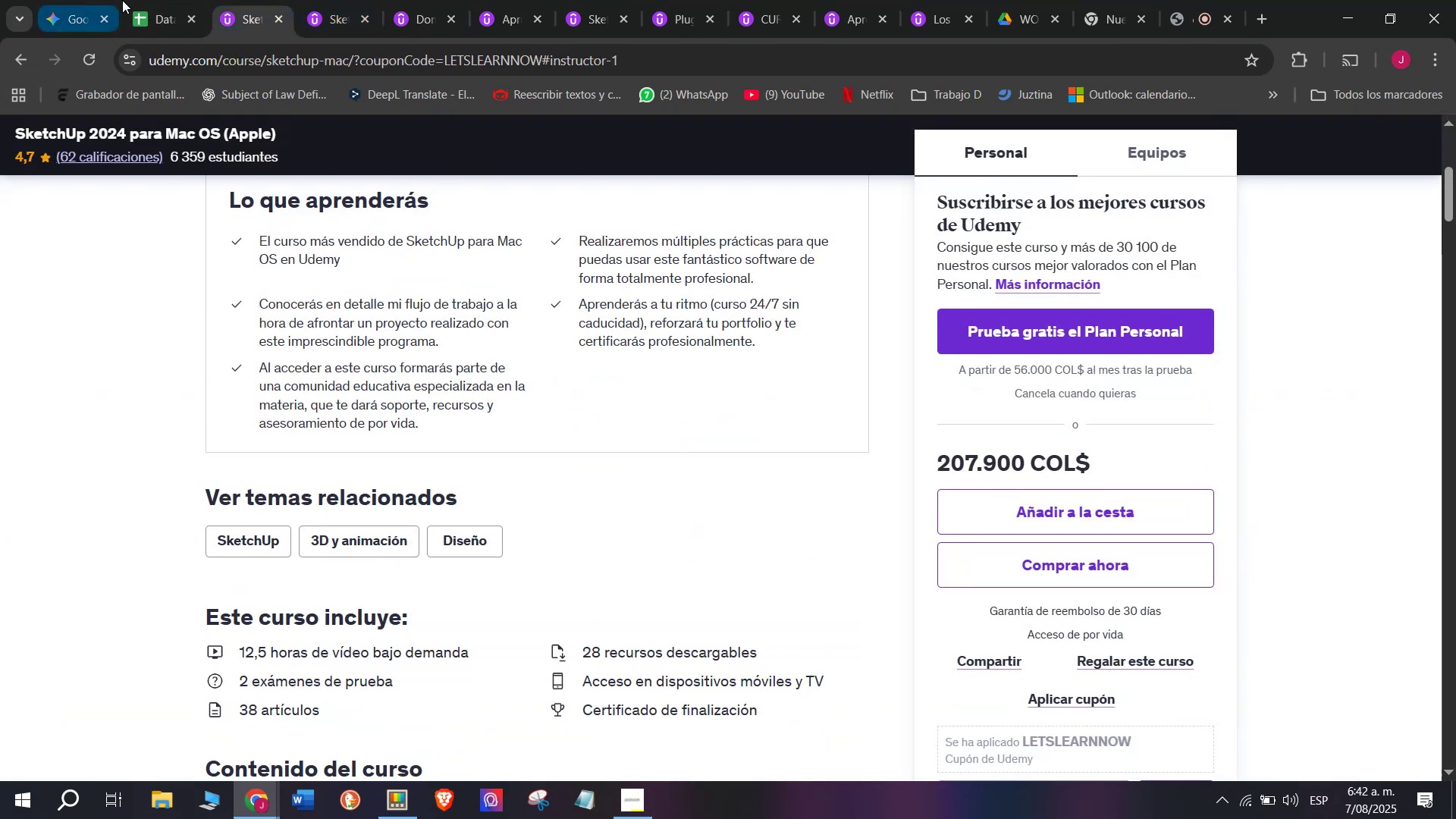 
left_click([154, 0])
 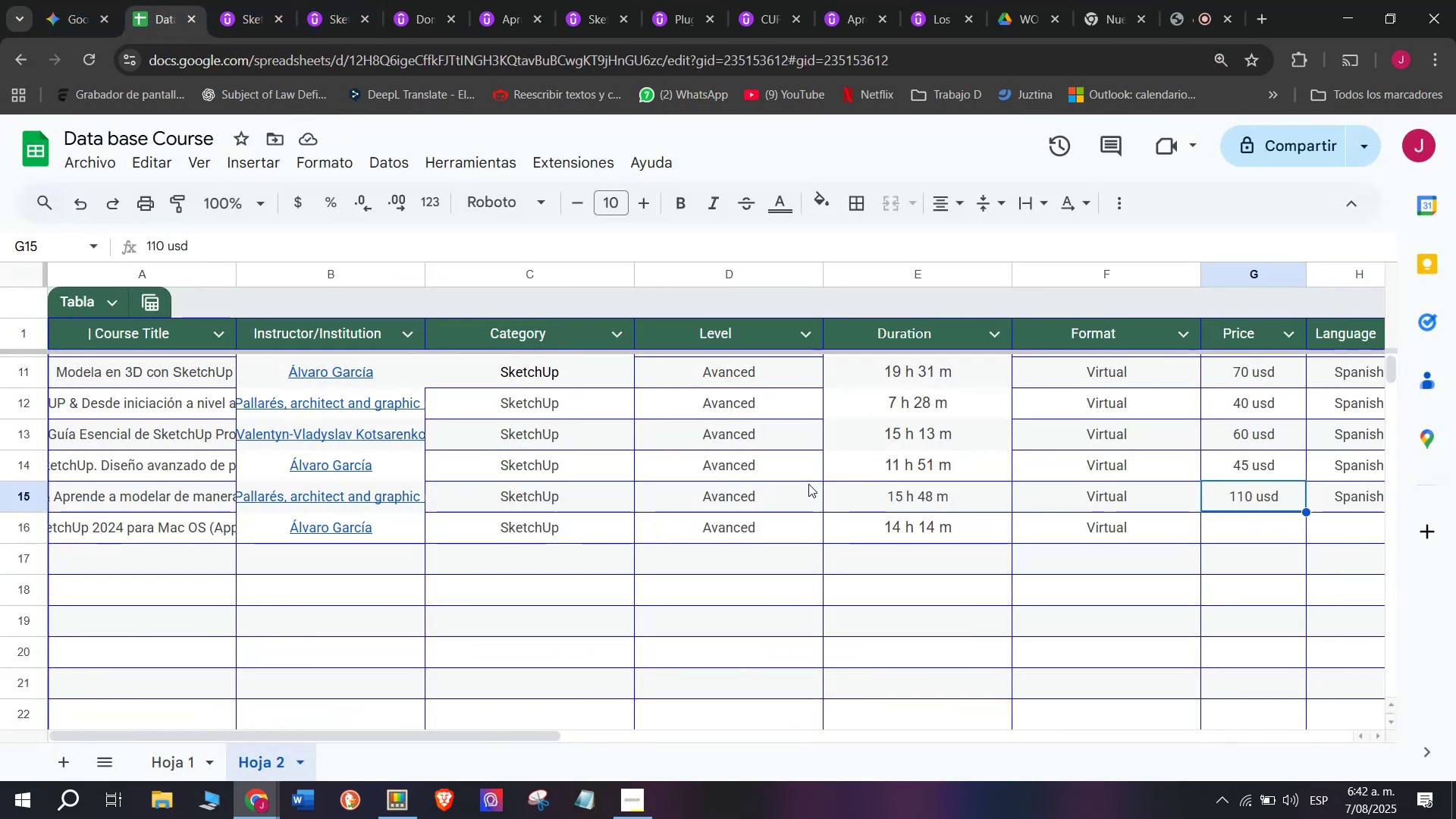 
type(55q)
key(Backspace)
type(1 usd)
 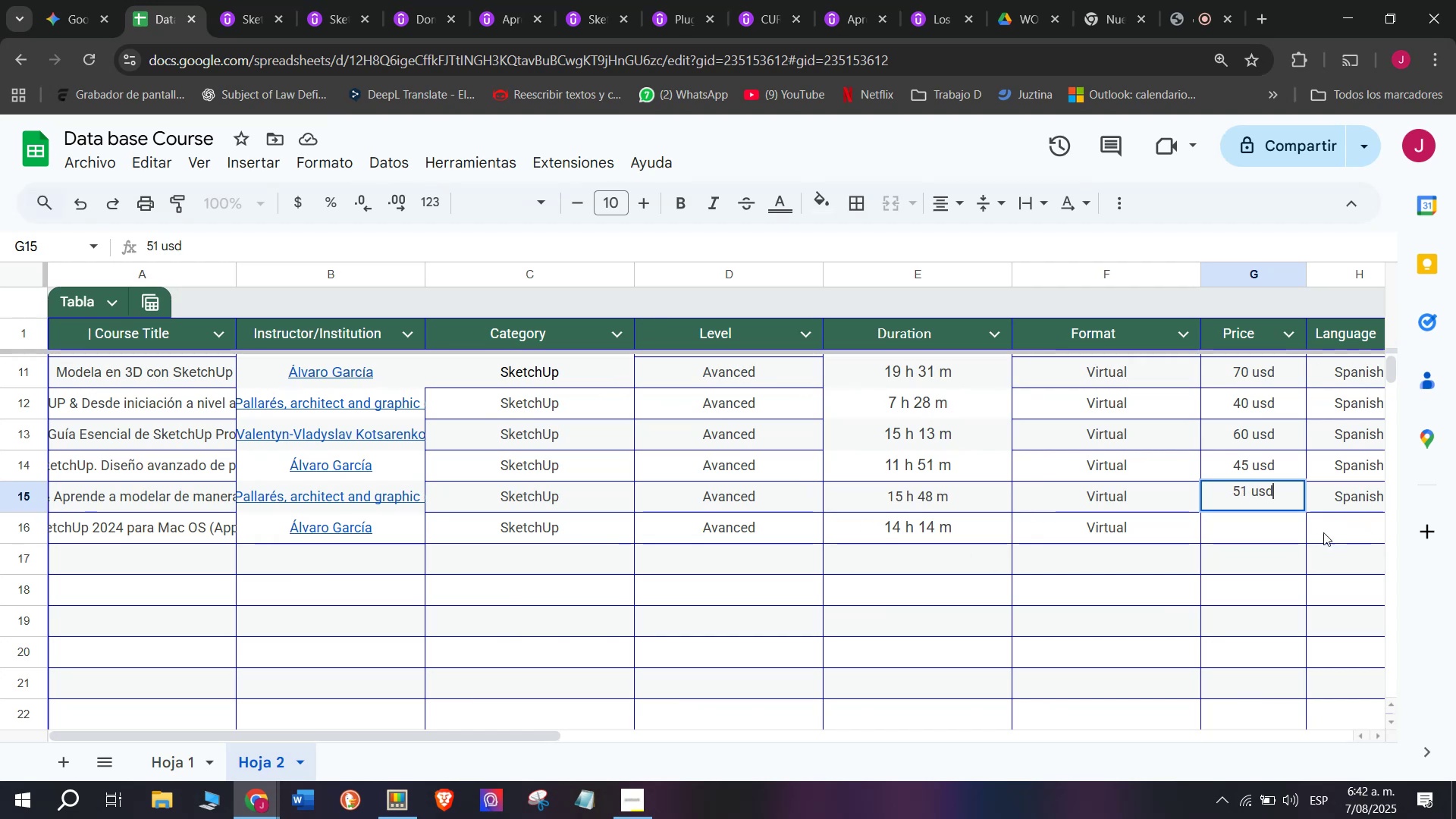 
key(Control+Shift+ControlLeft)
 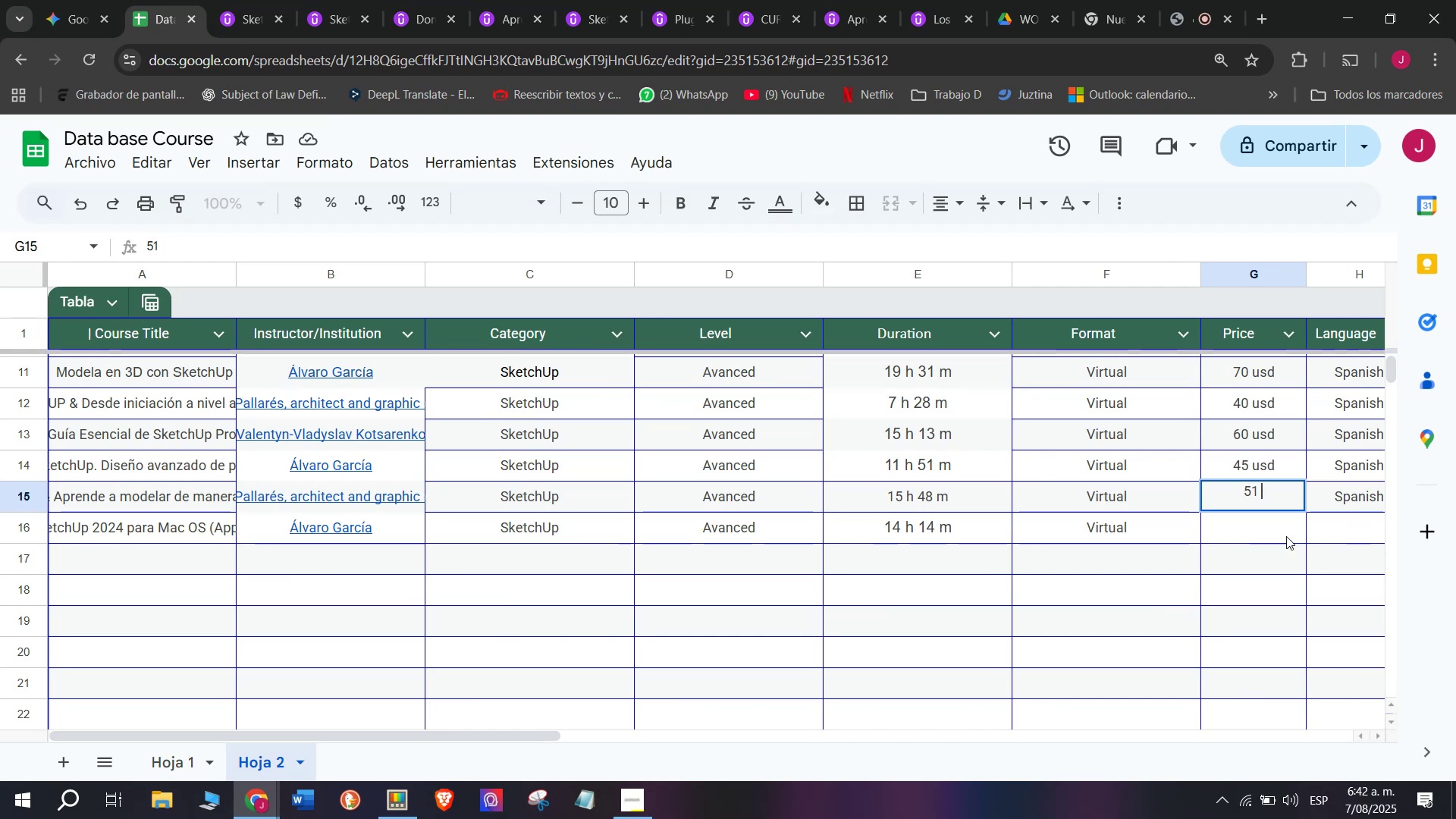 
key(Shift+ShiftLeft)
 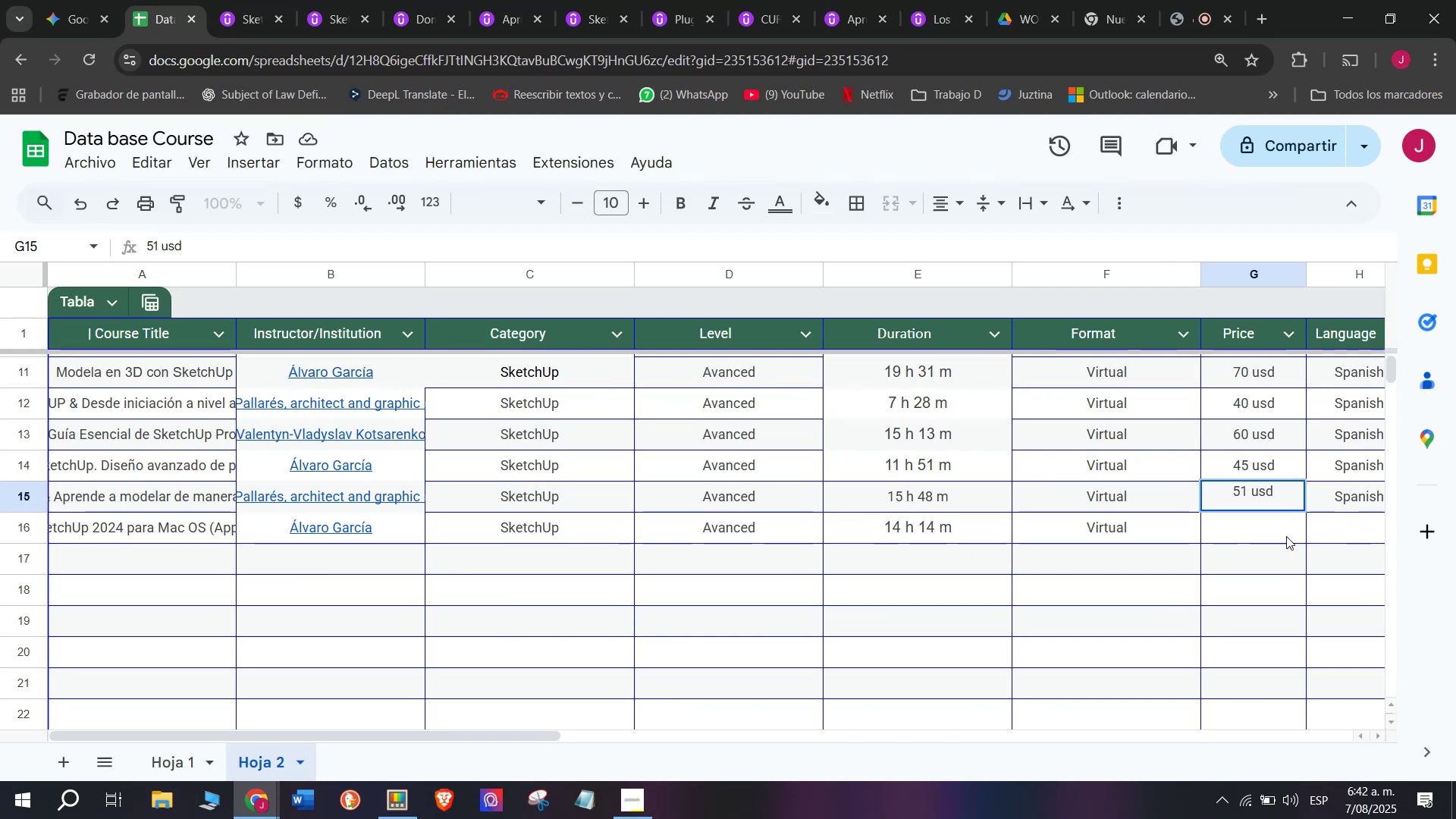 
key(Control+Shift+Z)
 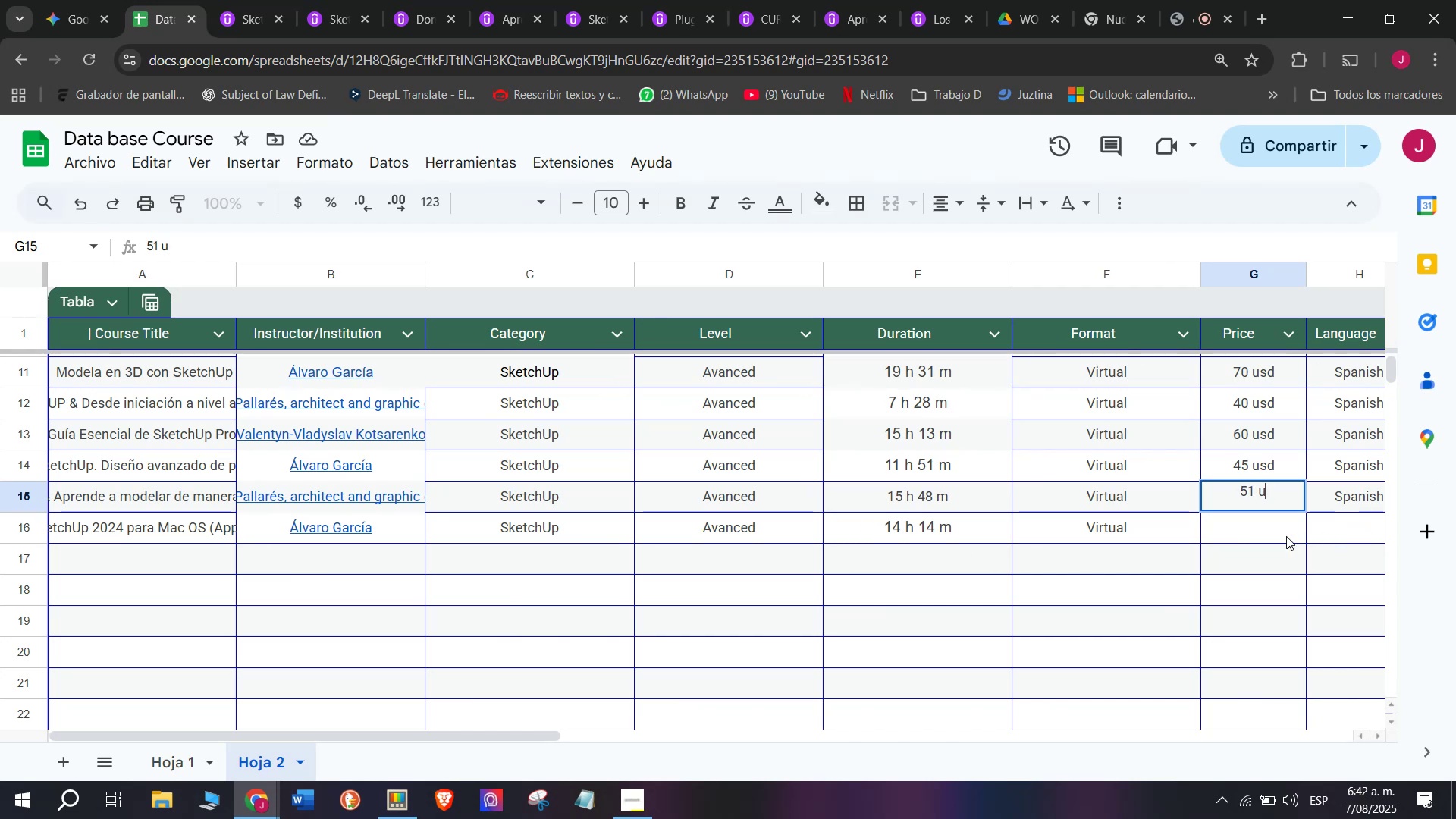 
key(Control+Shift+ControlLeft)
 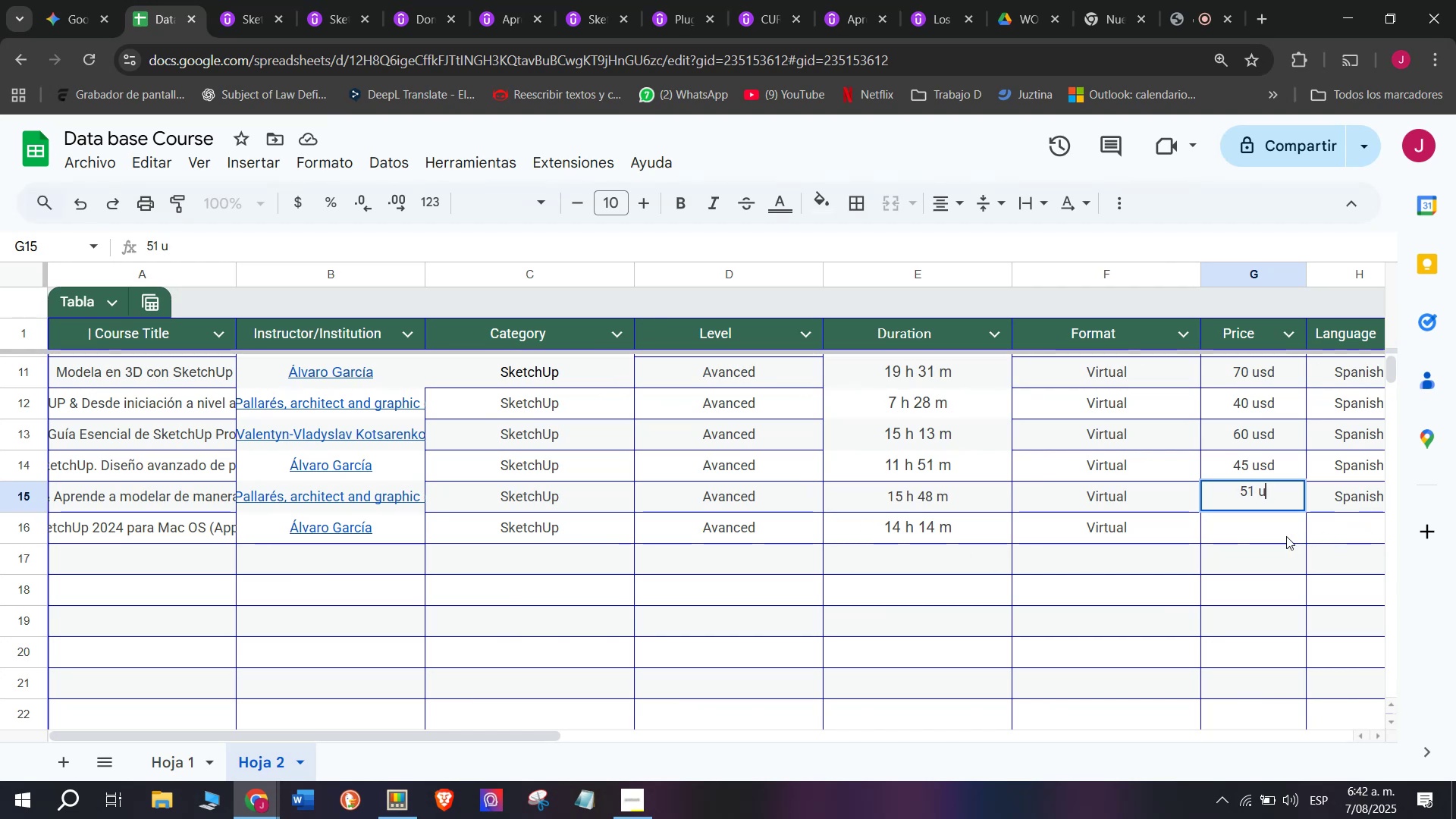 
key(Shift+ShiftLeft)
 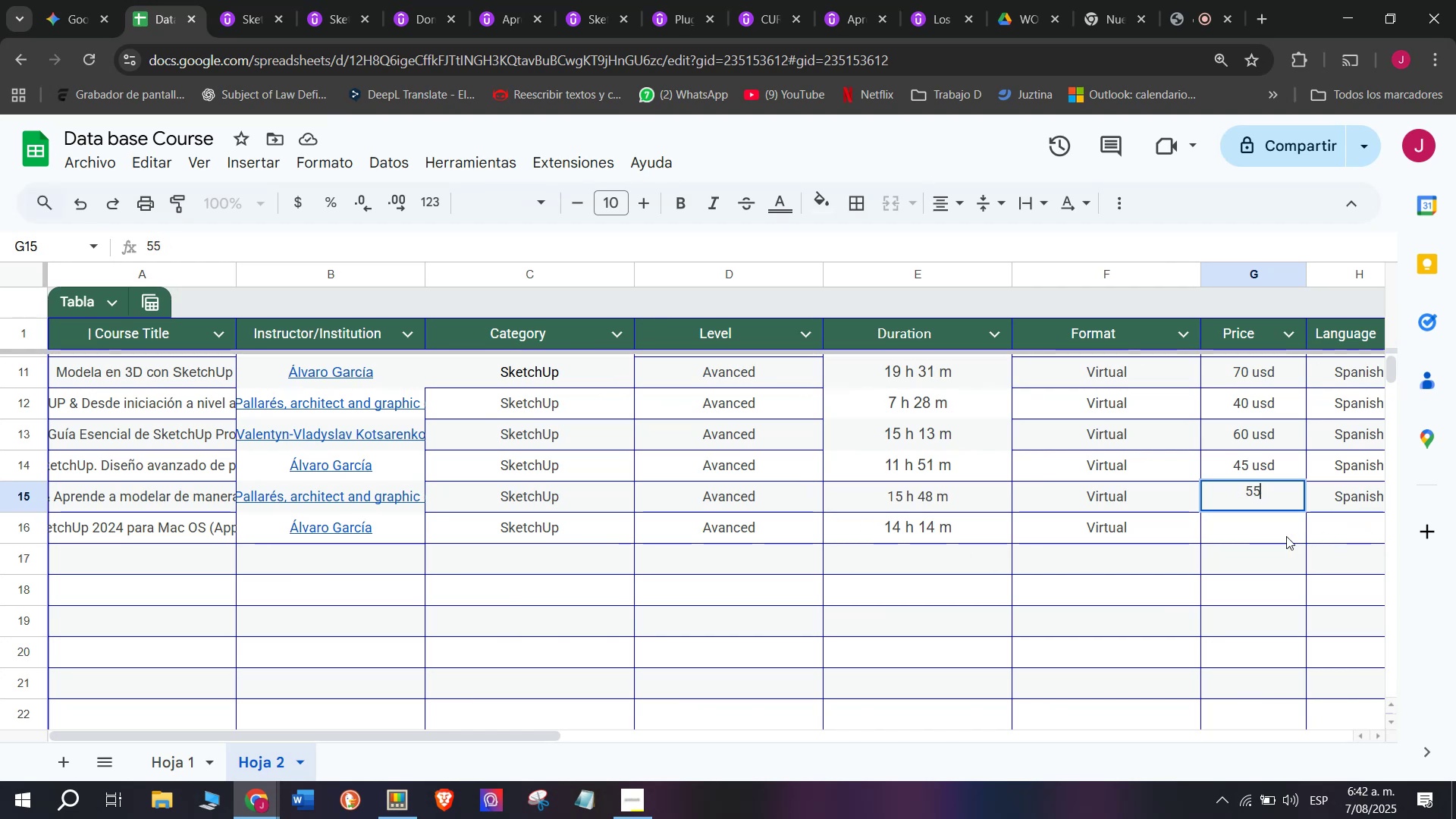 
key(Control+Shift+Z)
 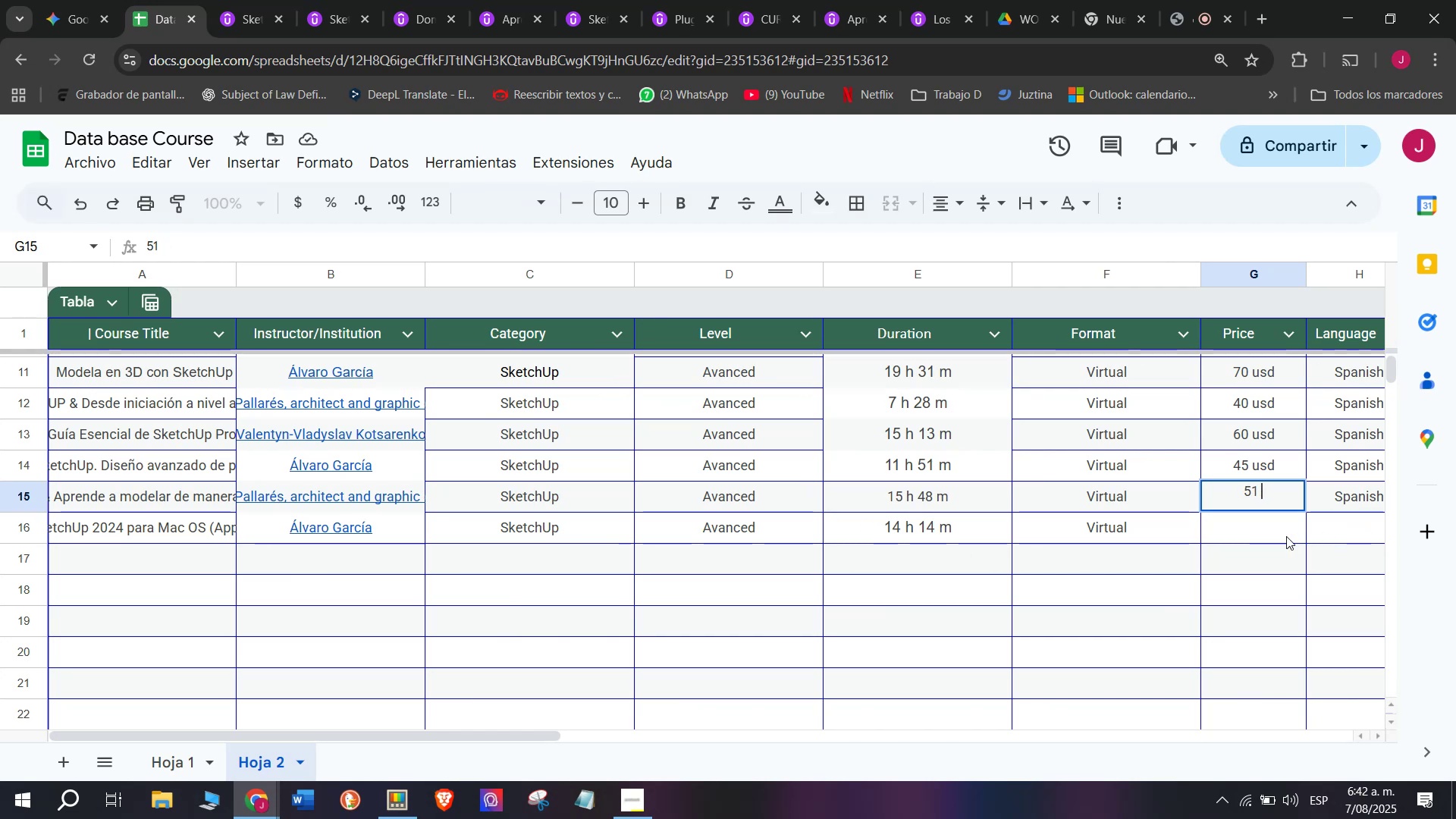 
key(Control+Shift+ControlLeft)
 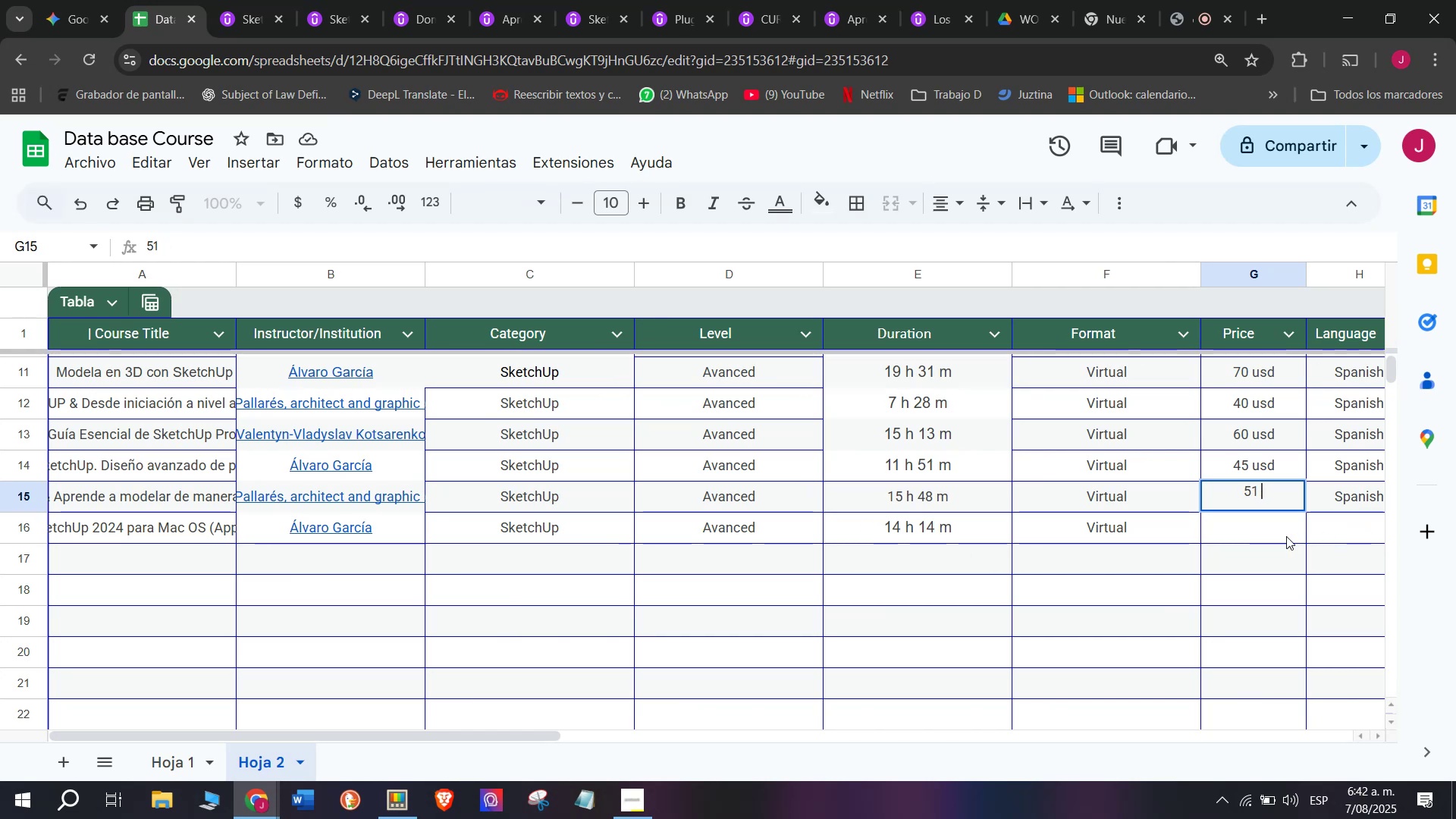 
key(Shift+ShiftLeft)
 